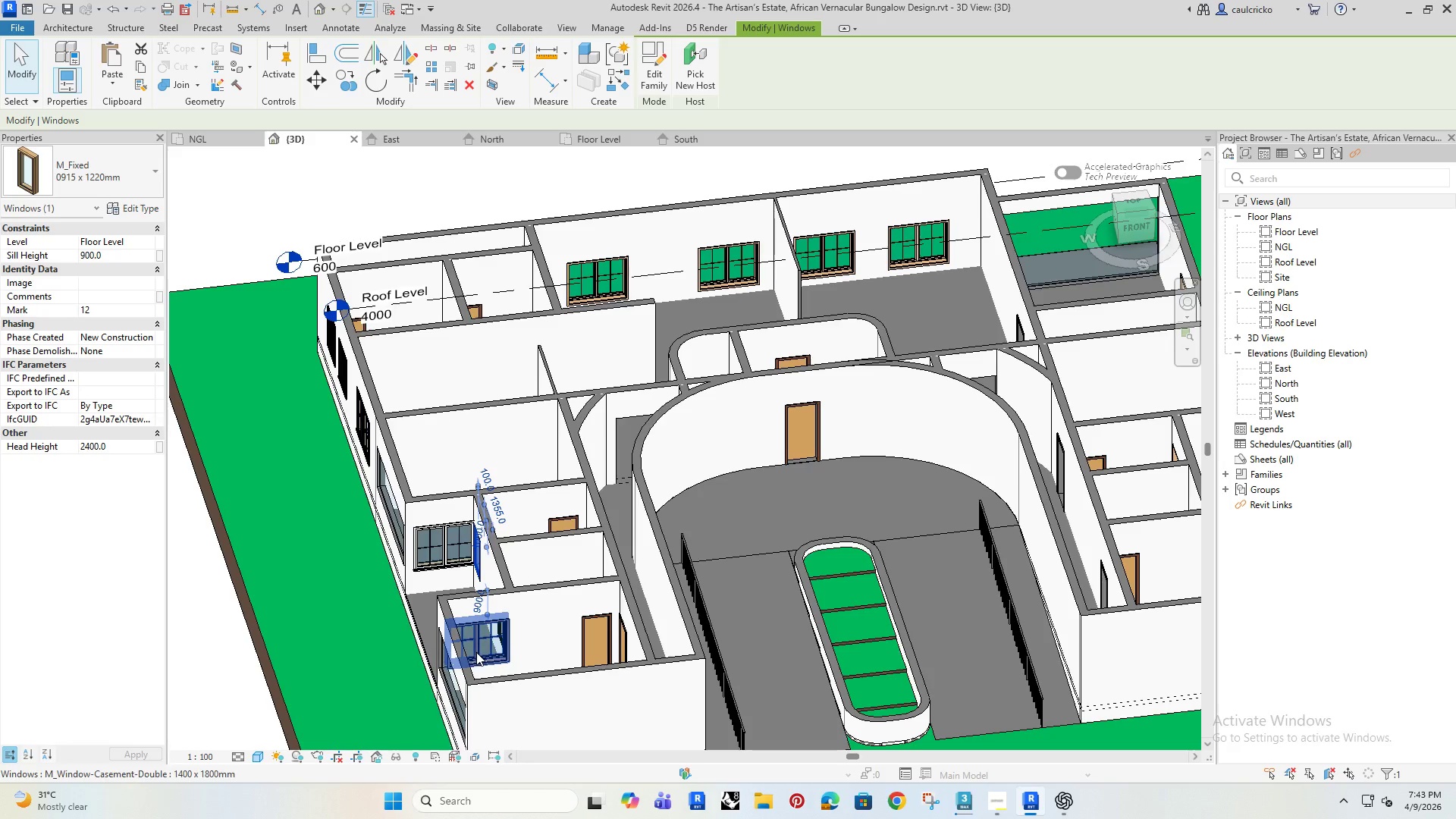 
key(Shift+ShiftRight)
 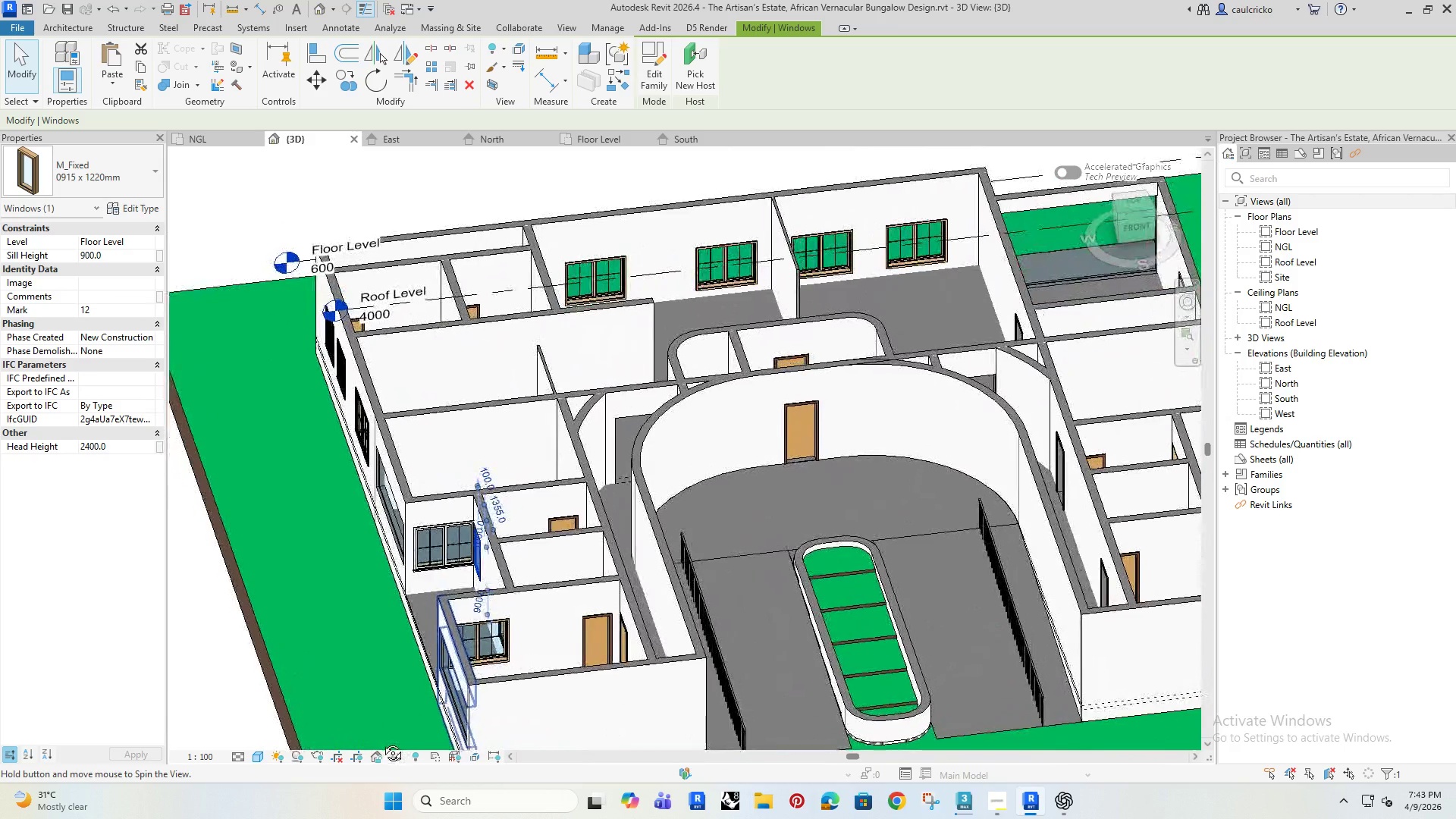 
key(Shift+ShiftRight)
 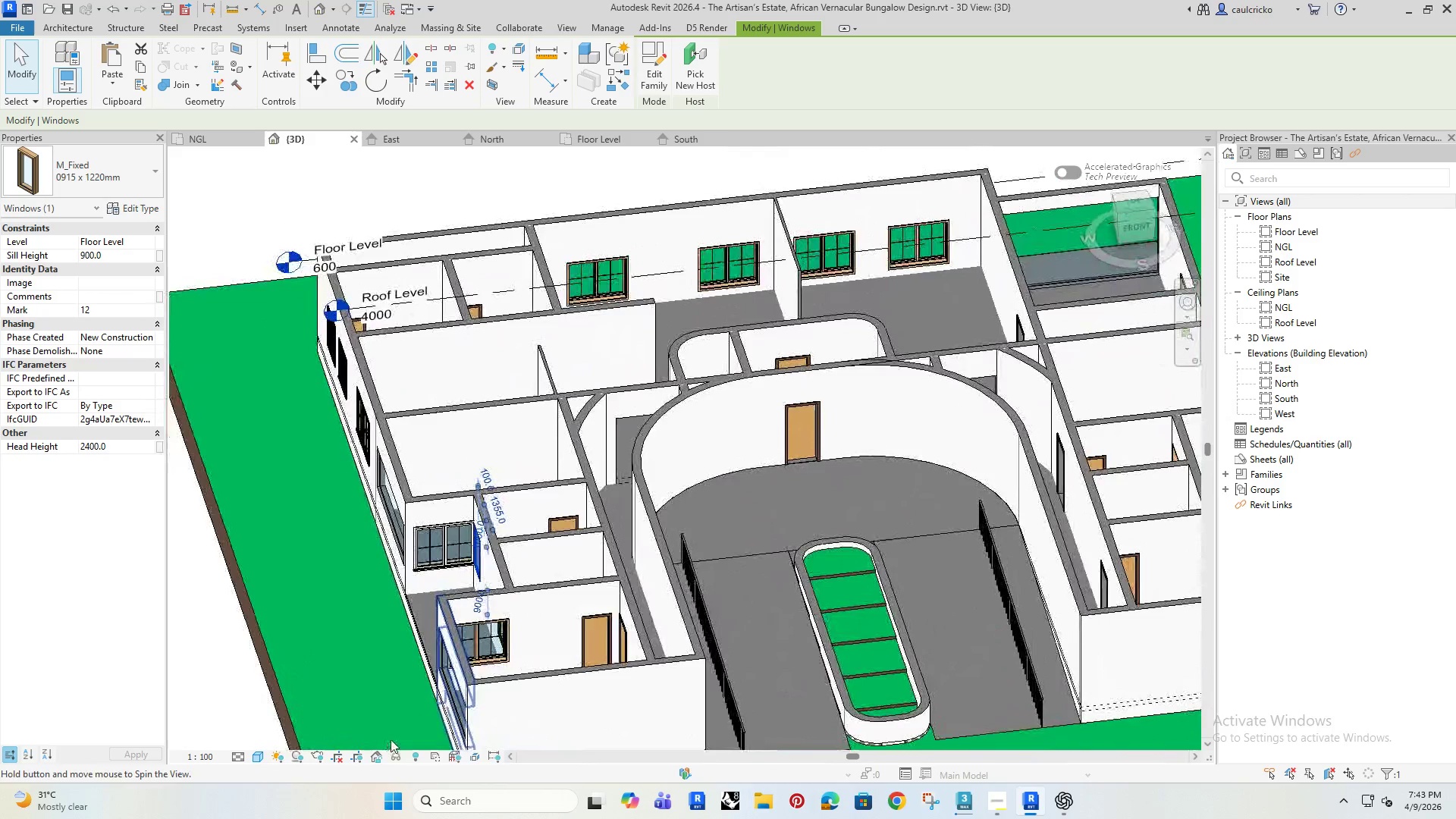 
key(Shift+ShiftRight)
 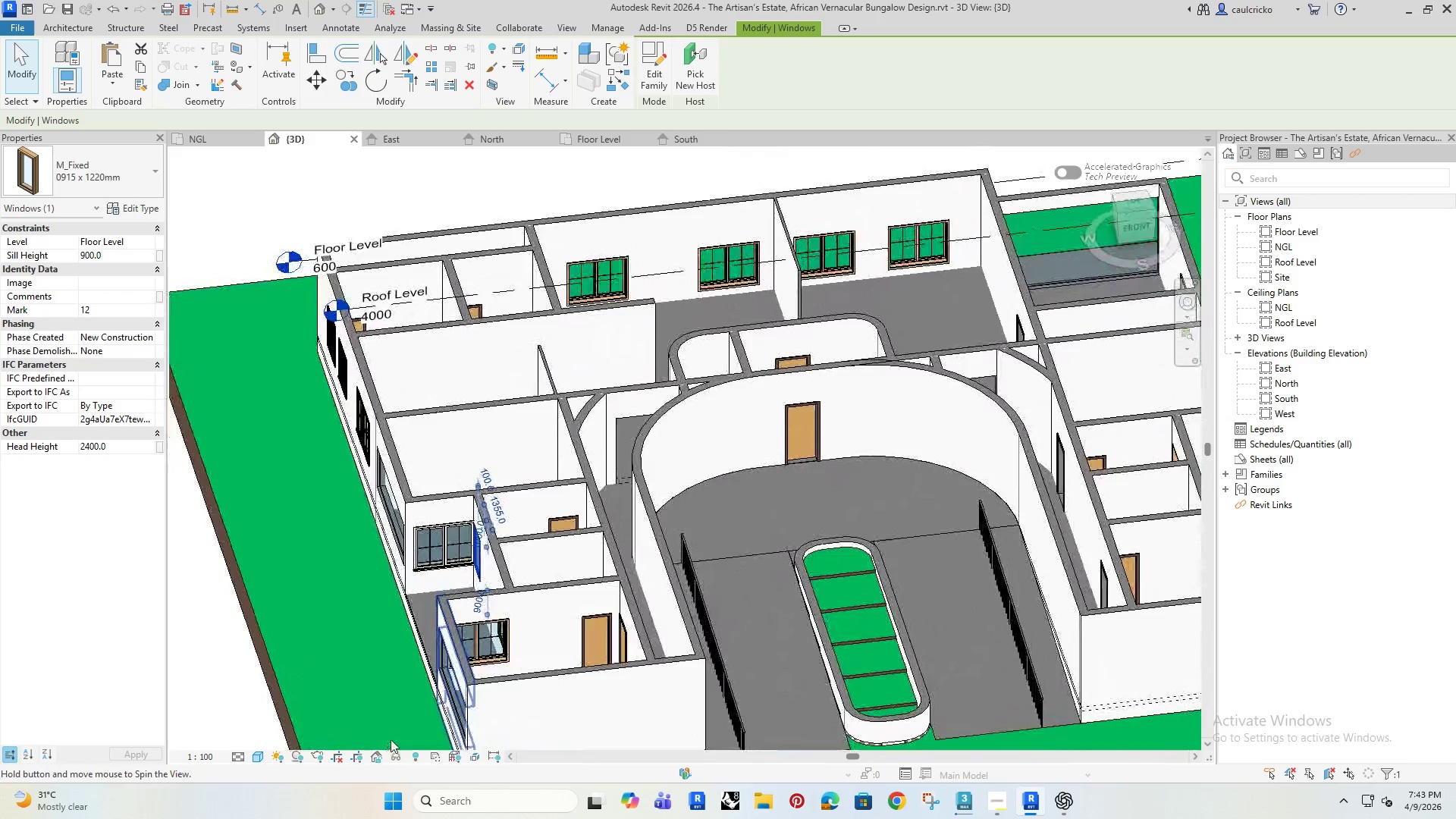 
key(Shift+ShiftRight)
 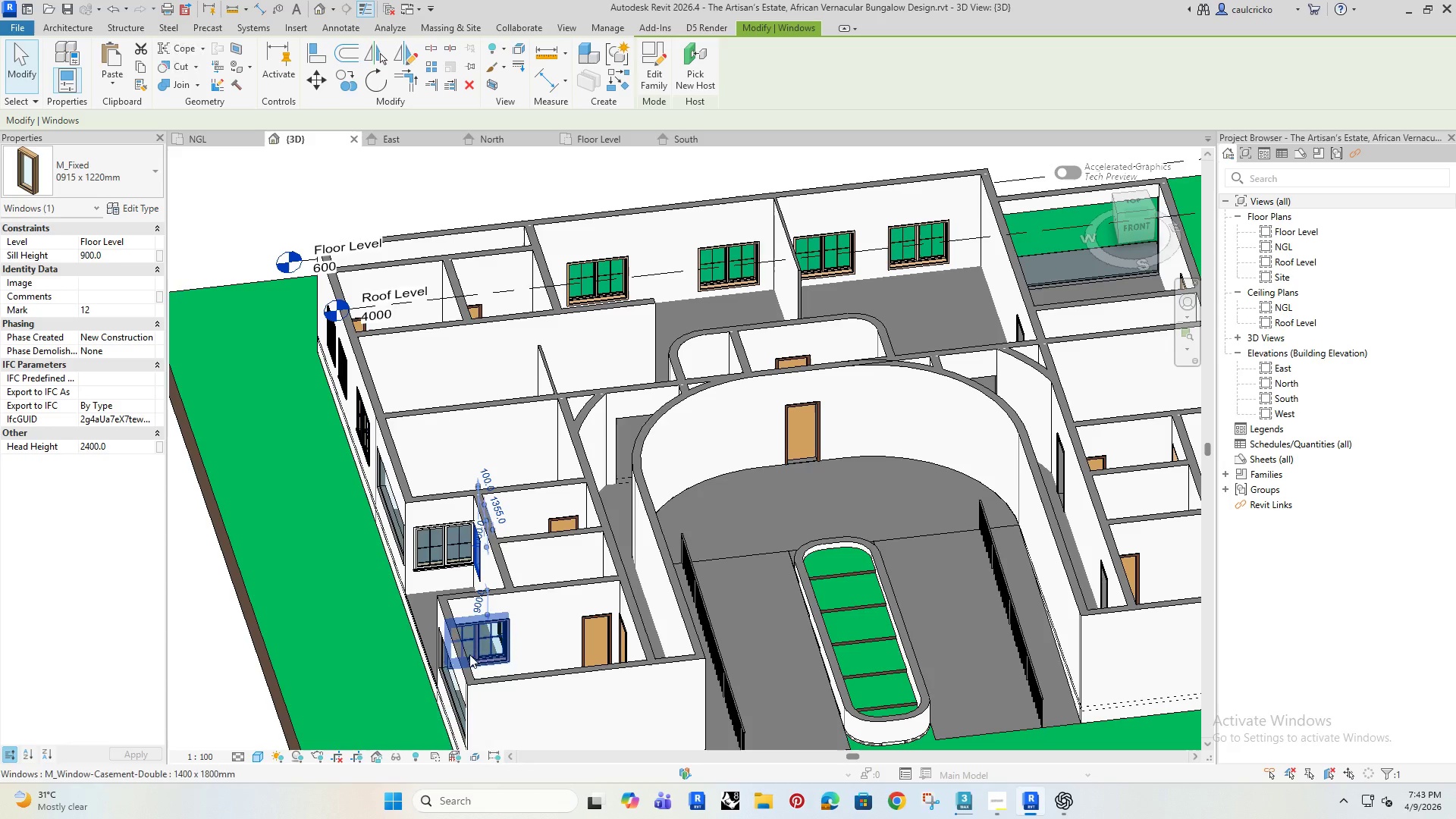 
hold_key(key=ShiftRight, duration=1.5)
 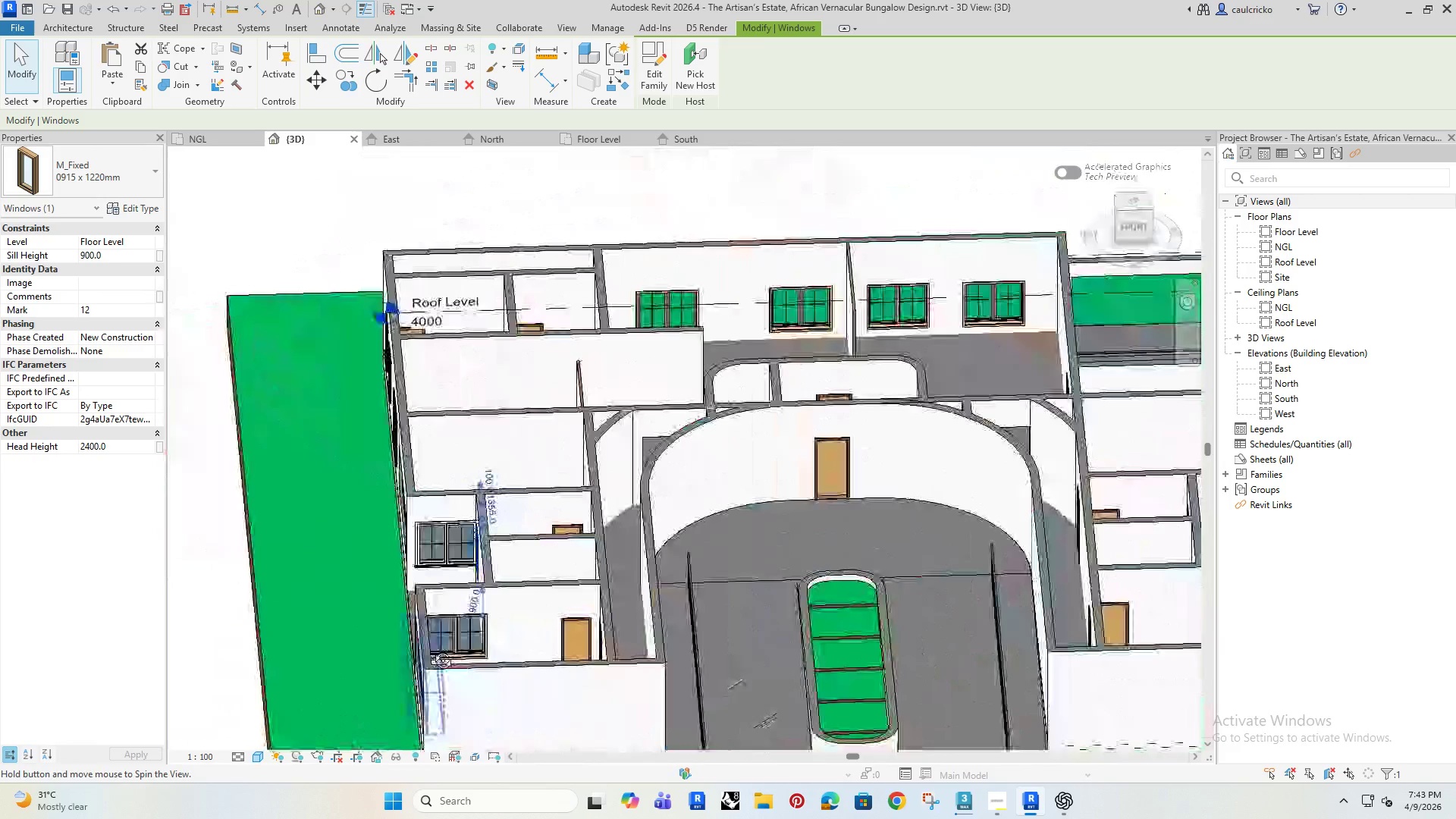 
hold_key(key=ShiftRight, duration=0.62)
 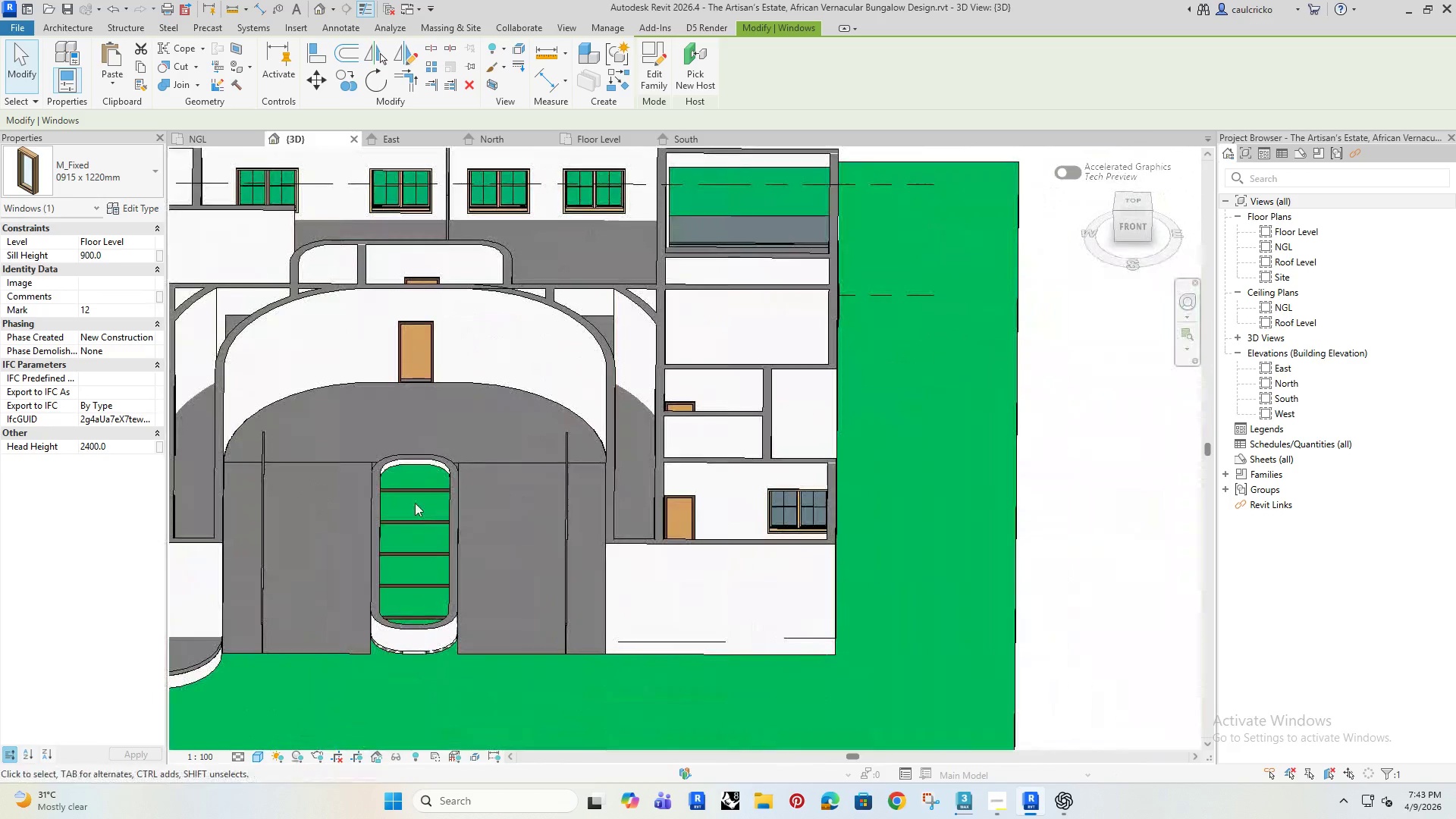 
hold_key(key=ShiftRight, duration=1.09)
 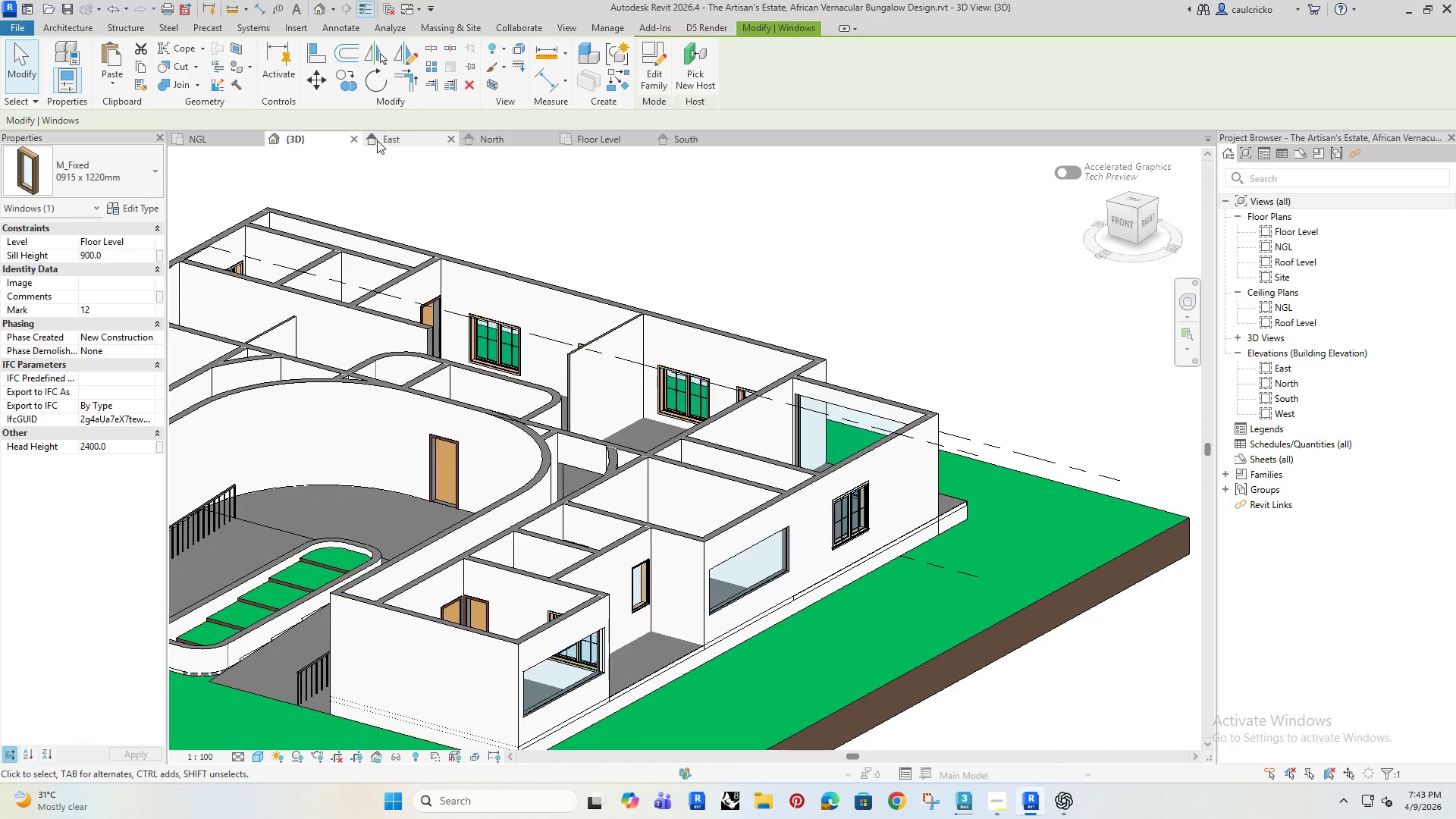 
left_click([615, 135])
 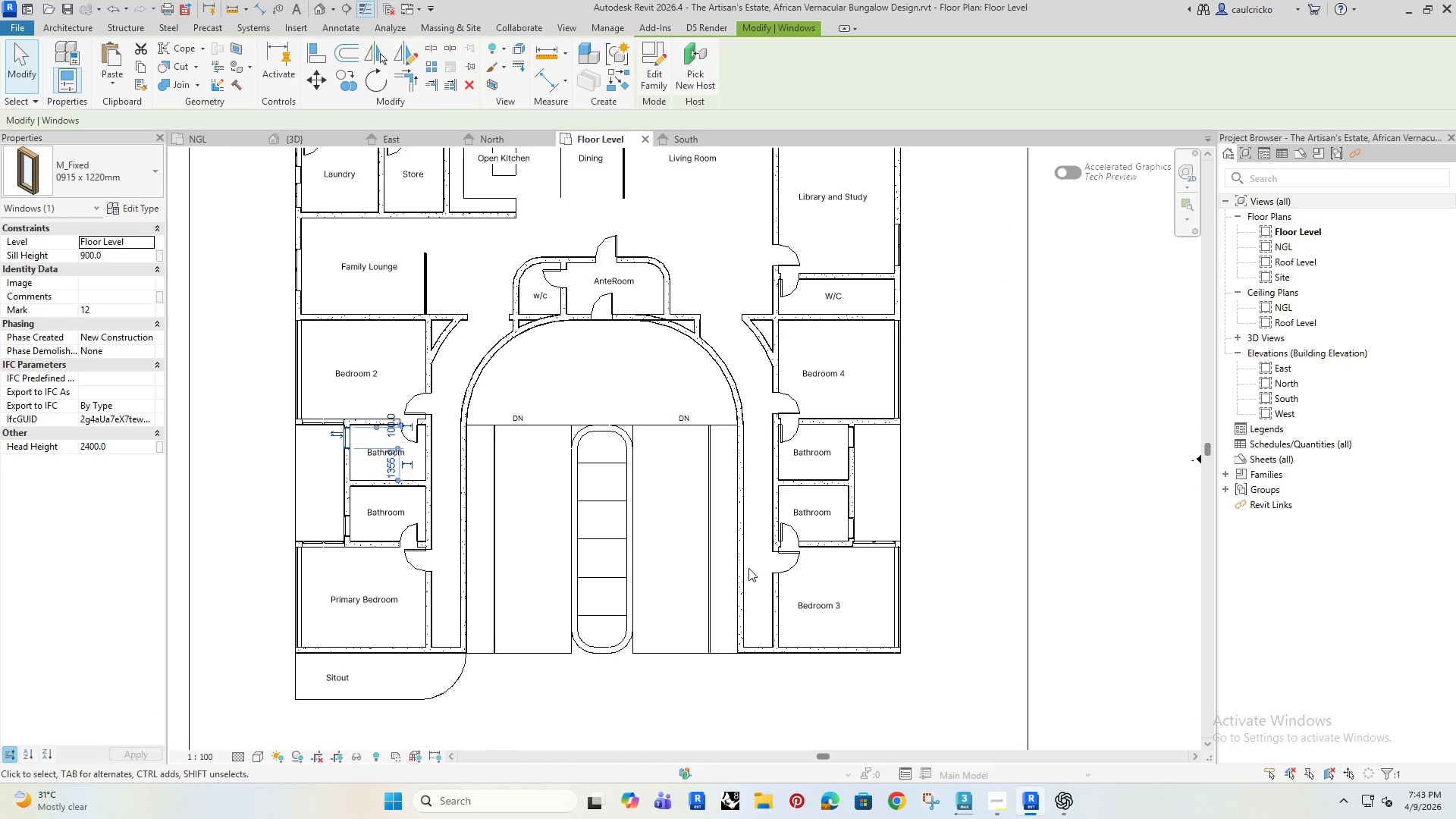 
type(WN)
 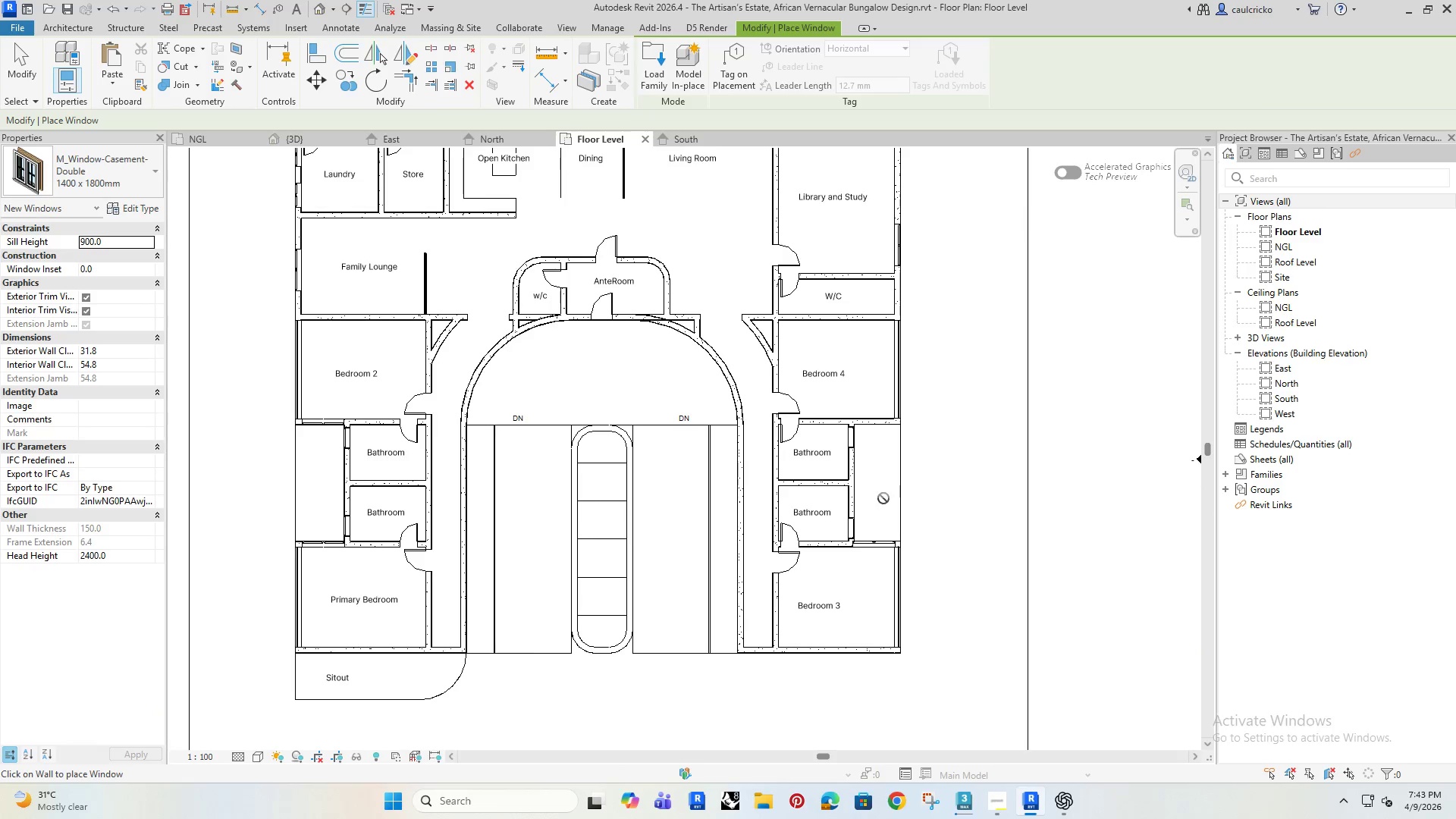 
scroll: coordinate [871, 382], scroll_direction: up, amount: 7.0
 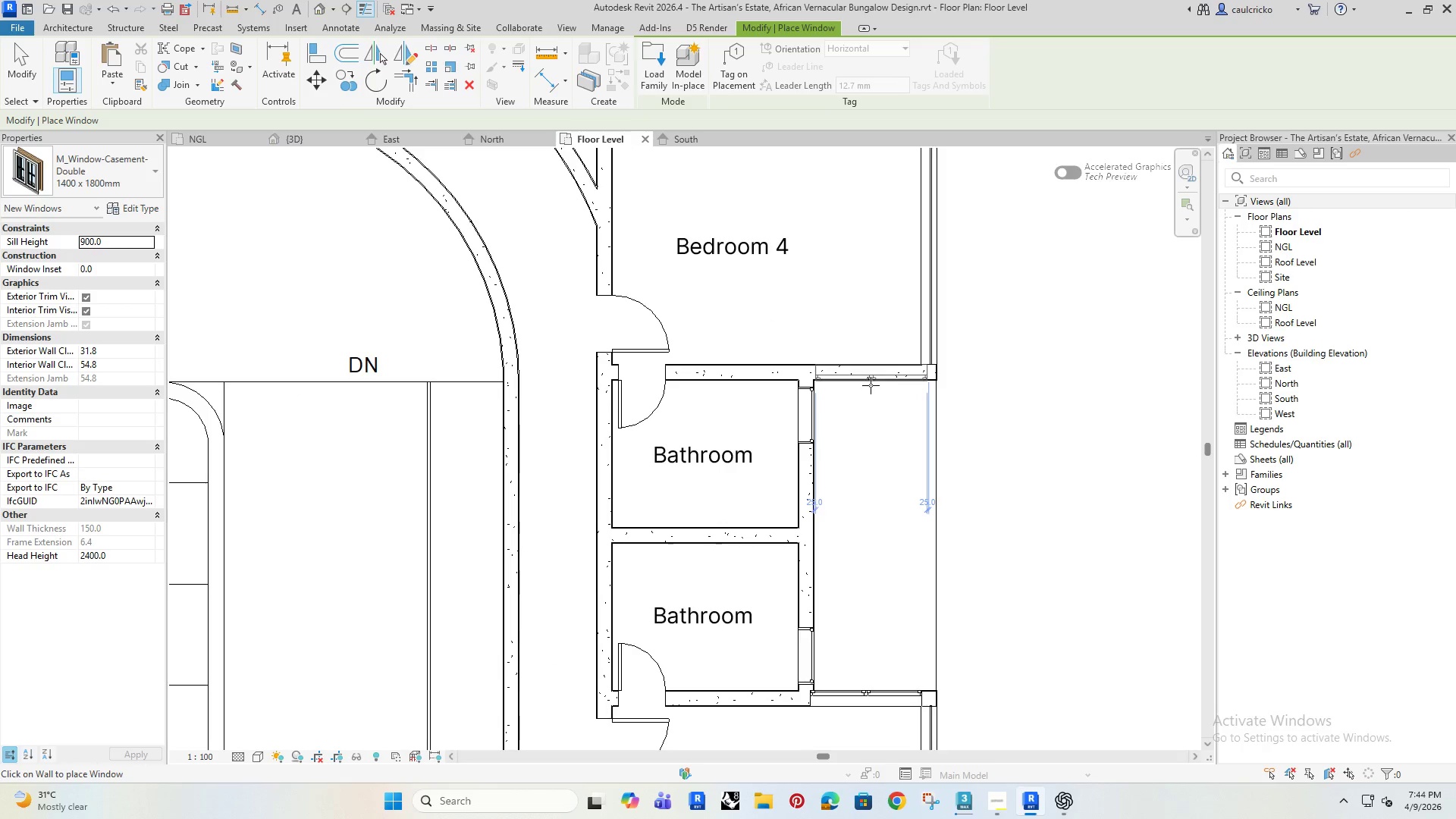 
left_click([871, 385])
 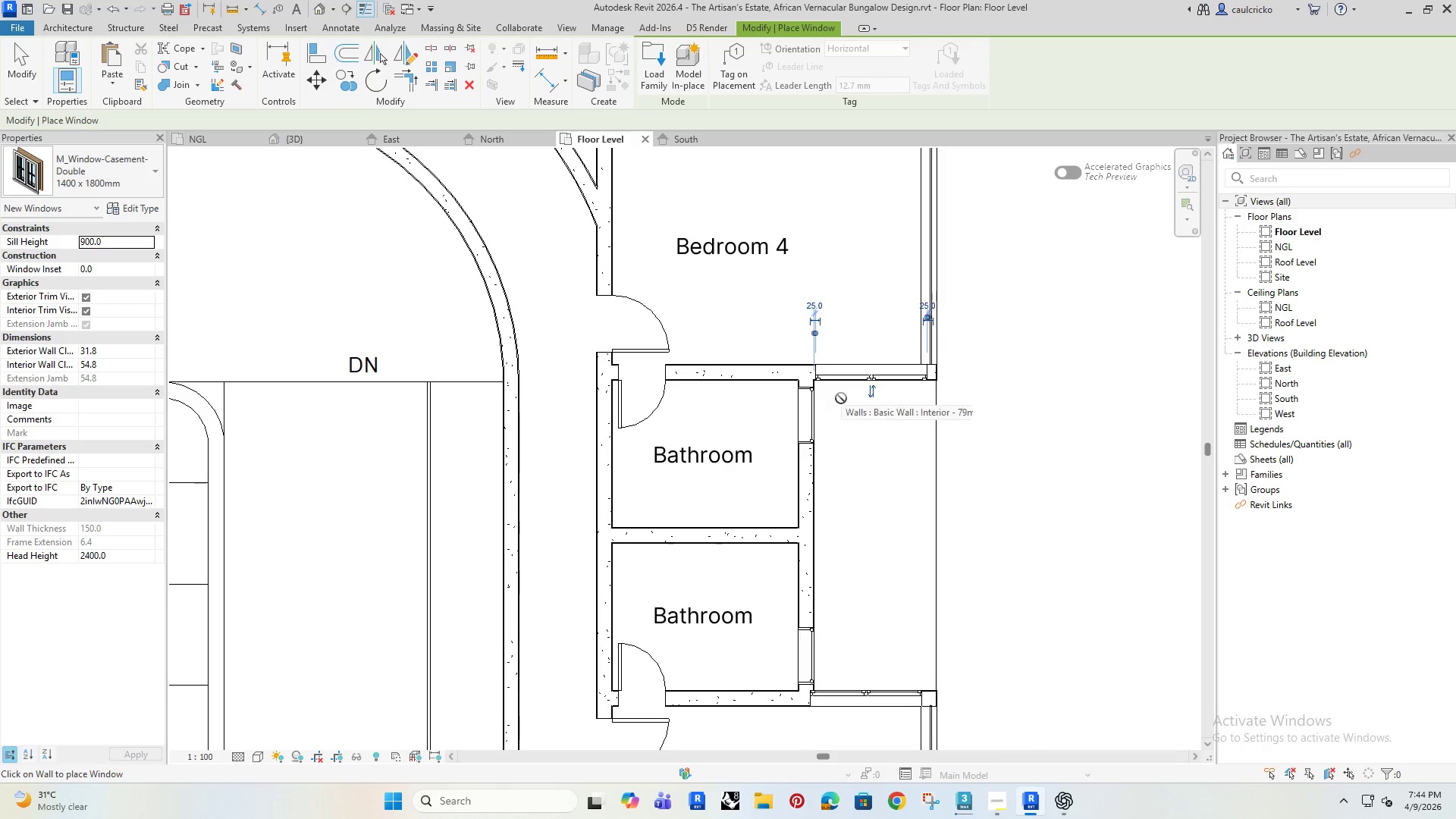 
key(Escape)
 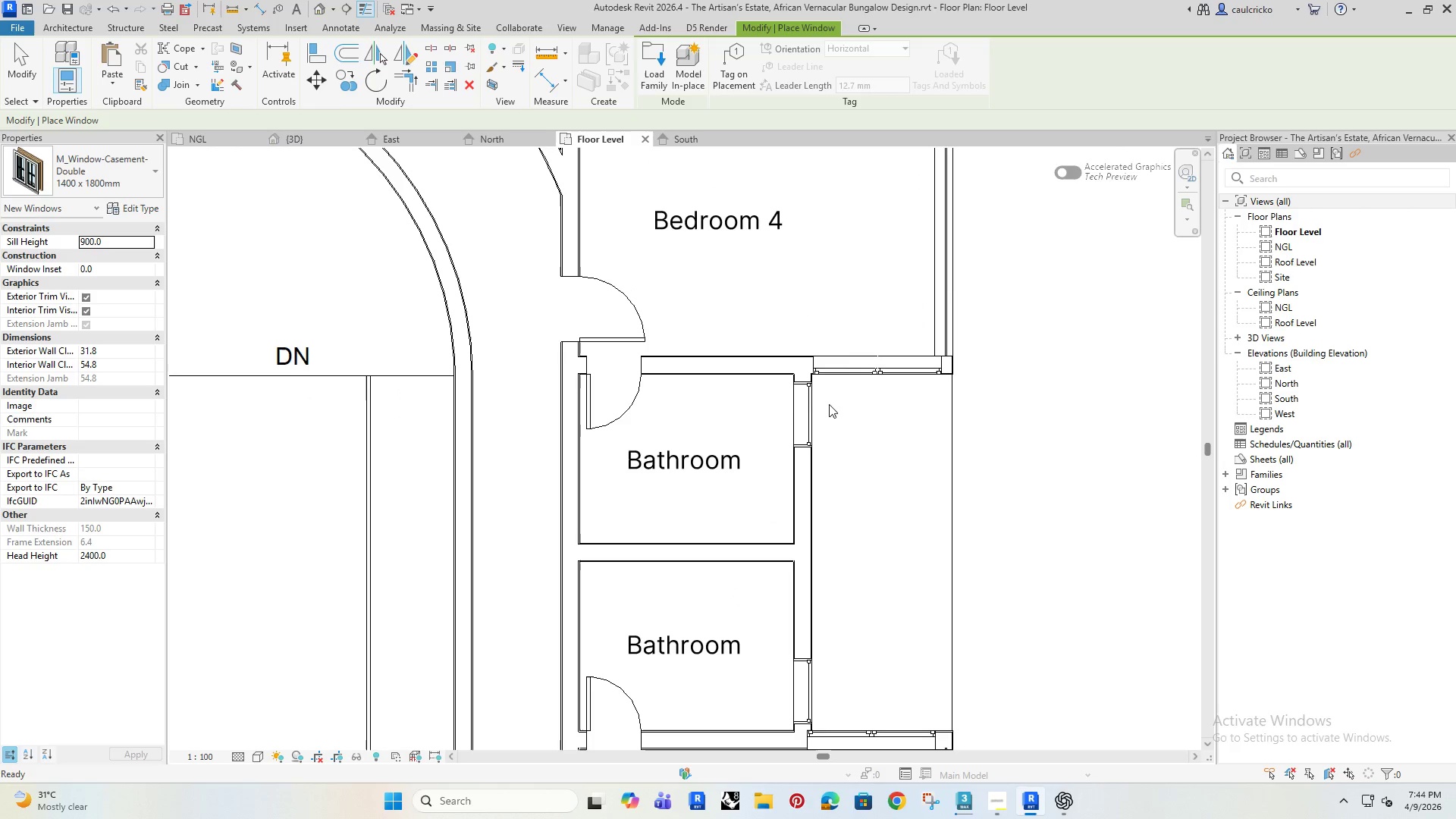 
key(Escape)
 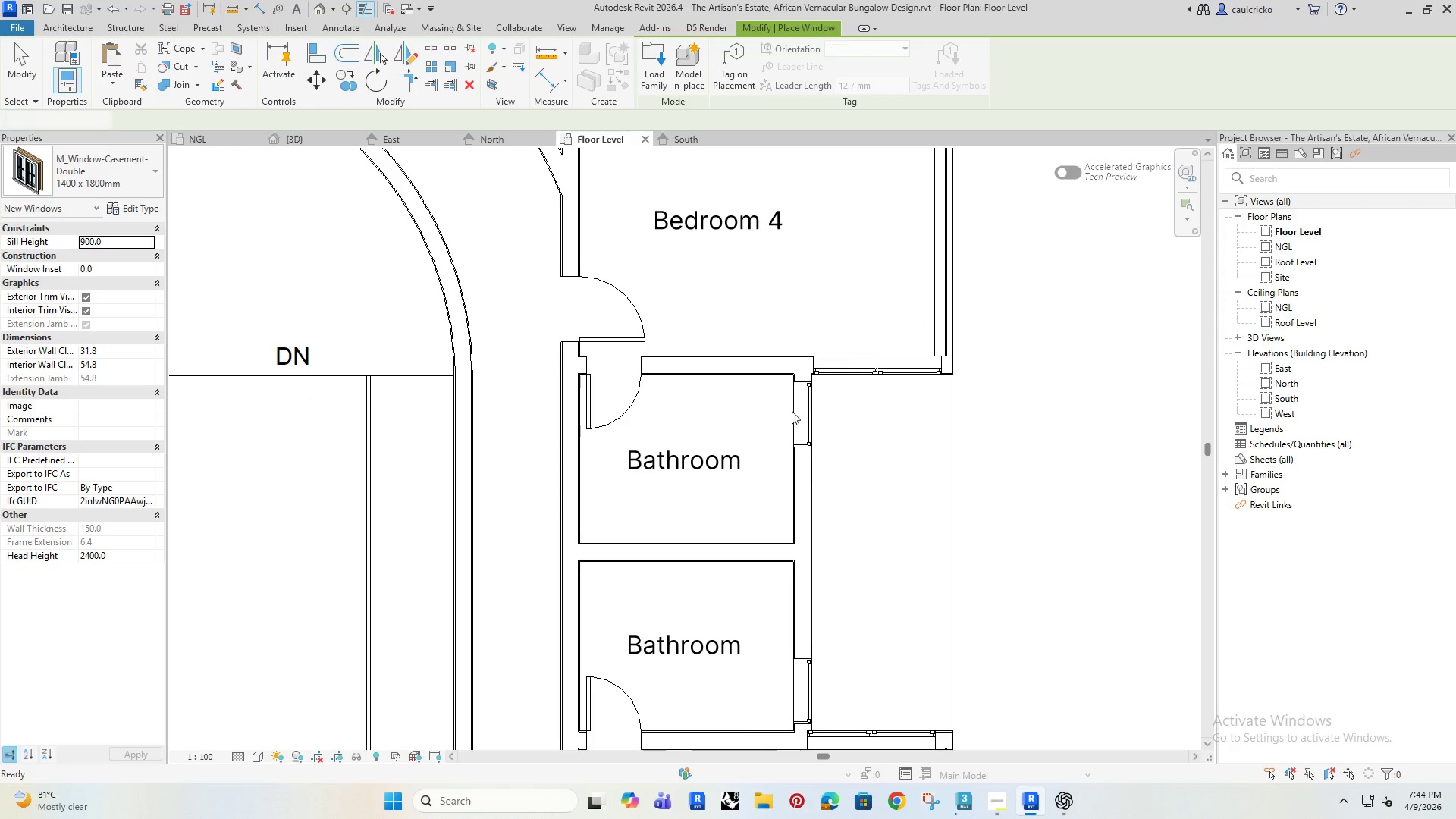 
key(Escape)
 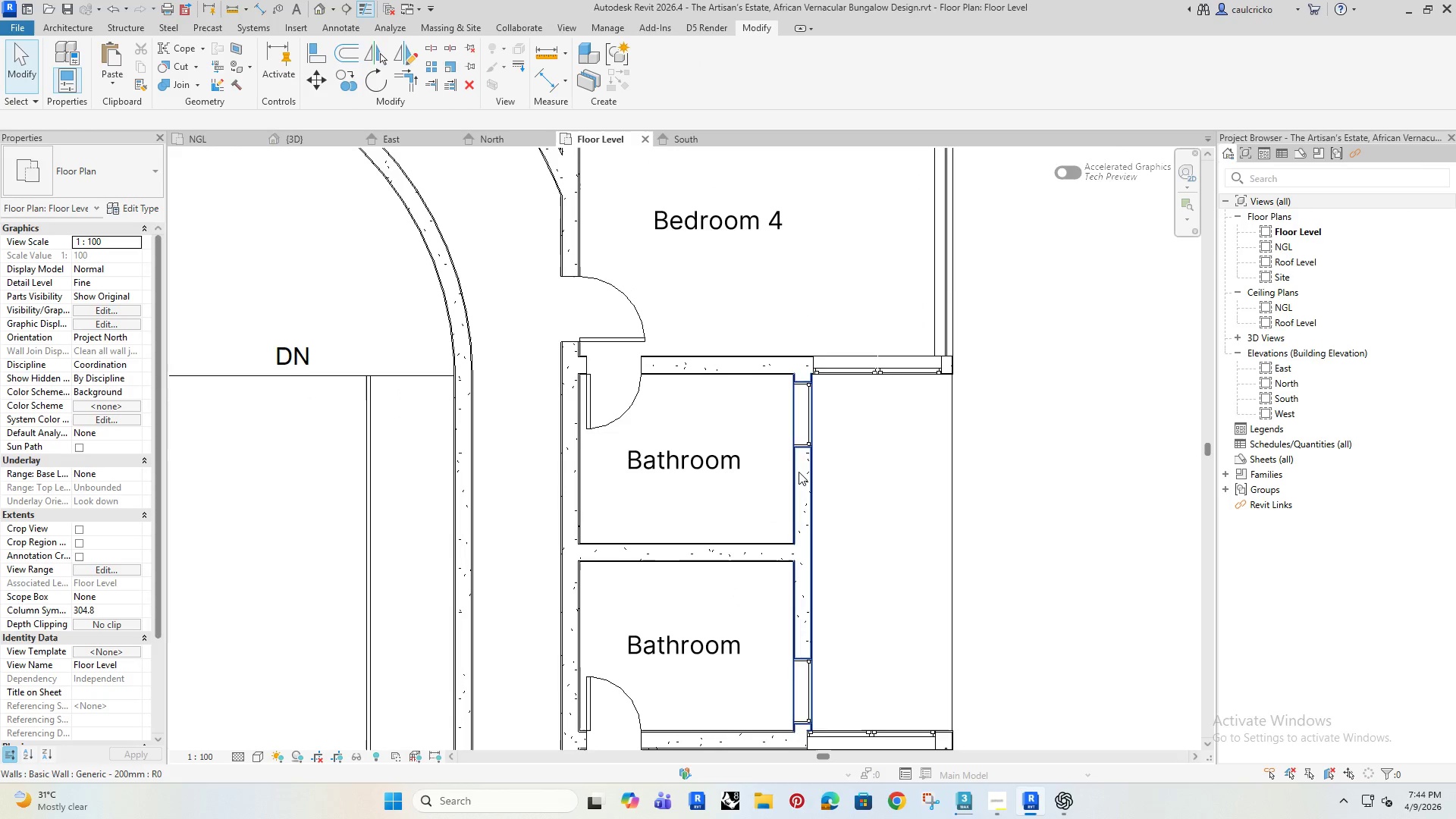 
scroll: coordinate [839, 403], scroll_direction: up, amount: 1.0
 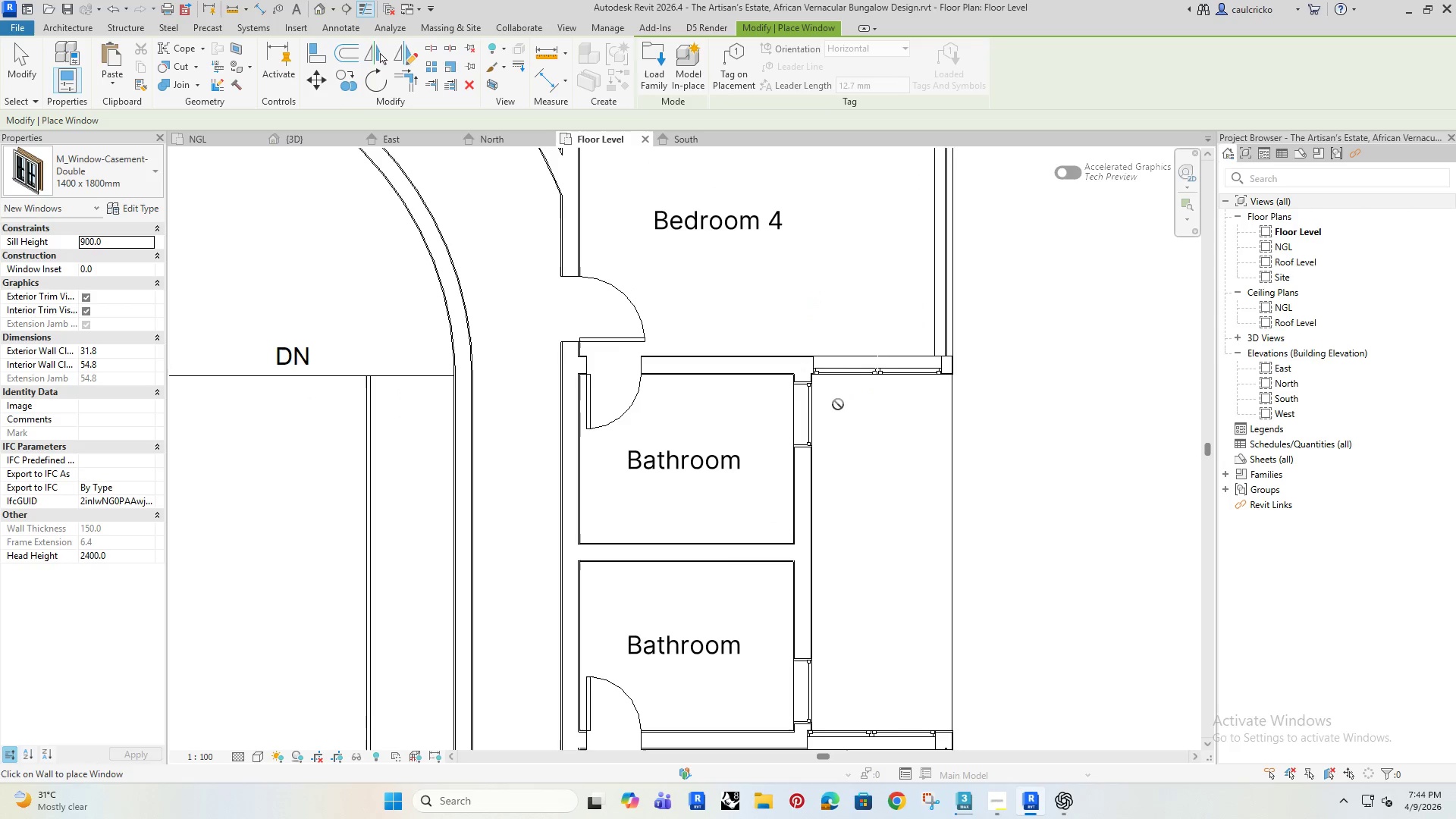 
left_click([799, 472])
 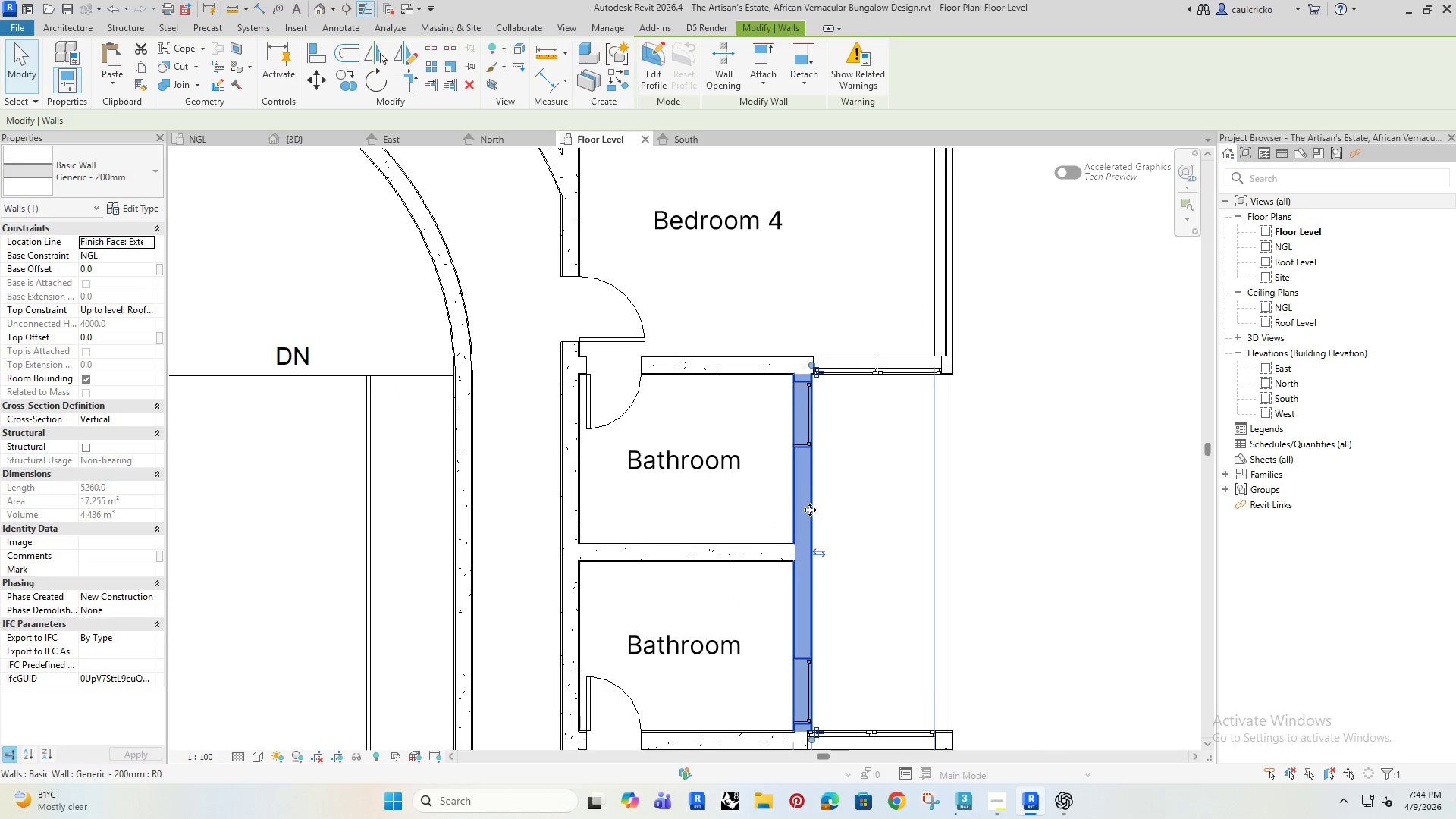 
scroll: coordinate [810, 510], scroll_direction: down, amount: 1.0
 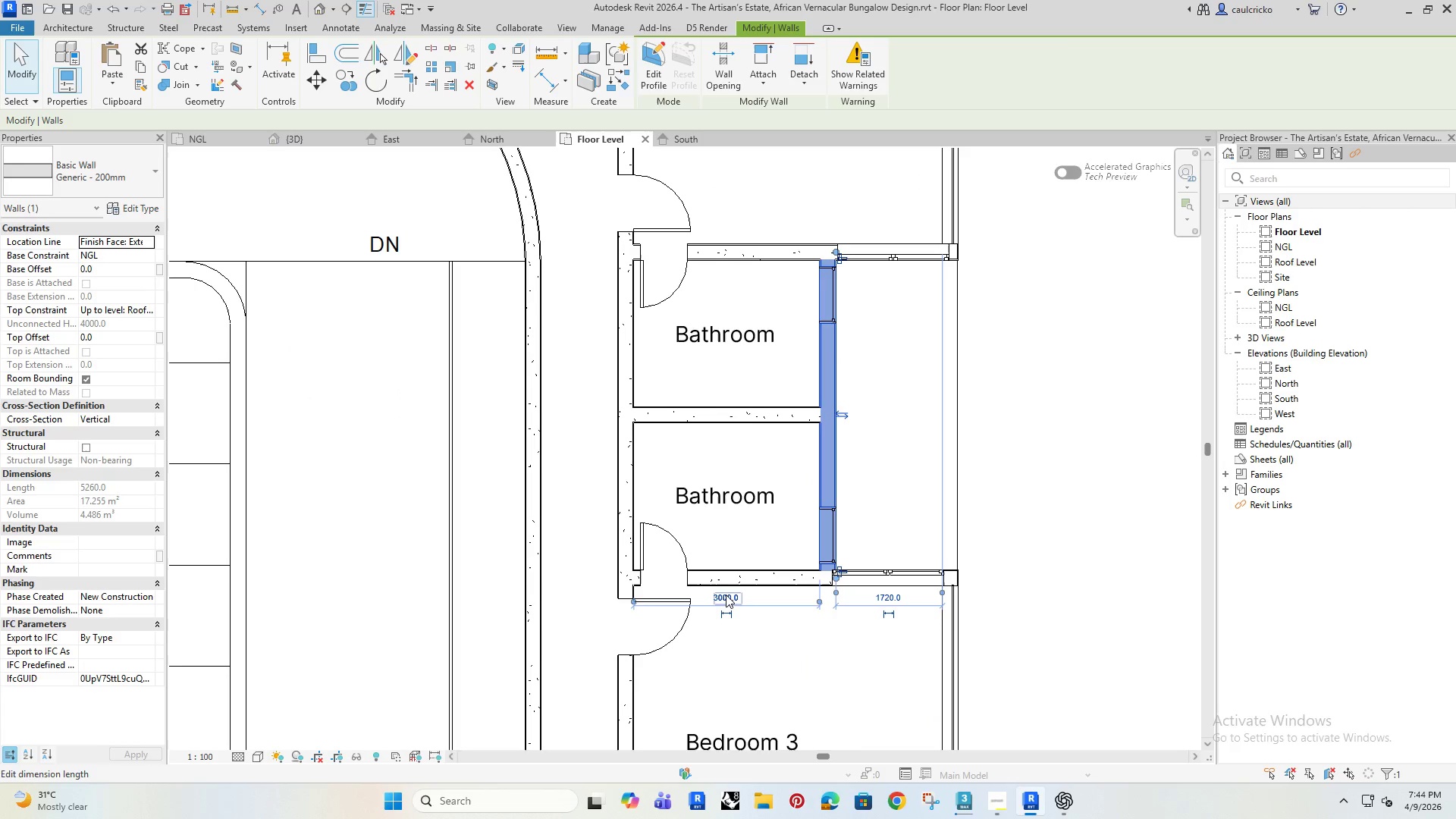 
left_click([724, 595])
 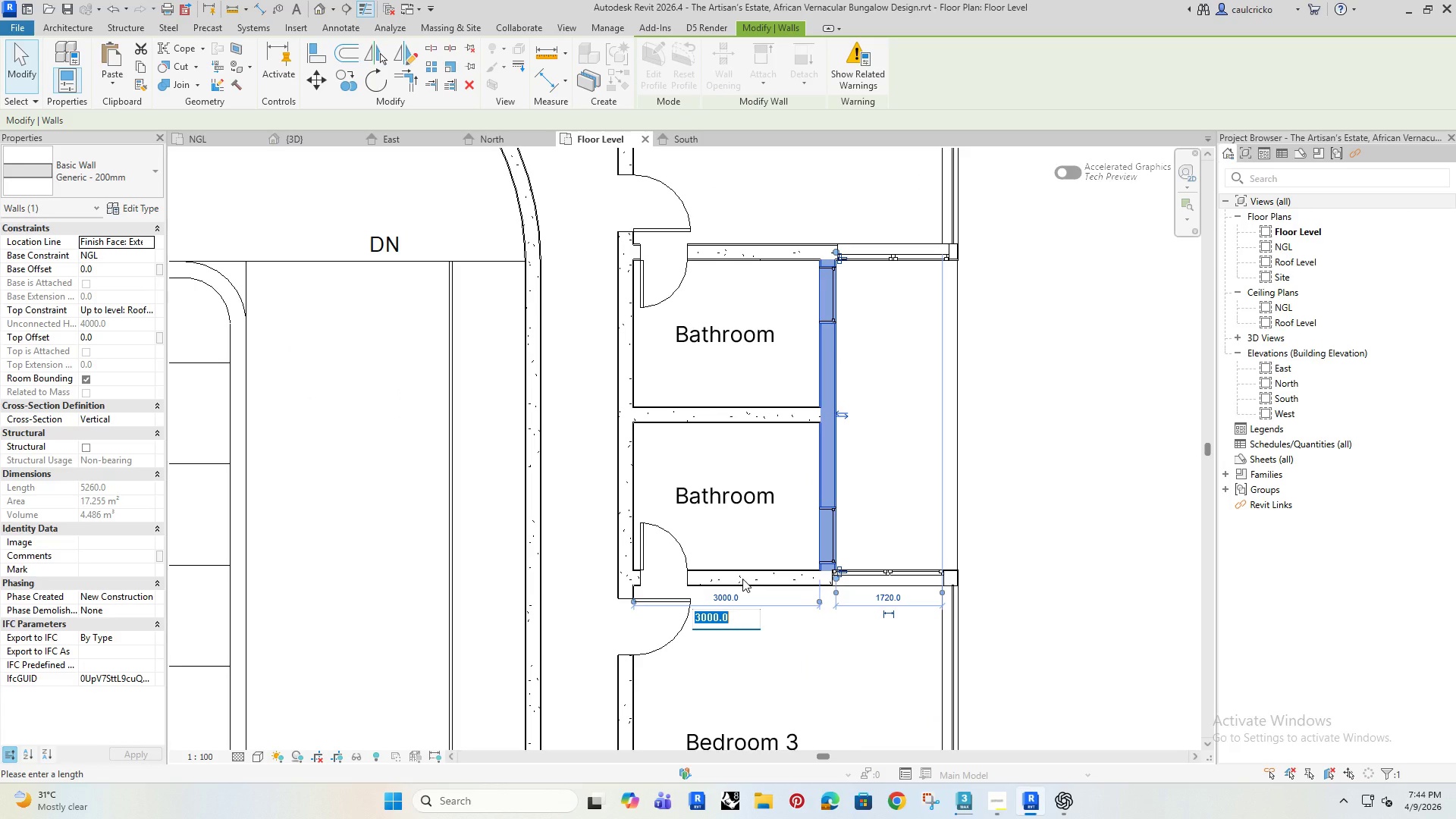 
type(2750)
 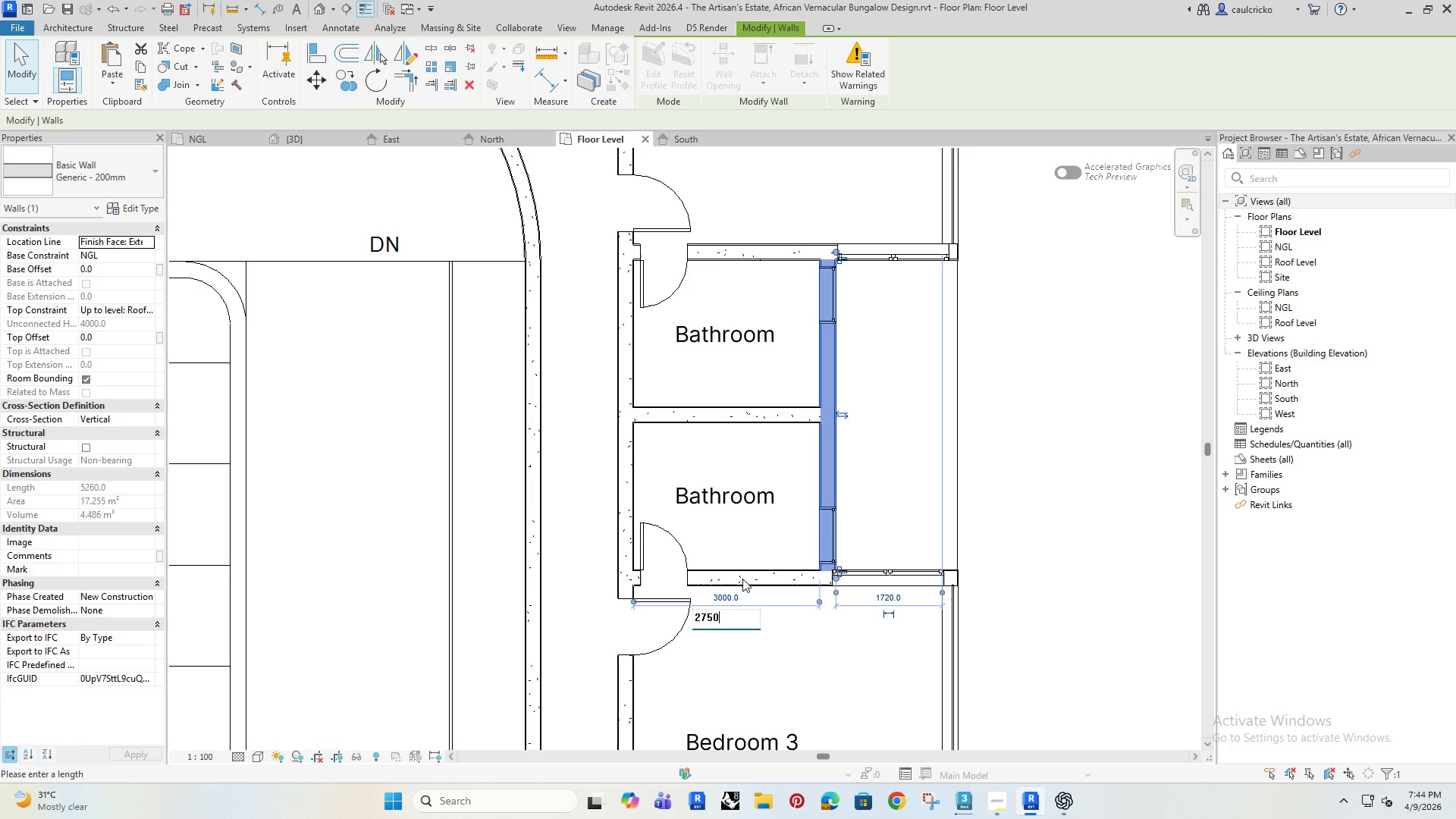 
key(Enter)
 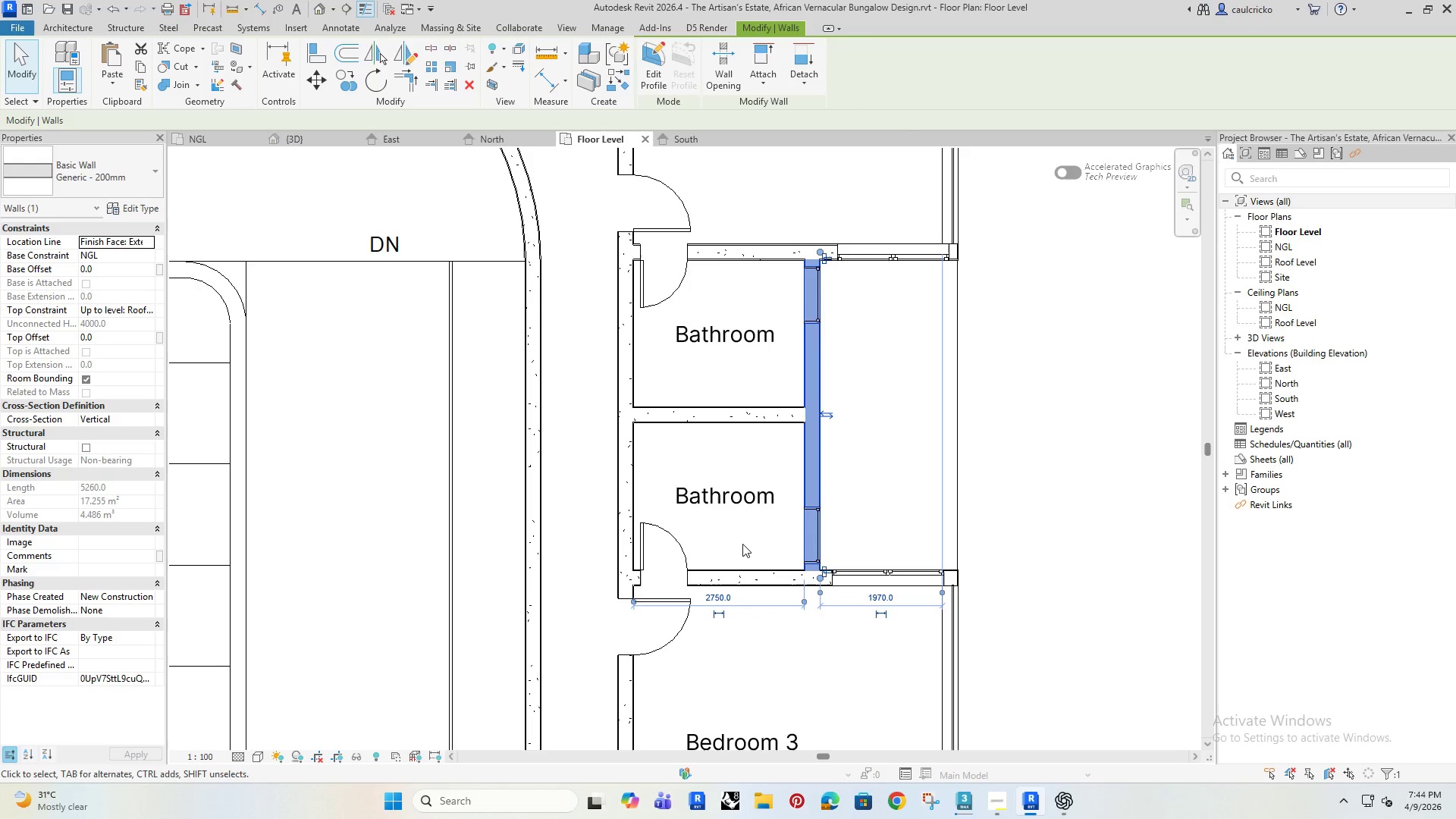 
scroll: coordinate [745, 545], scroll_direction: down, amount: 4.0
 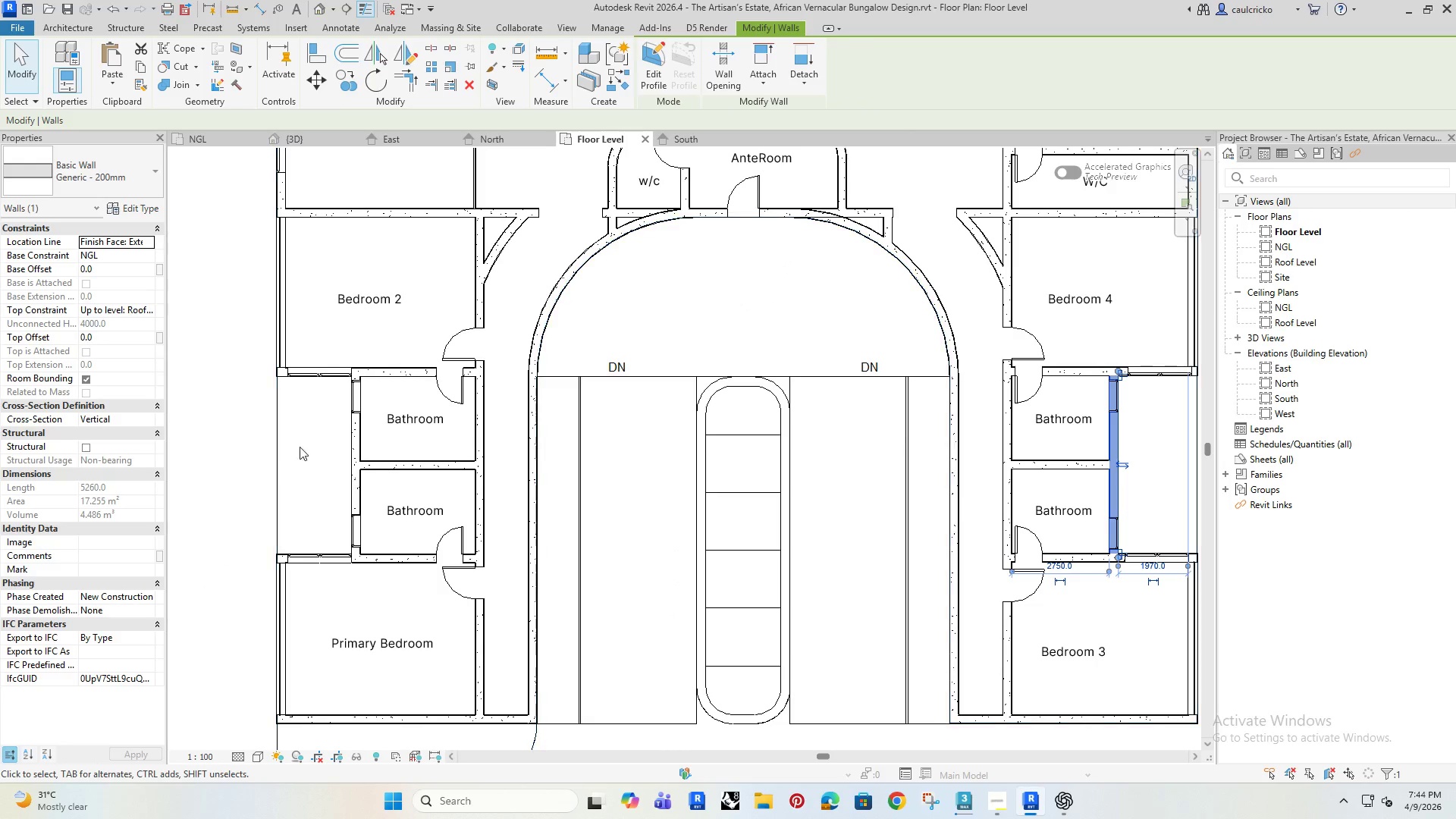 
left_click([353, 441])
 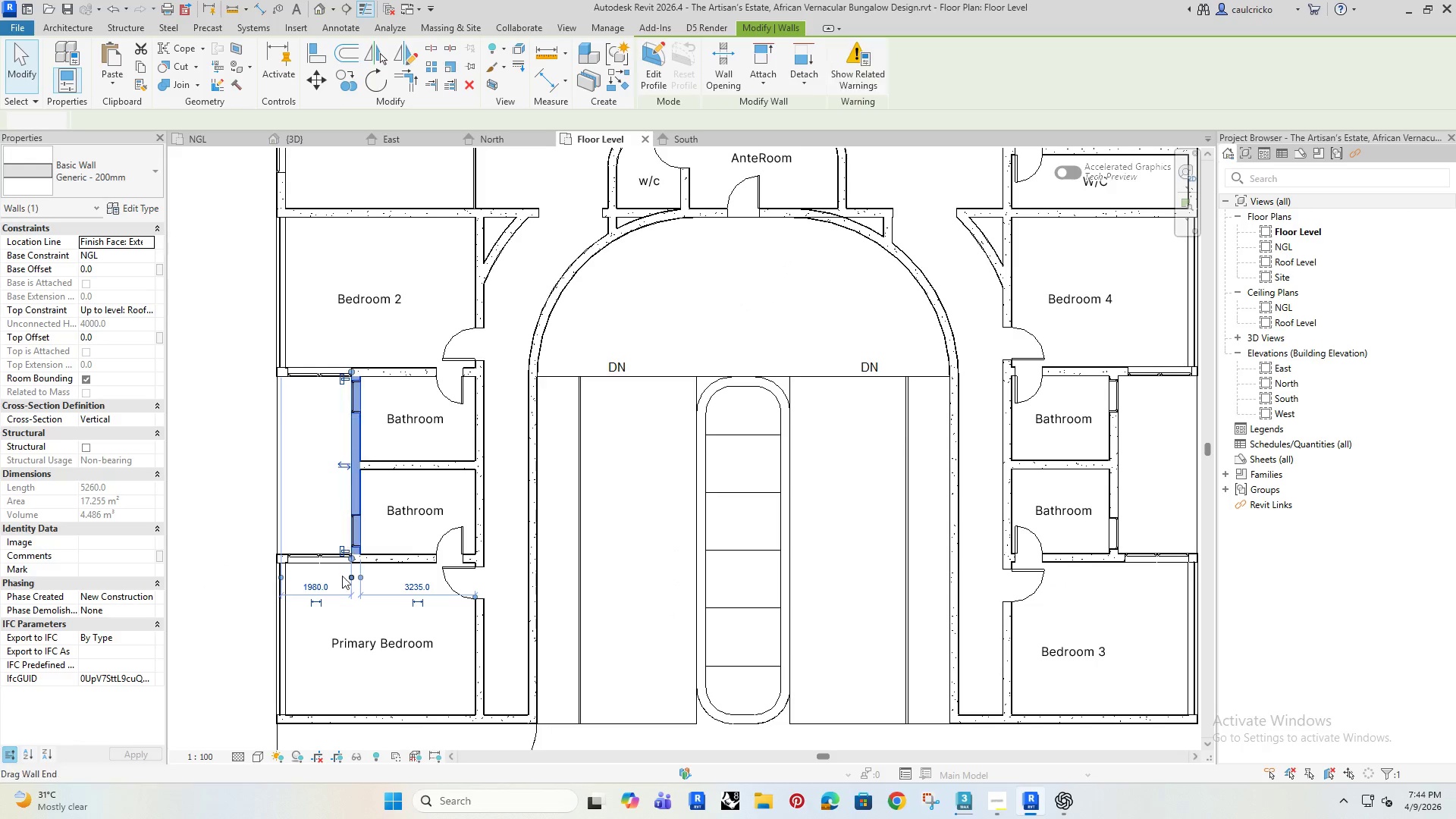 
left_click([310, 591])
 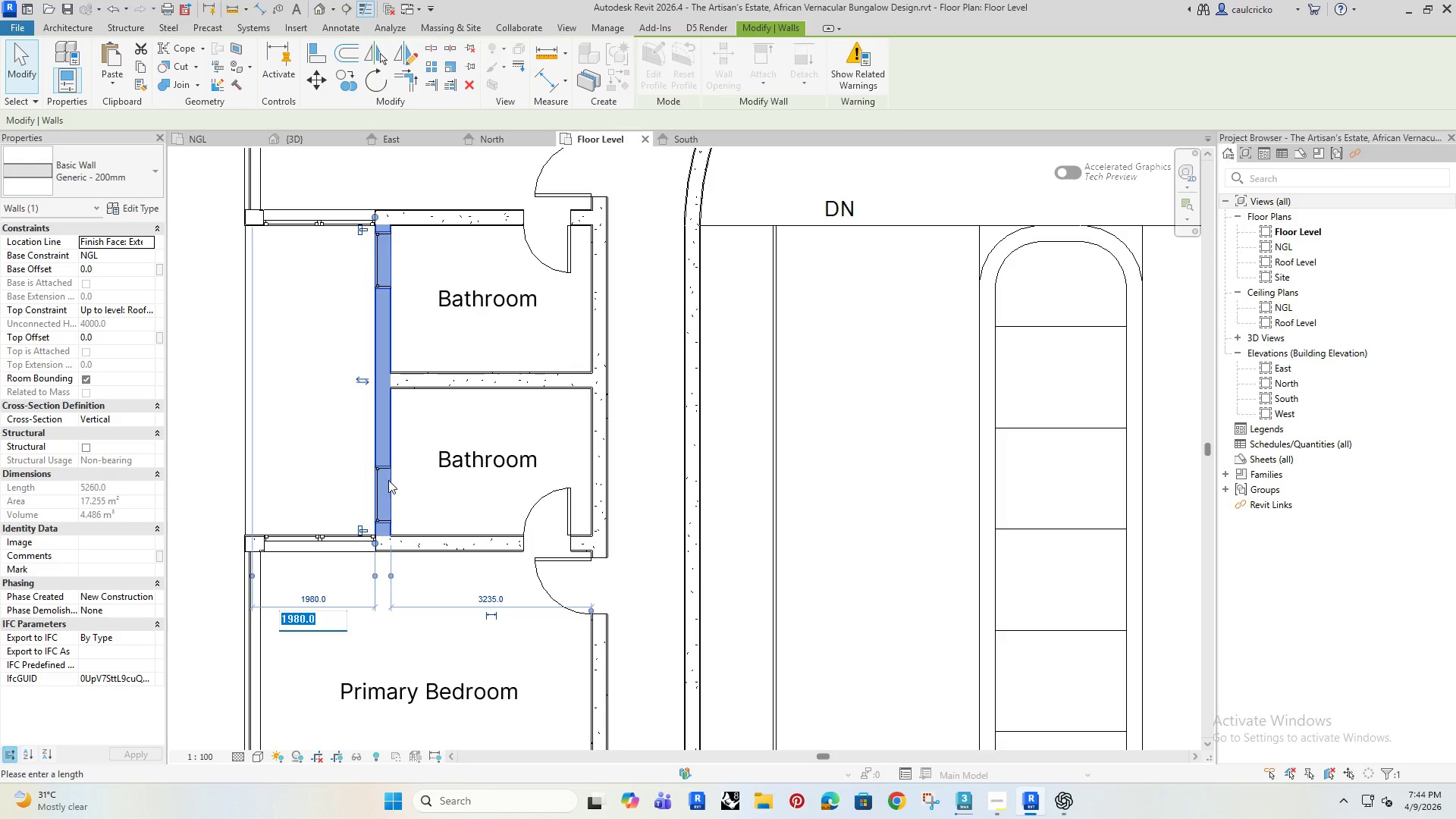 
scroll: coordinate [317, 581], scroll_direction: up, amount: 4.0
 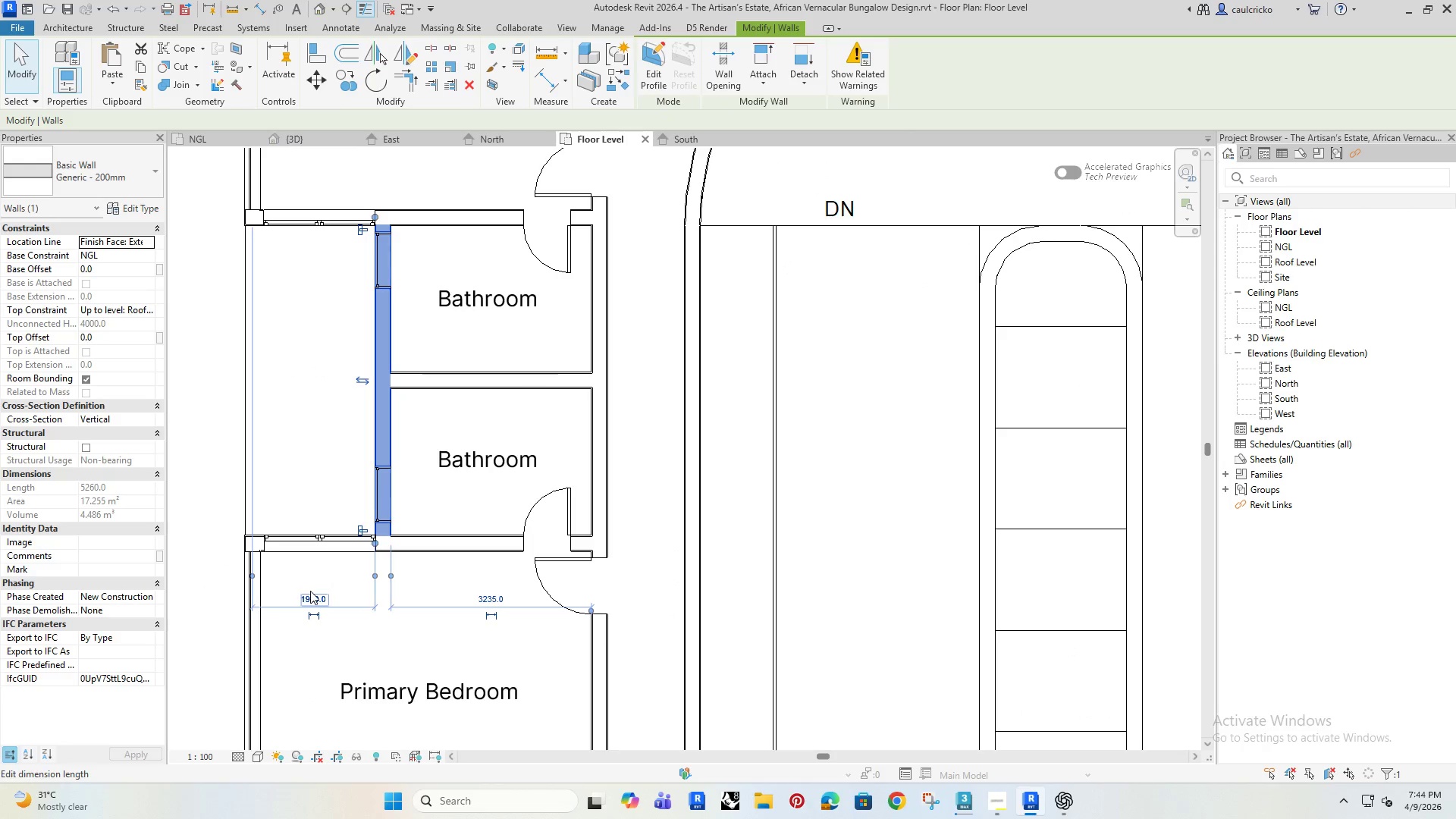 
type(2750)
 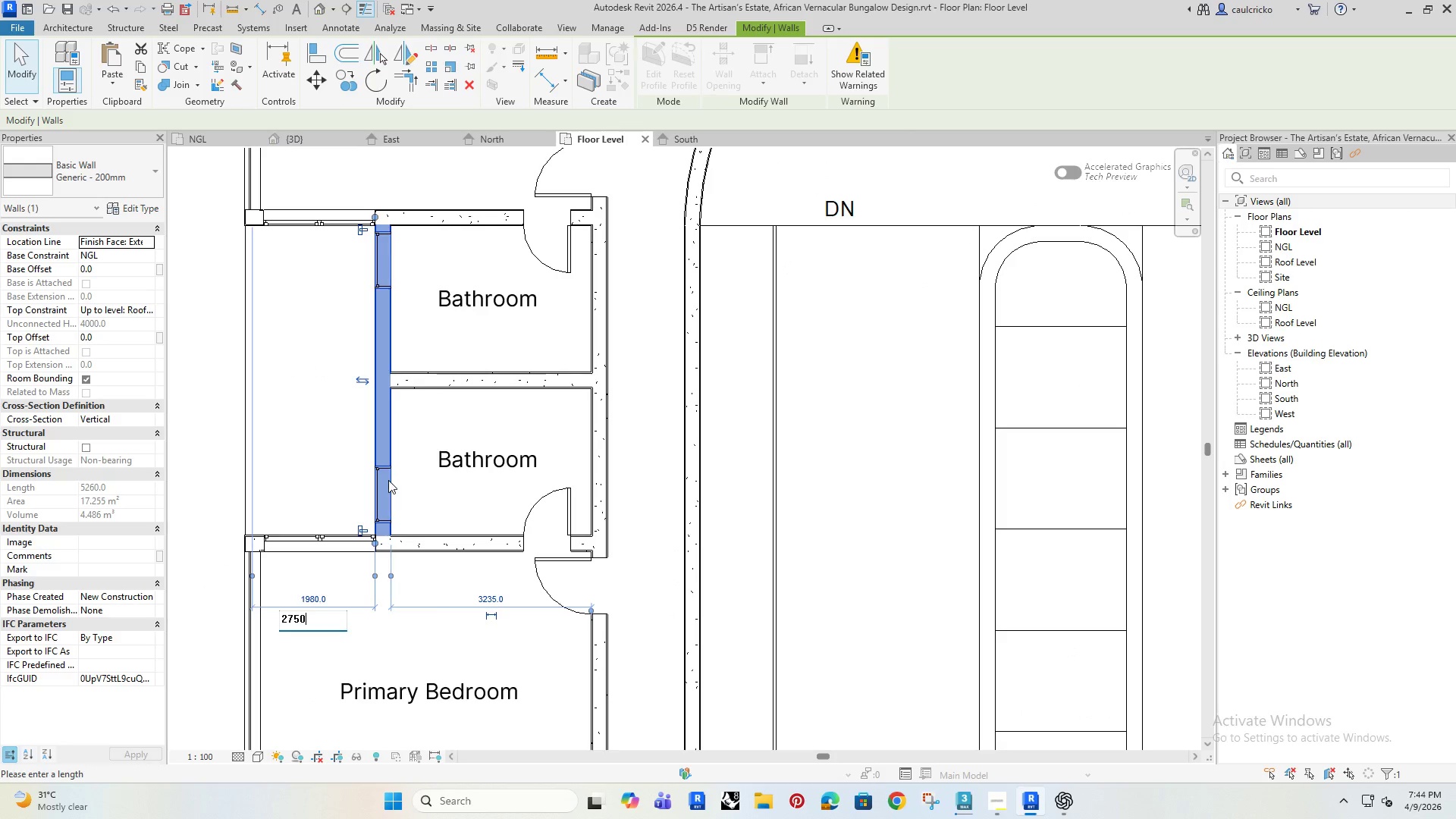 
key(Enter)
 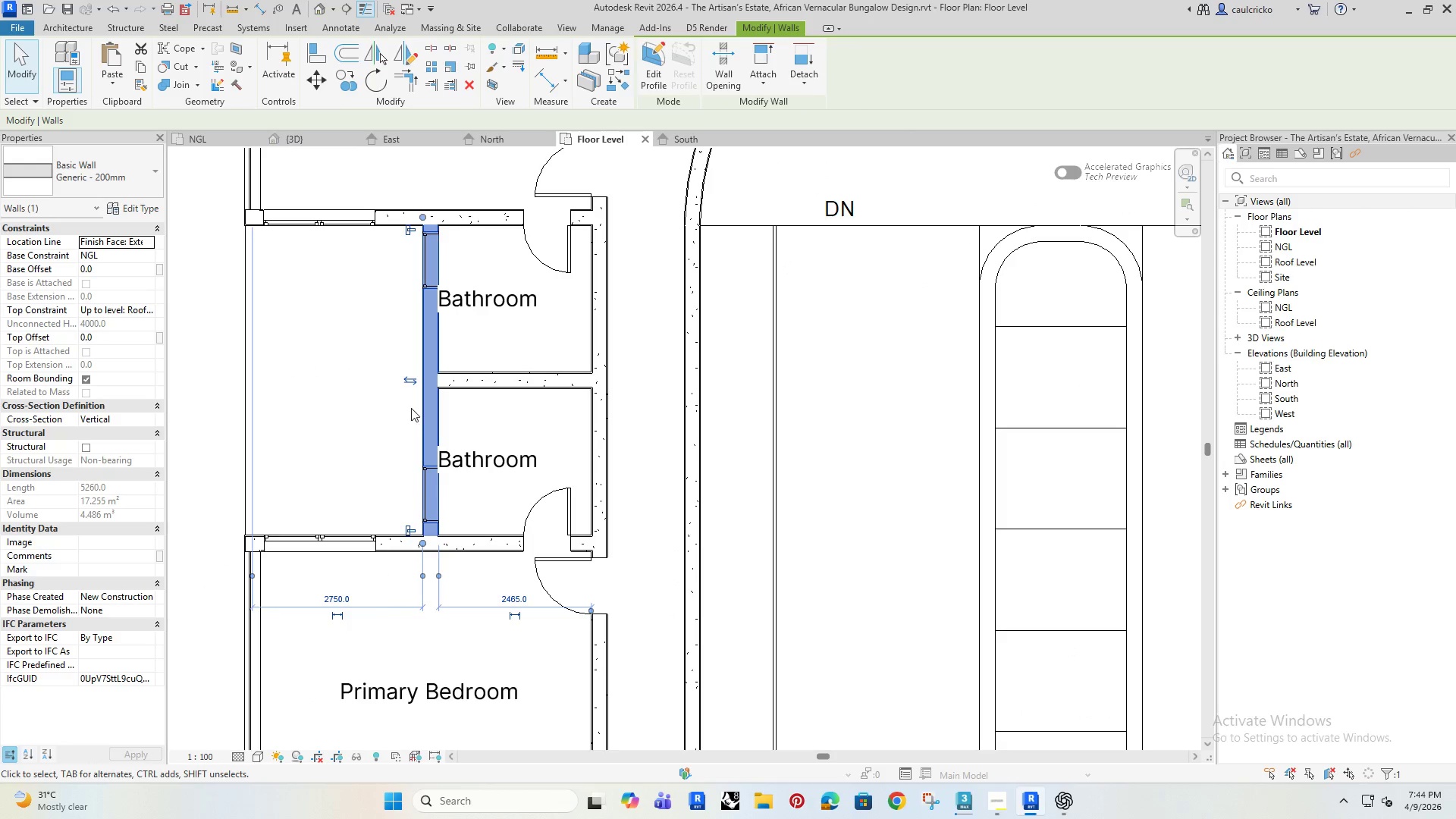 
scroll: coordinate [390, 395], scroll_direction: down, amount: 6.0
 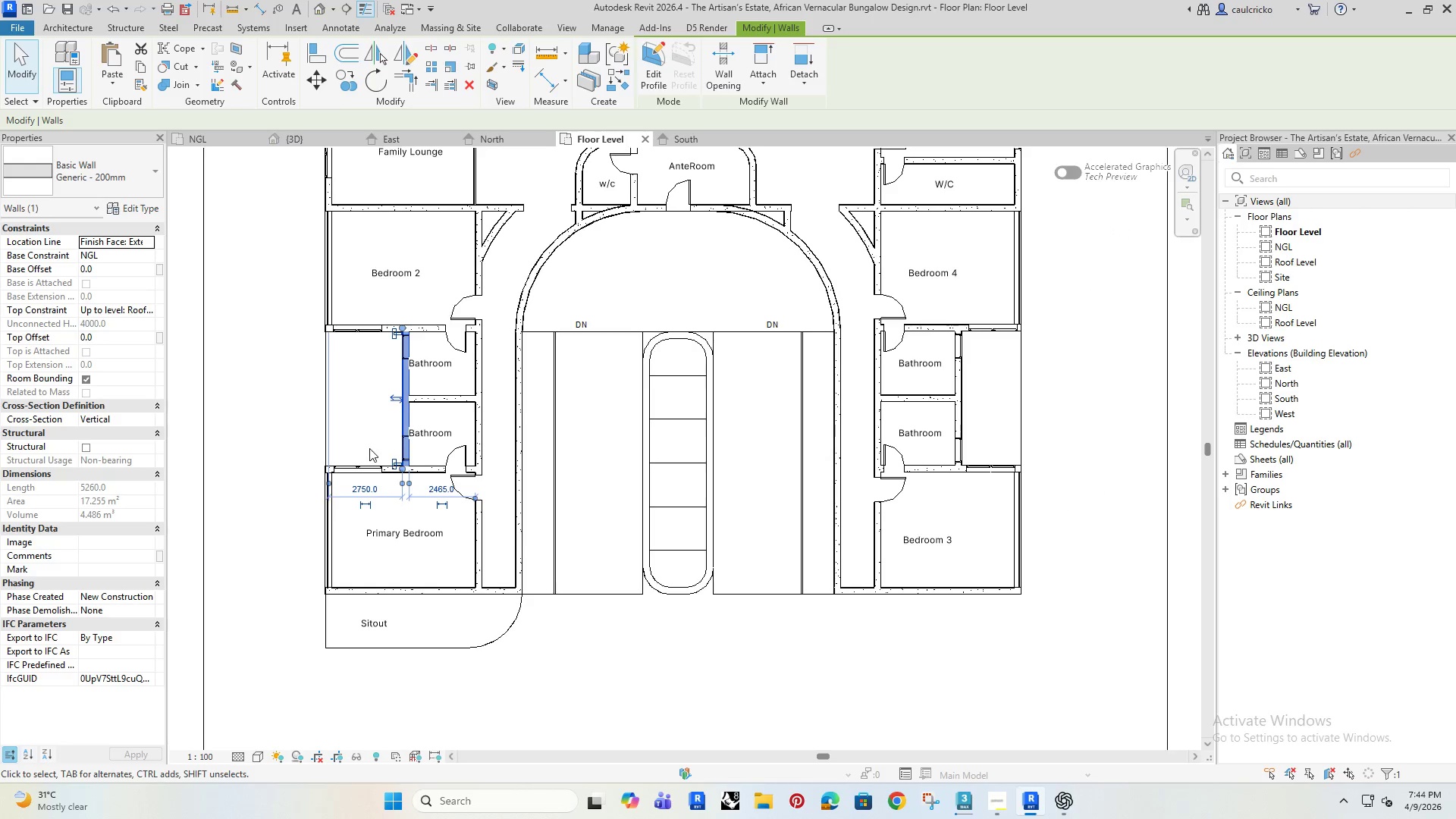 
scroll: coordinate [334, 490], scroll_direction: up, amount: 5.0
 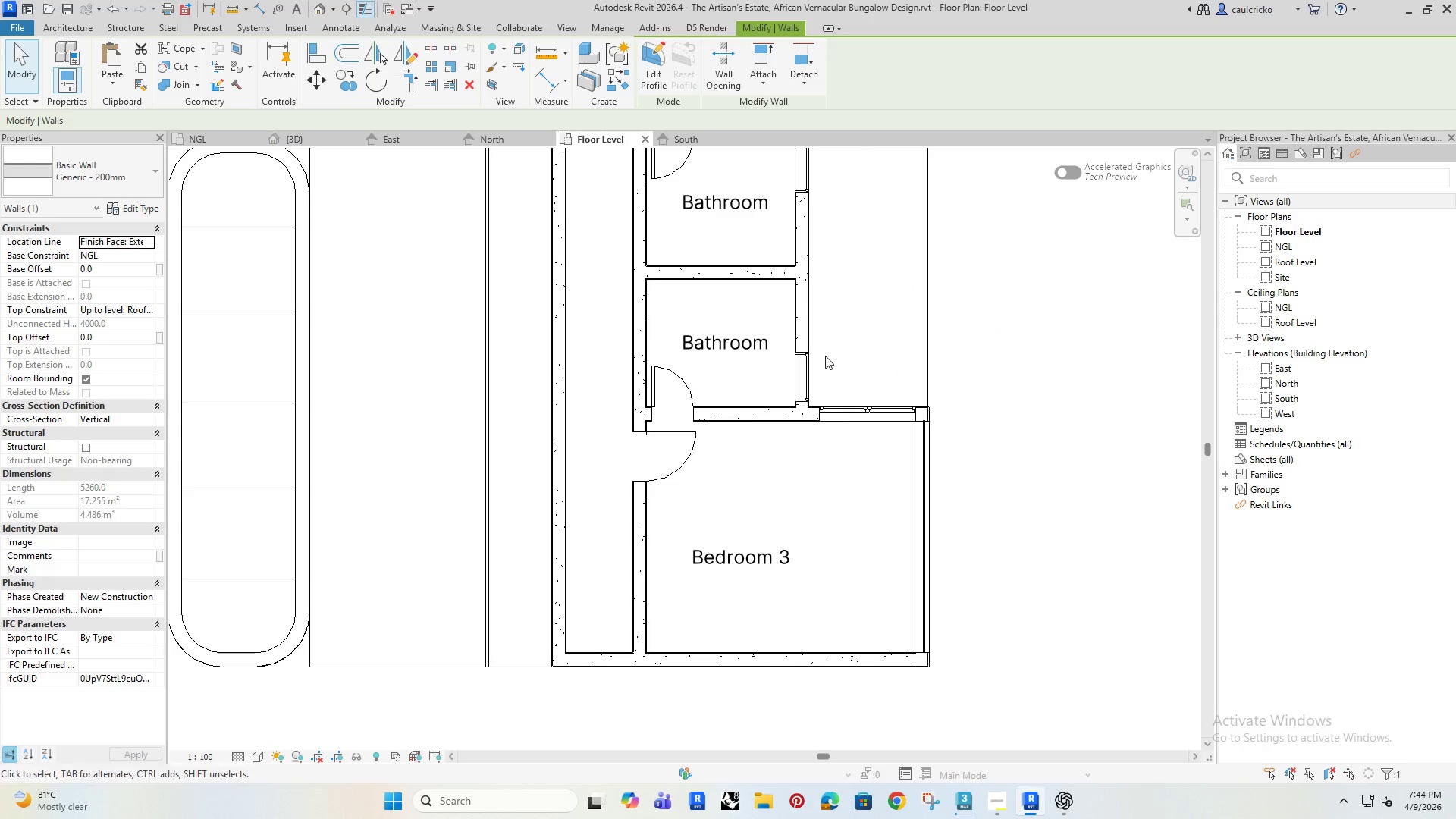 
left_click([801, 284])
 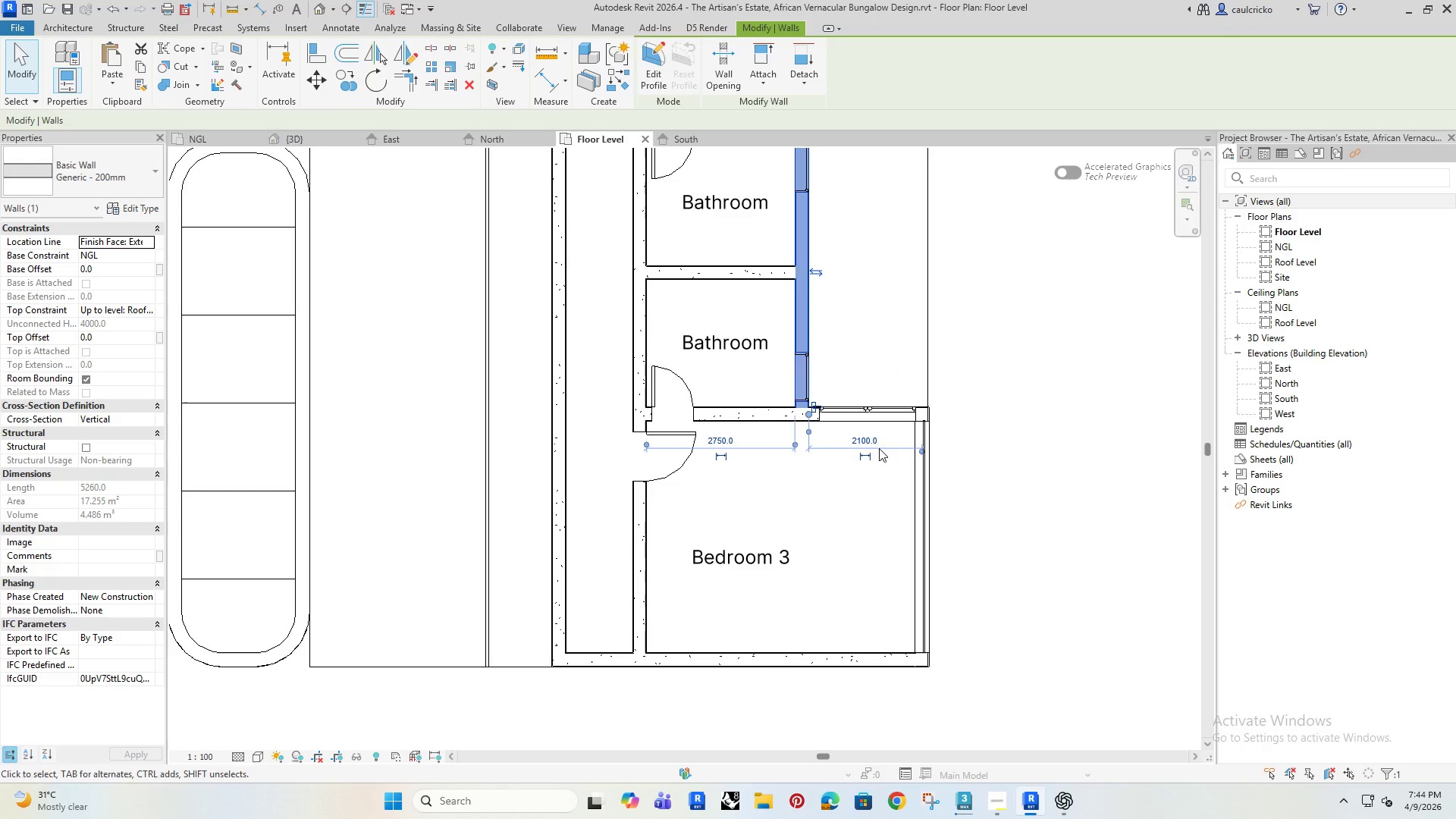 
scroll: coordinate [890, 453], scroll_direction: up, amount: 6.0
 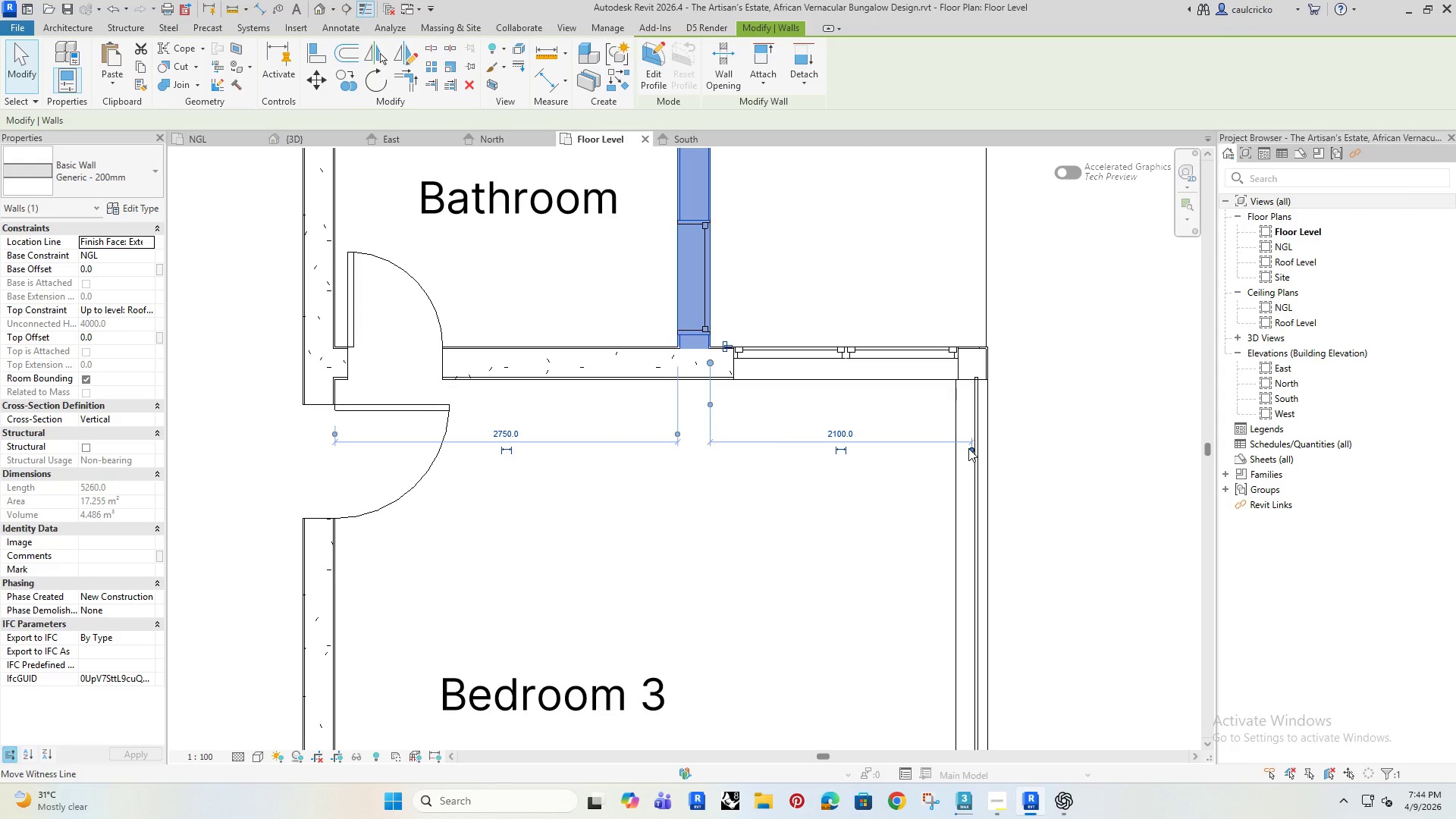 
left_click_drag(start_coordinate=[968, 448], to_coordinate=[990, 403])
 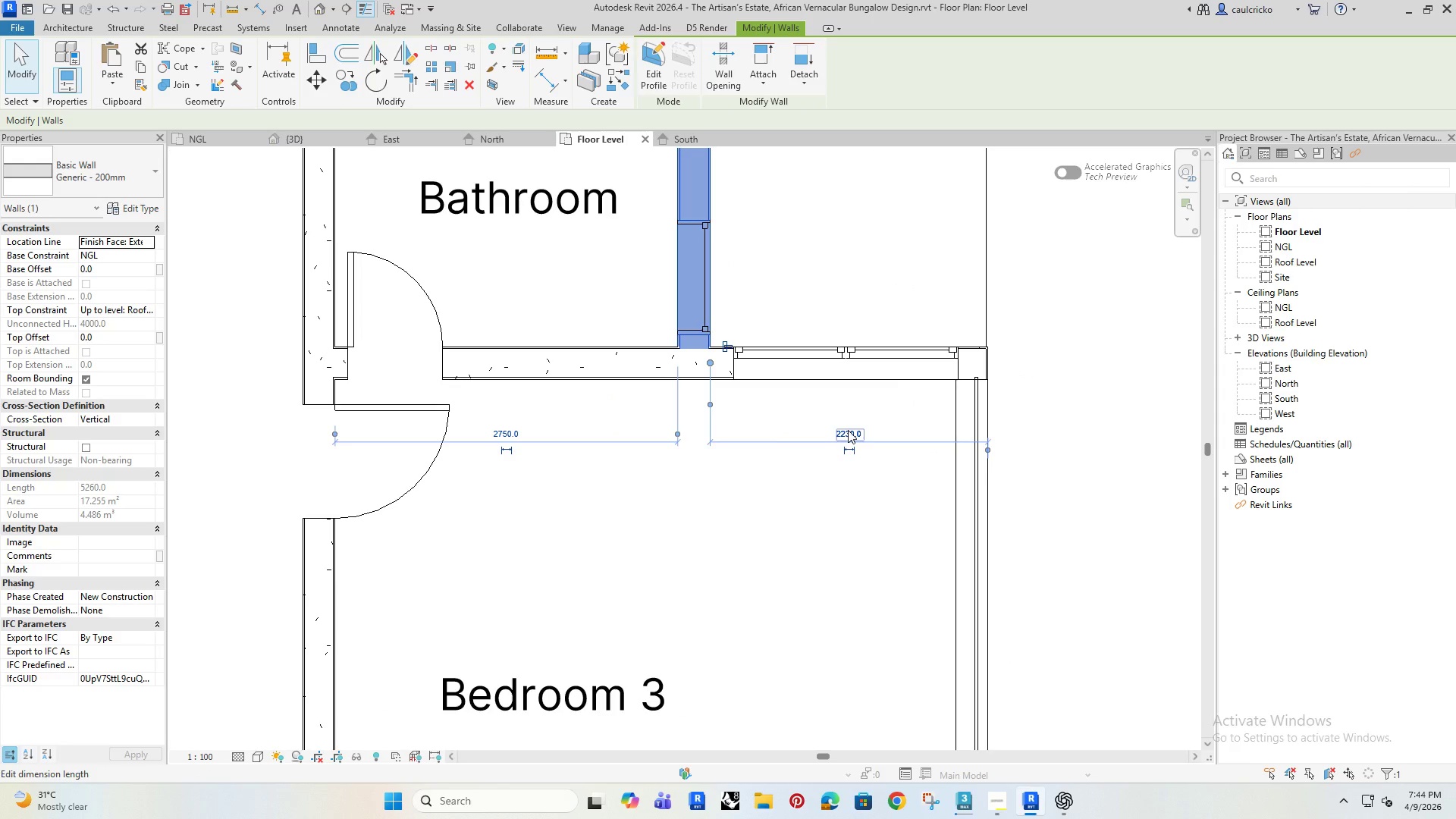 
left_click([848, 430])
 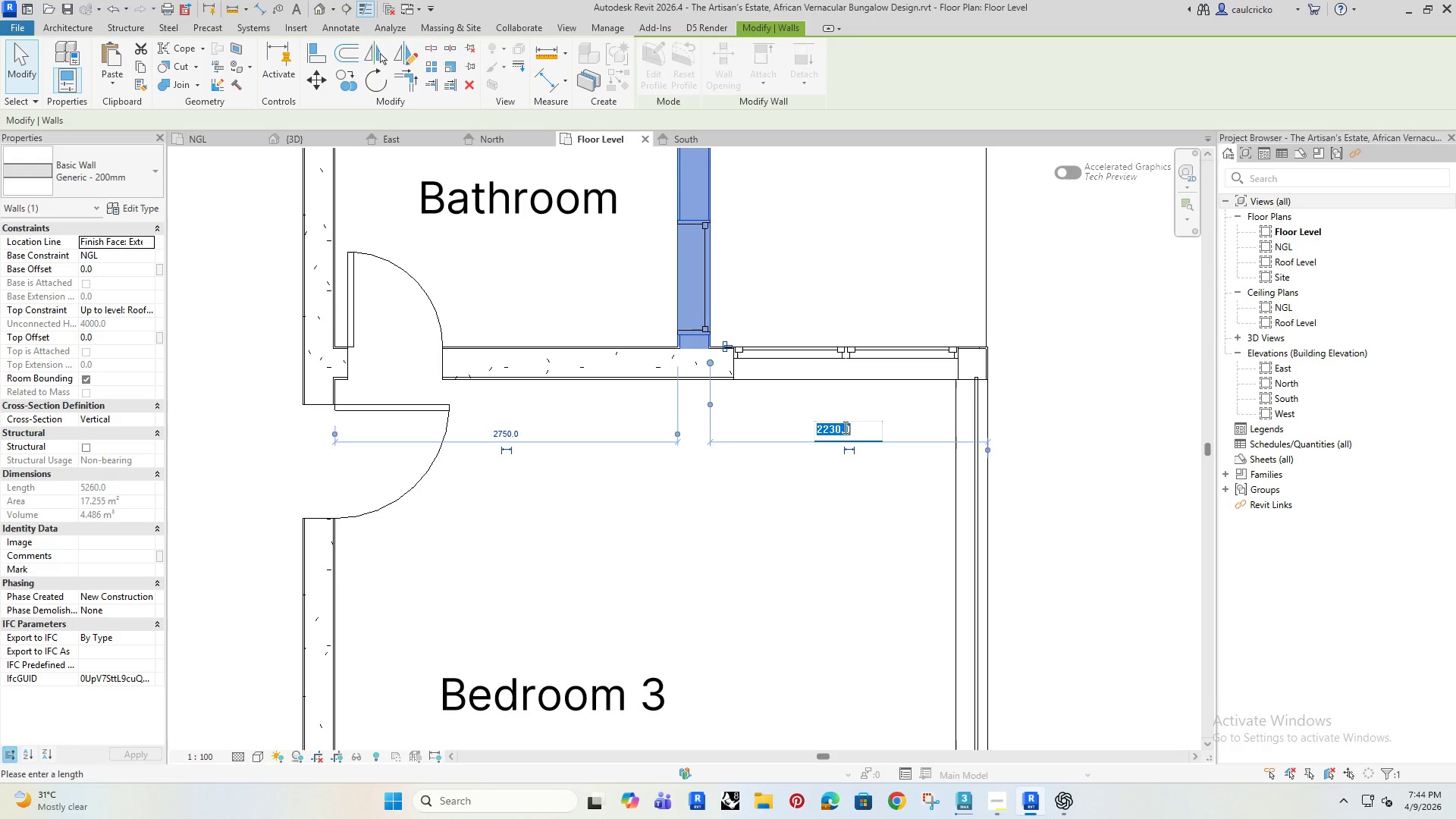 
type(2200)
 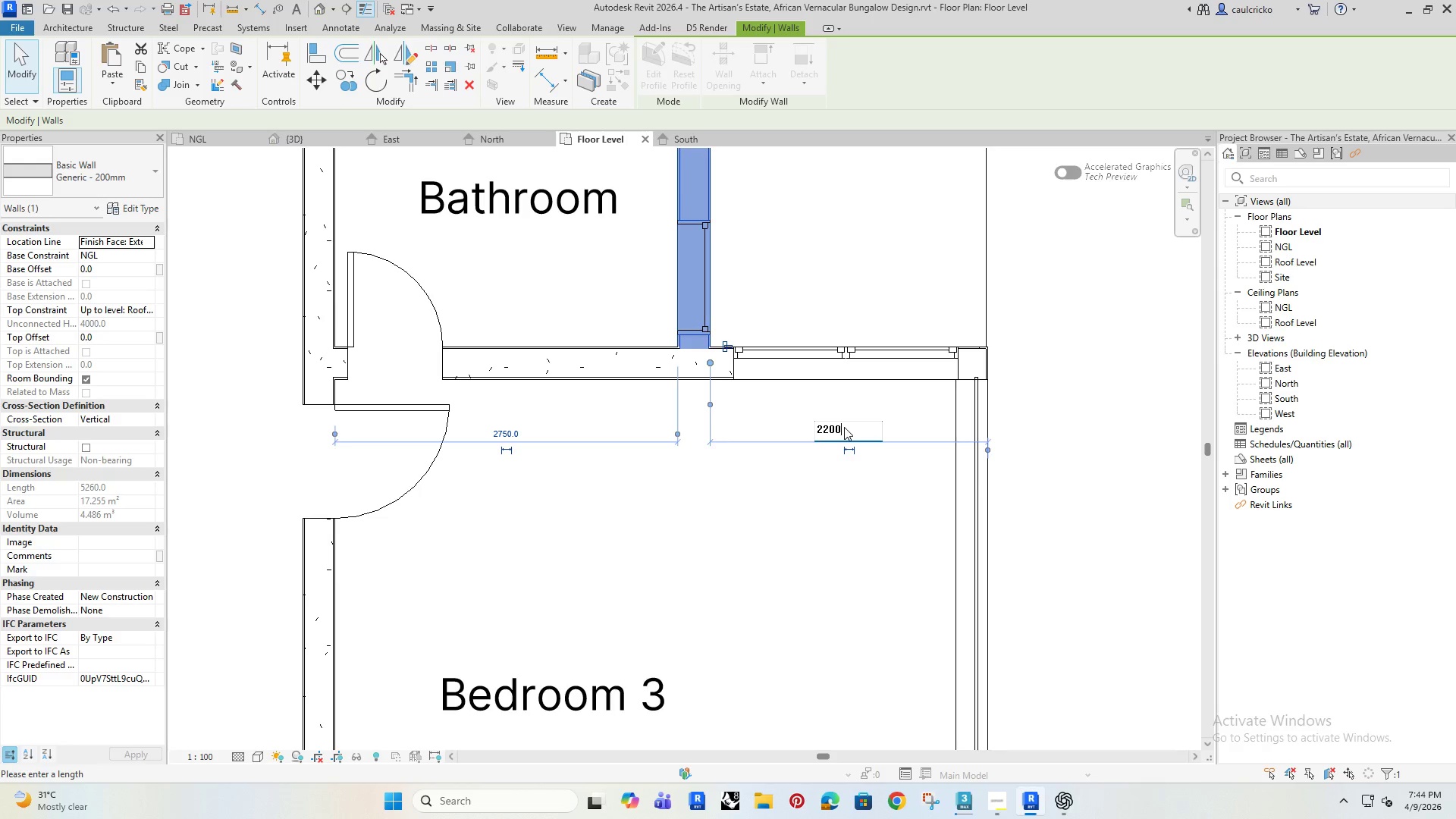 
key(Enter)
 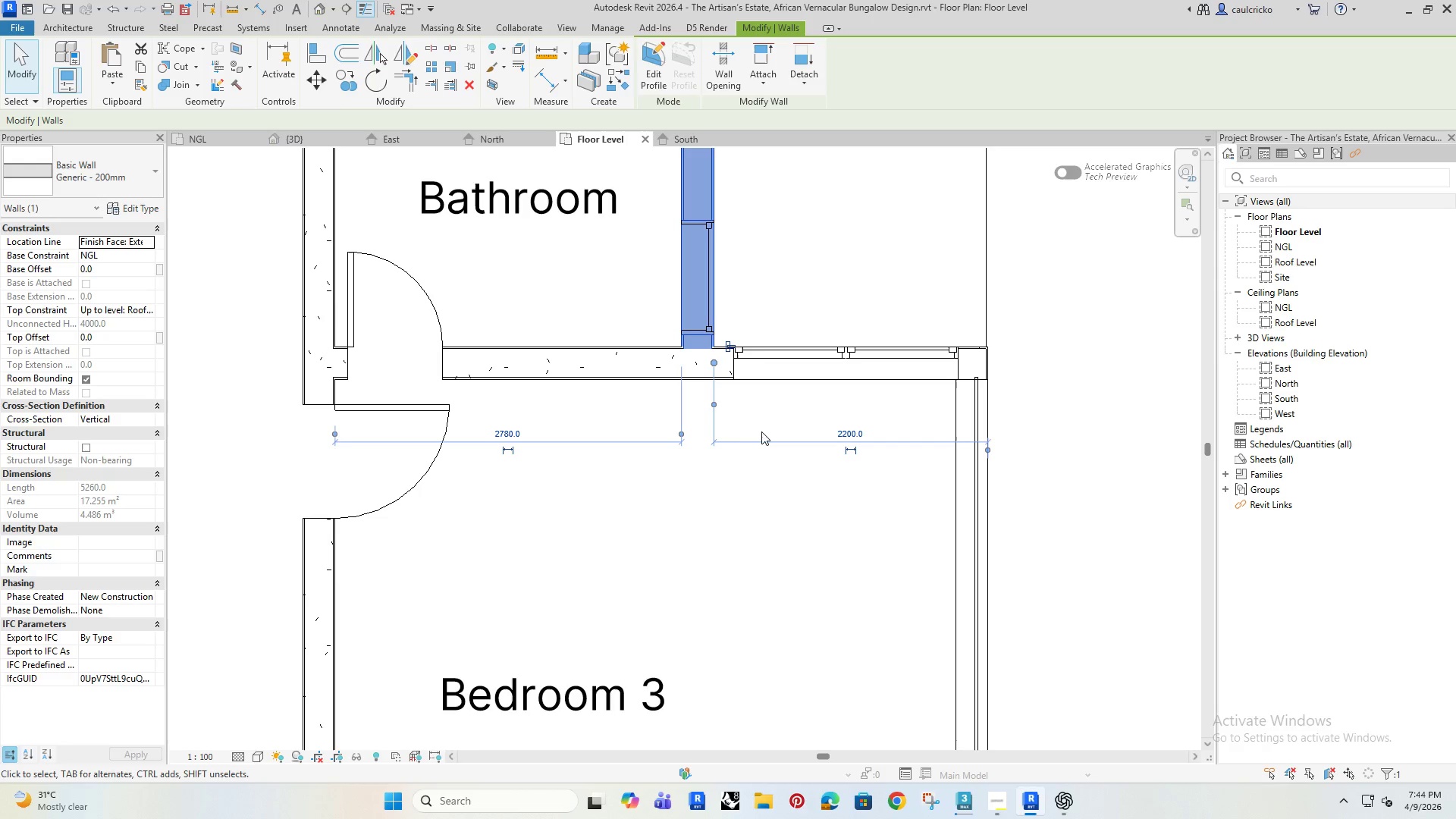 
scroll: coordinate [650, 472], scroll_direction: down, amount: 9.0
 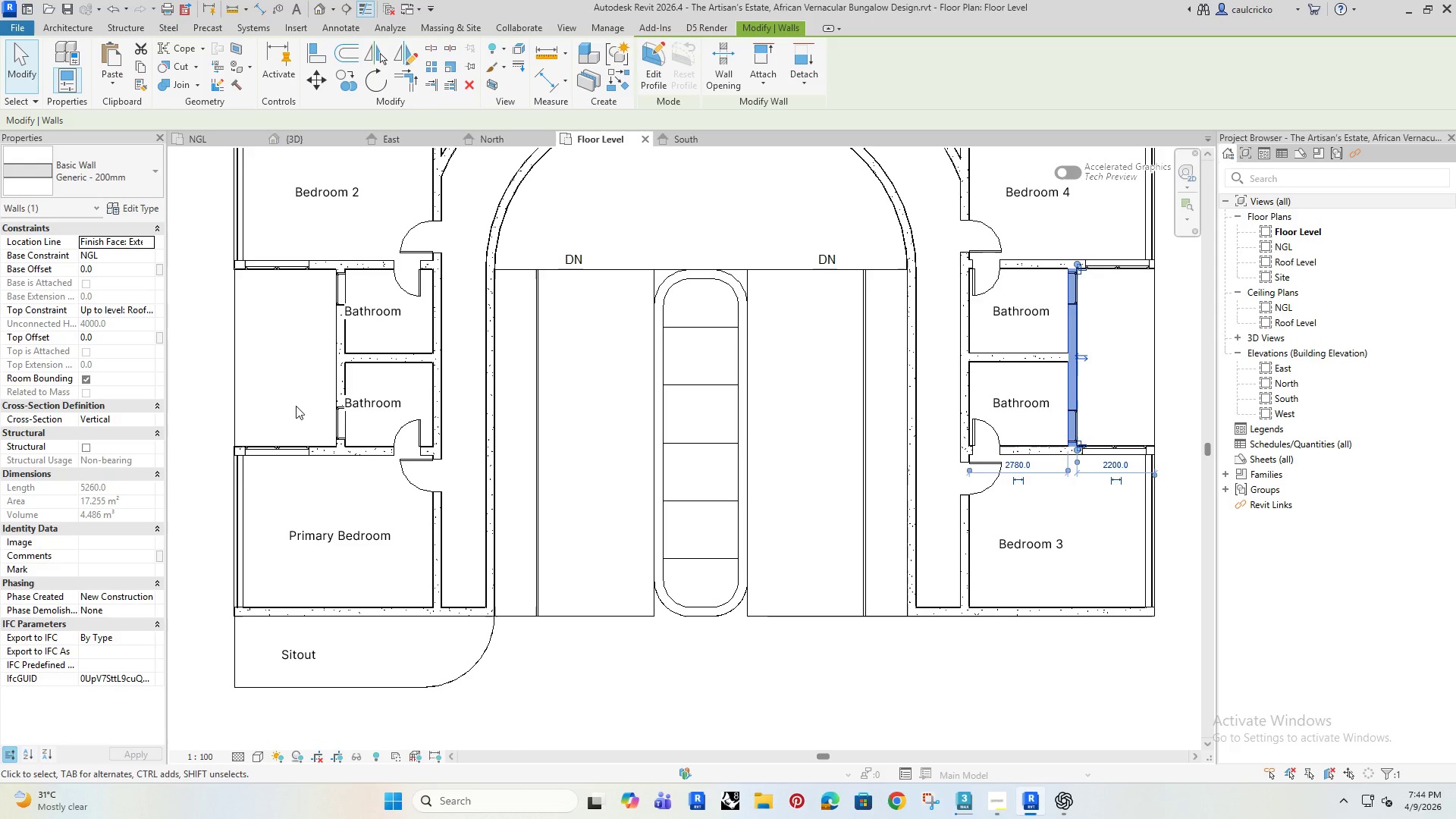 
left_click([340, 367])
 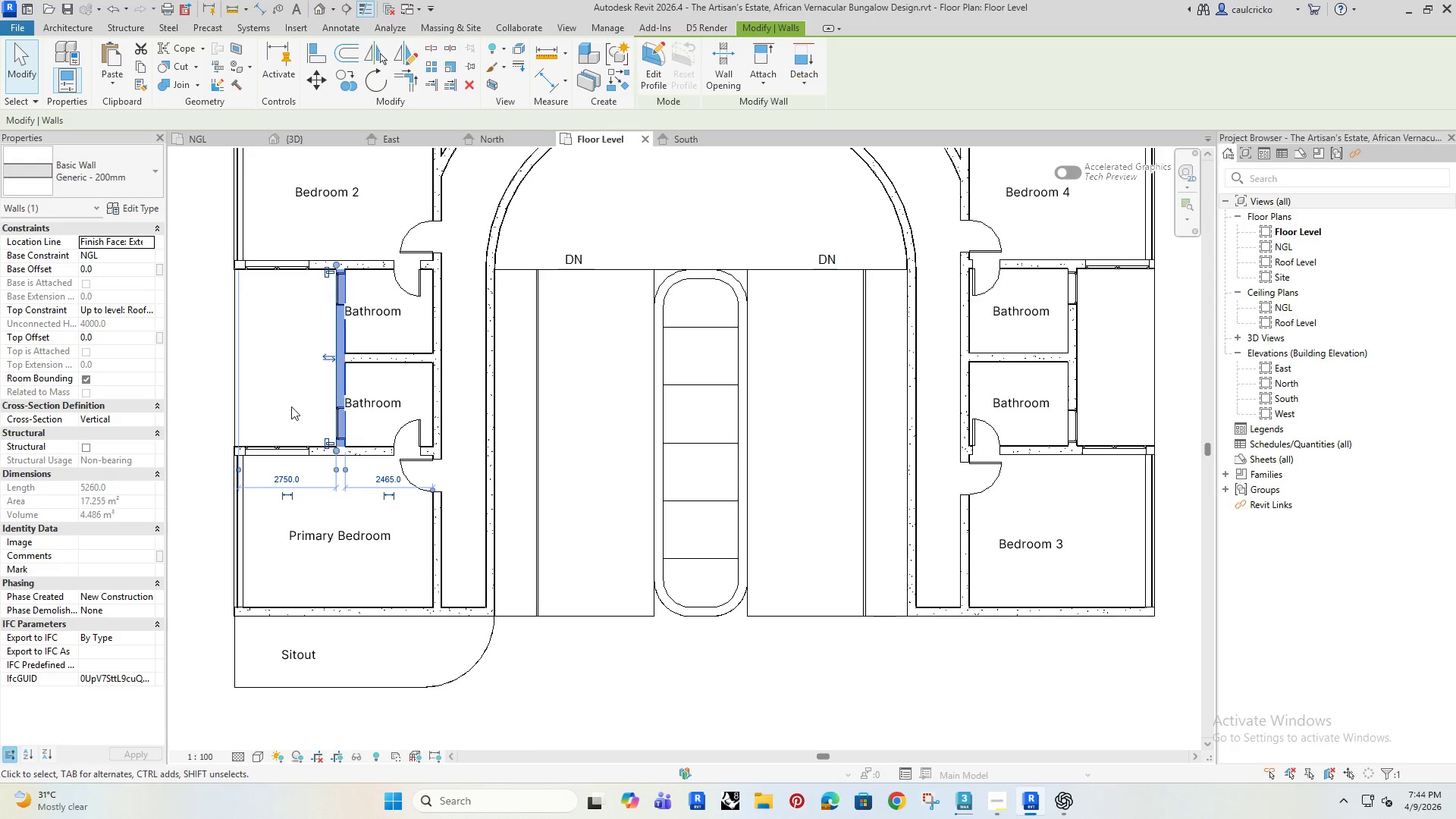 
scroll: coordinate [290, 407], scroll_direction: up, amount: 4.0
 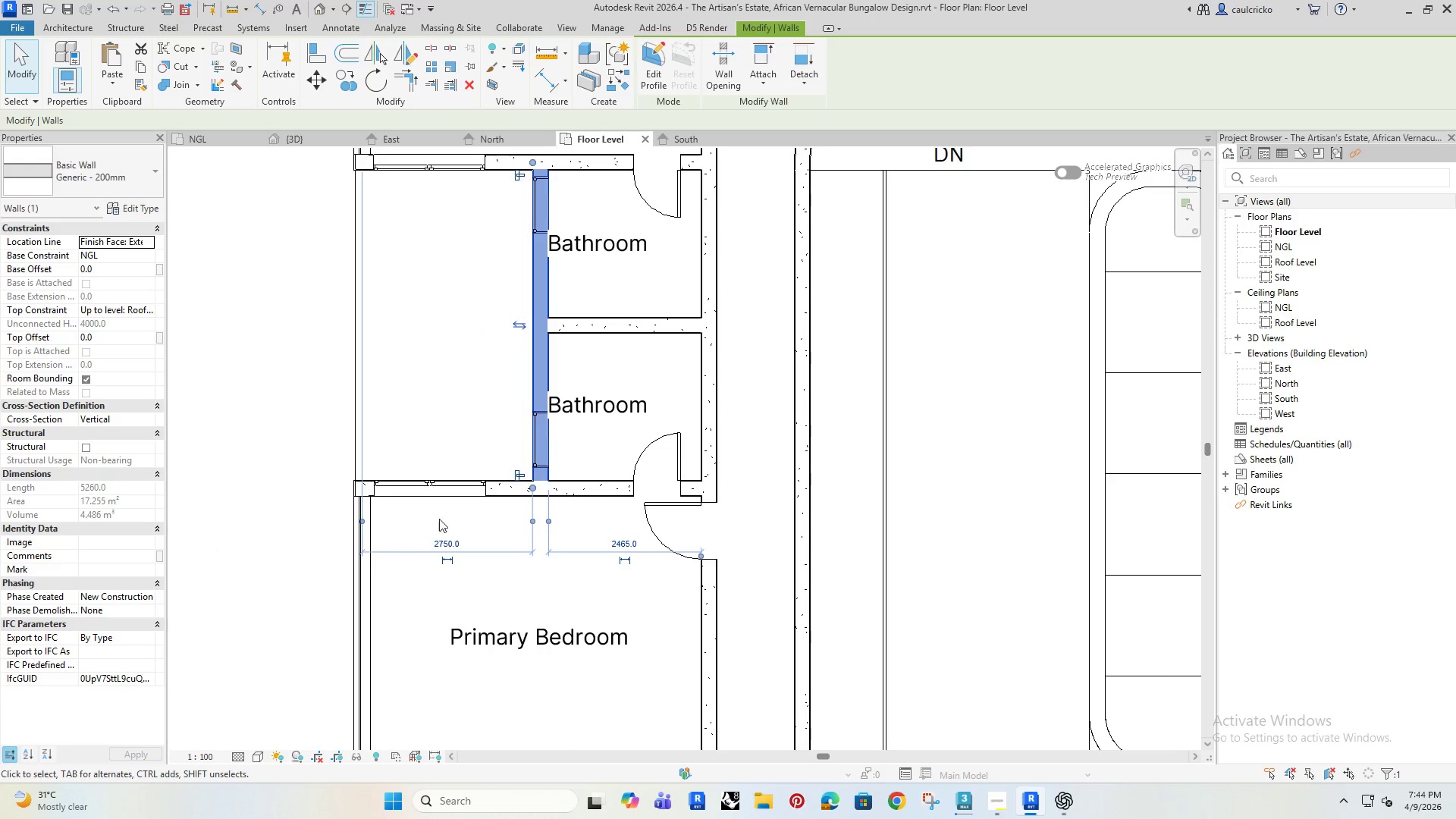 
scroll: coordinate [469, 510], scroll_direction: down, amount: 5.0
 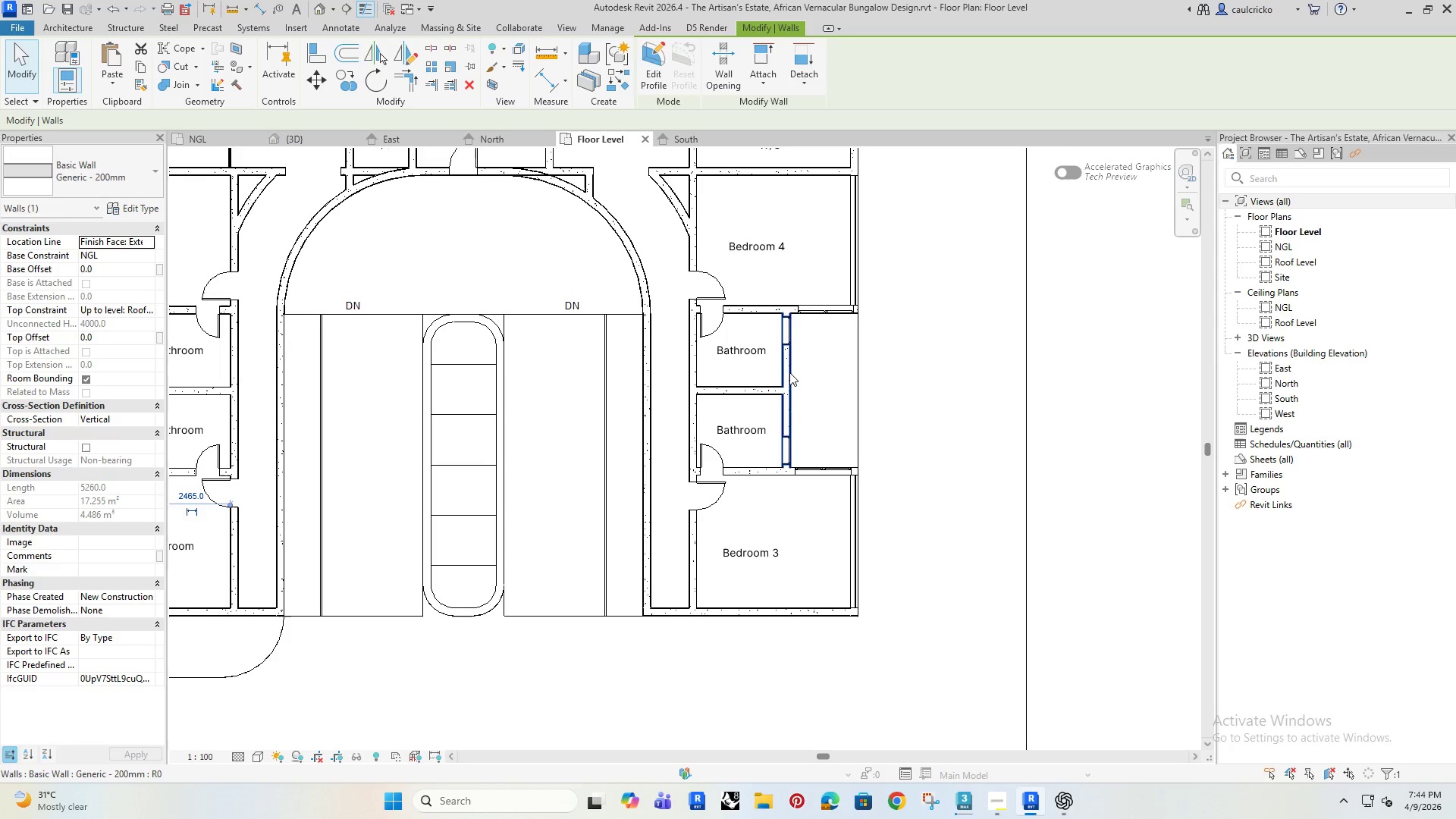 
left_click([789, 372])
 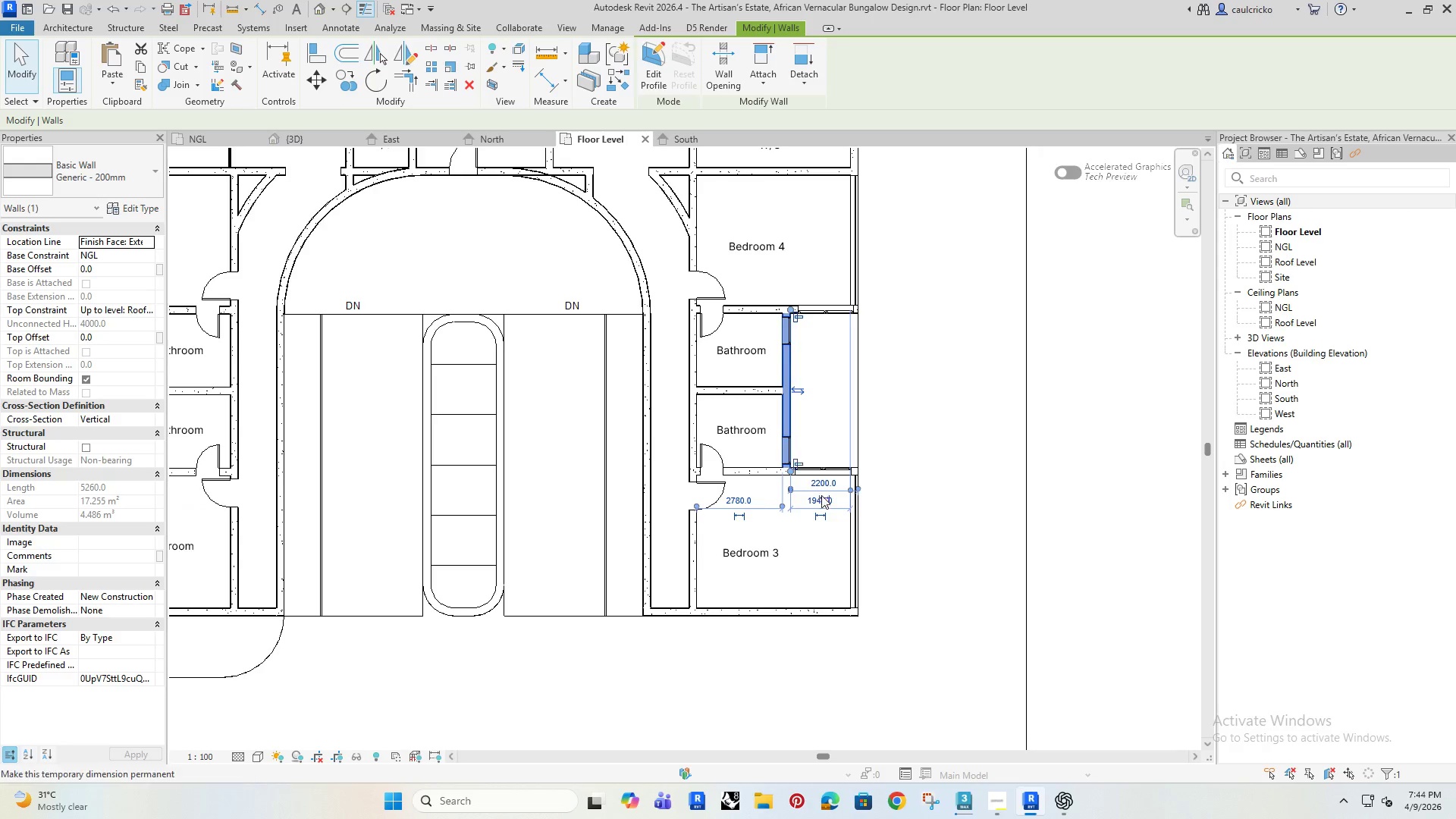 
scroll: coordinate [816, 490], scroll_direction: up, amount: 7.0
 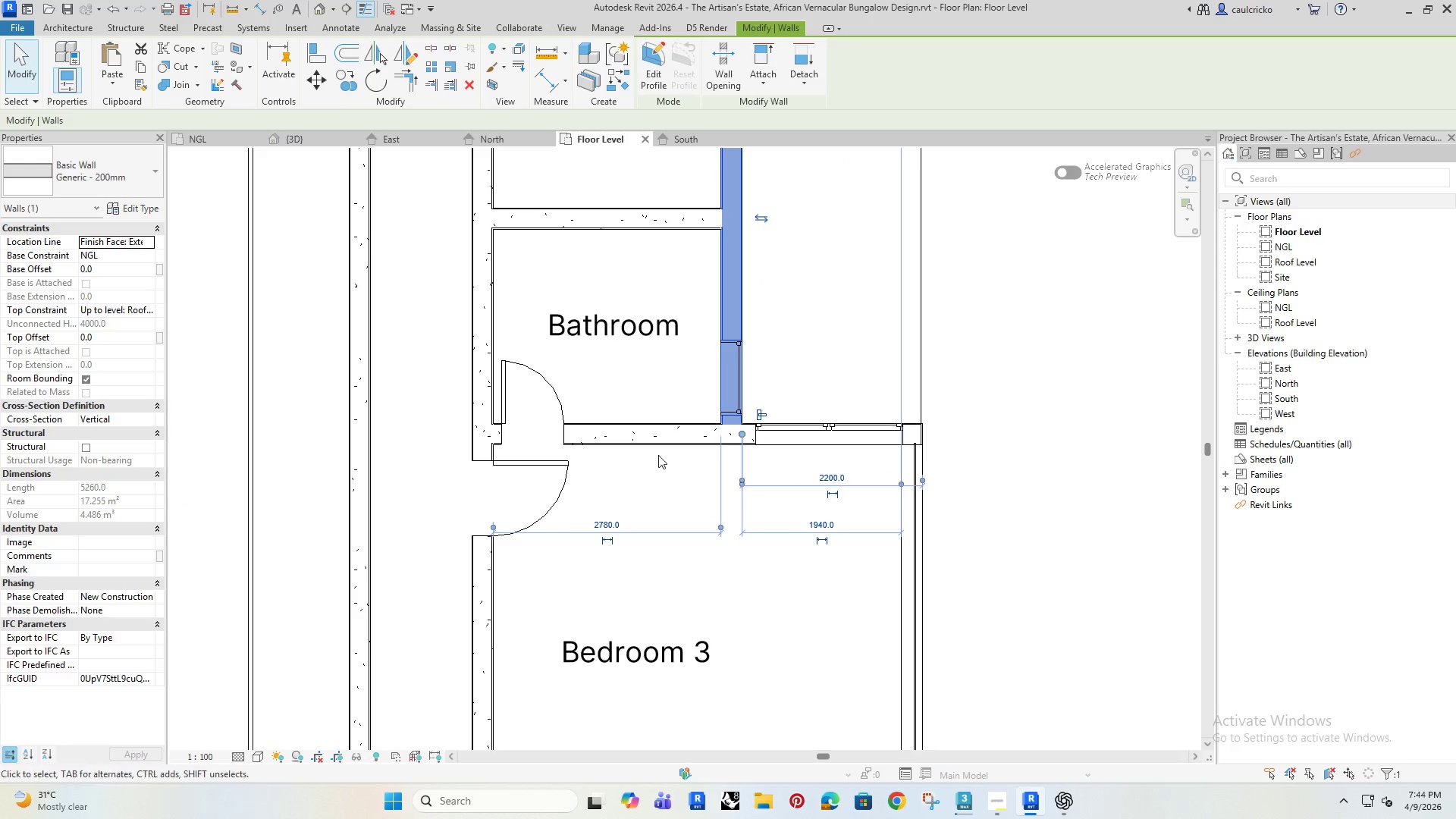 
scroll: coordinate [513, 428], scroll_direction: down, amount: 5.0
 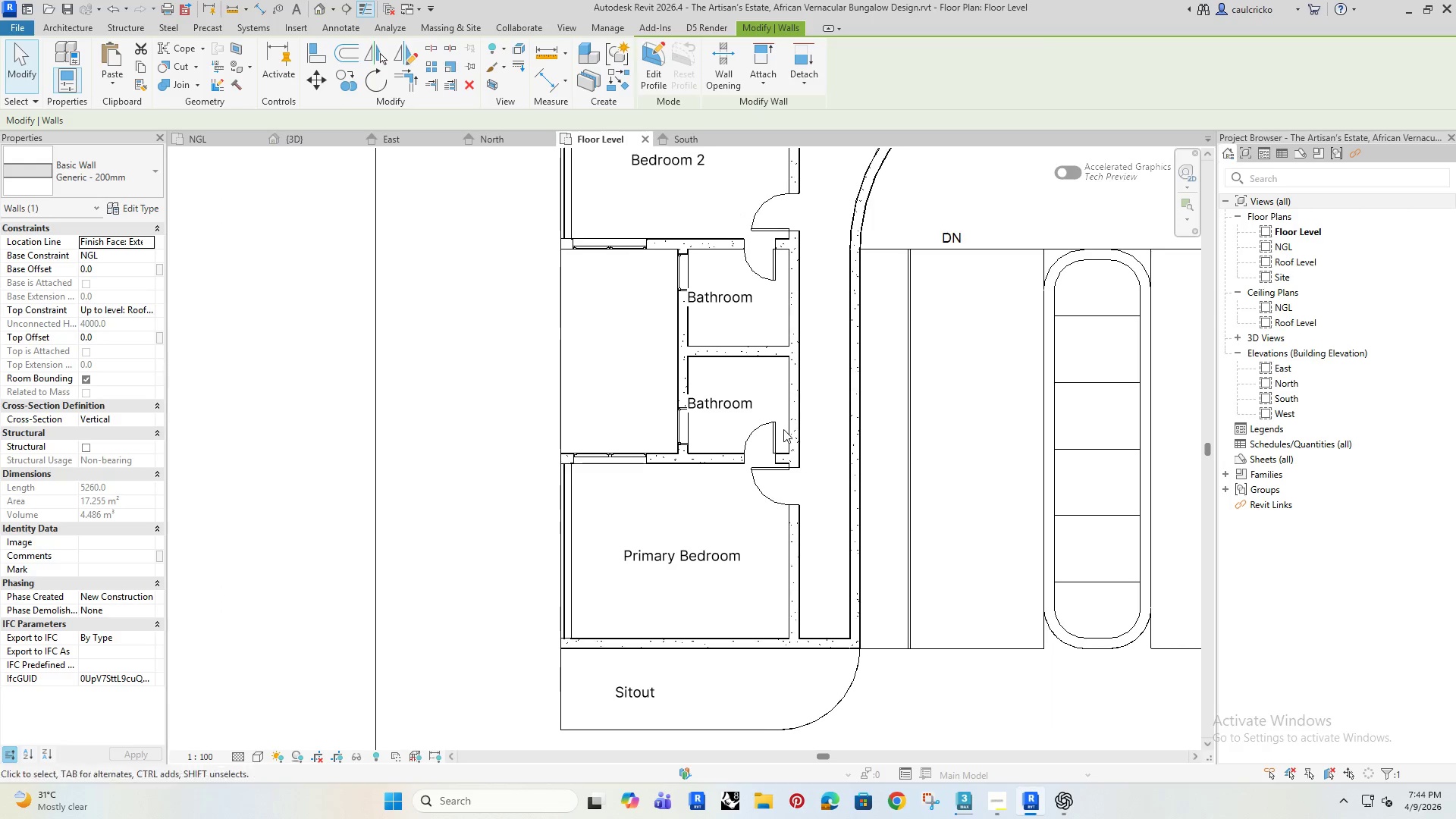 
left_click([665, 339])
 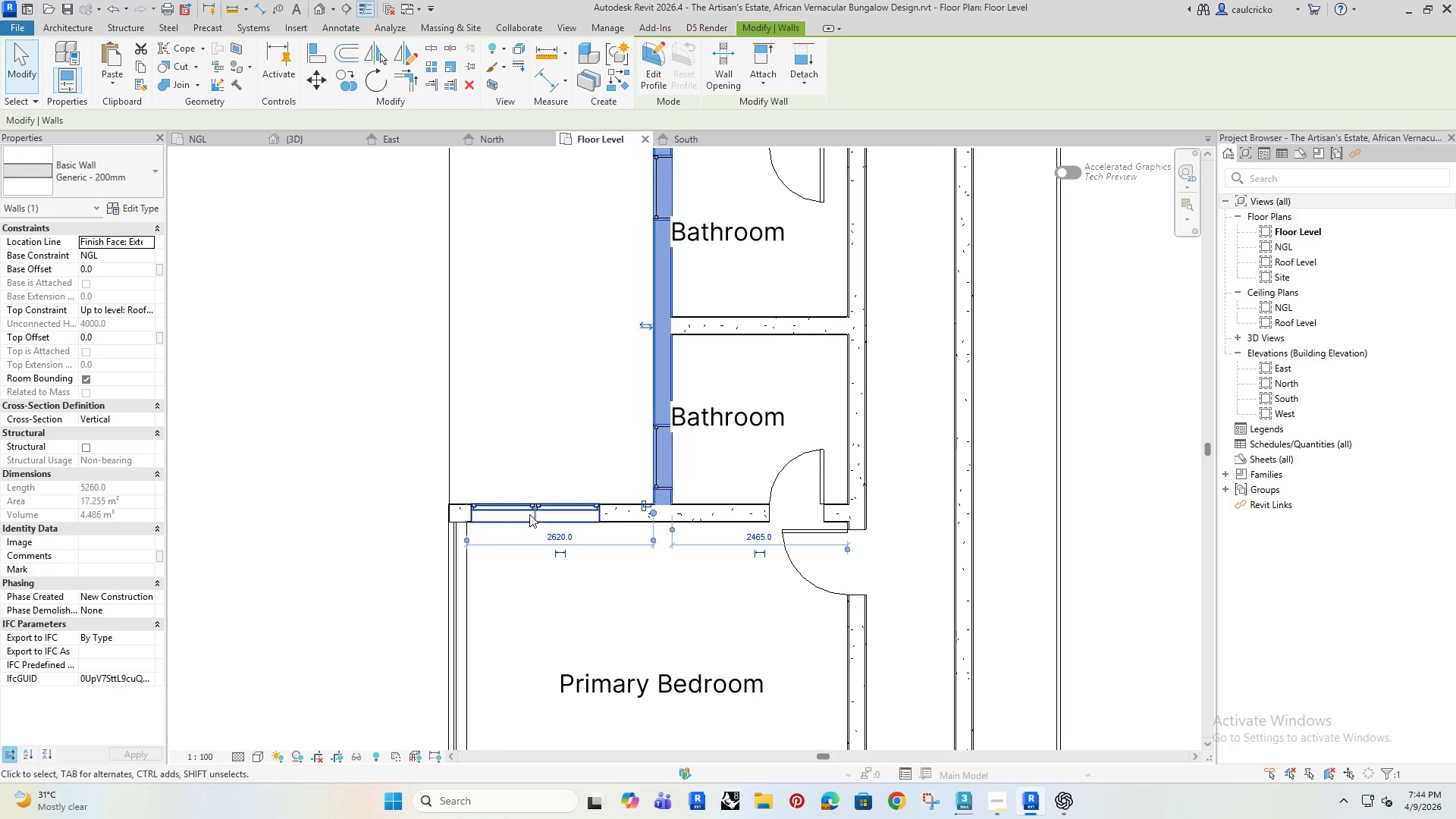 
scroll: coordinate [485, 526], scroll_direction: up, amount: 7.0
 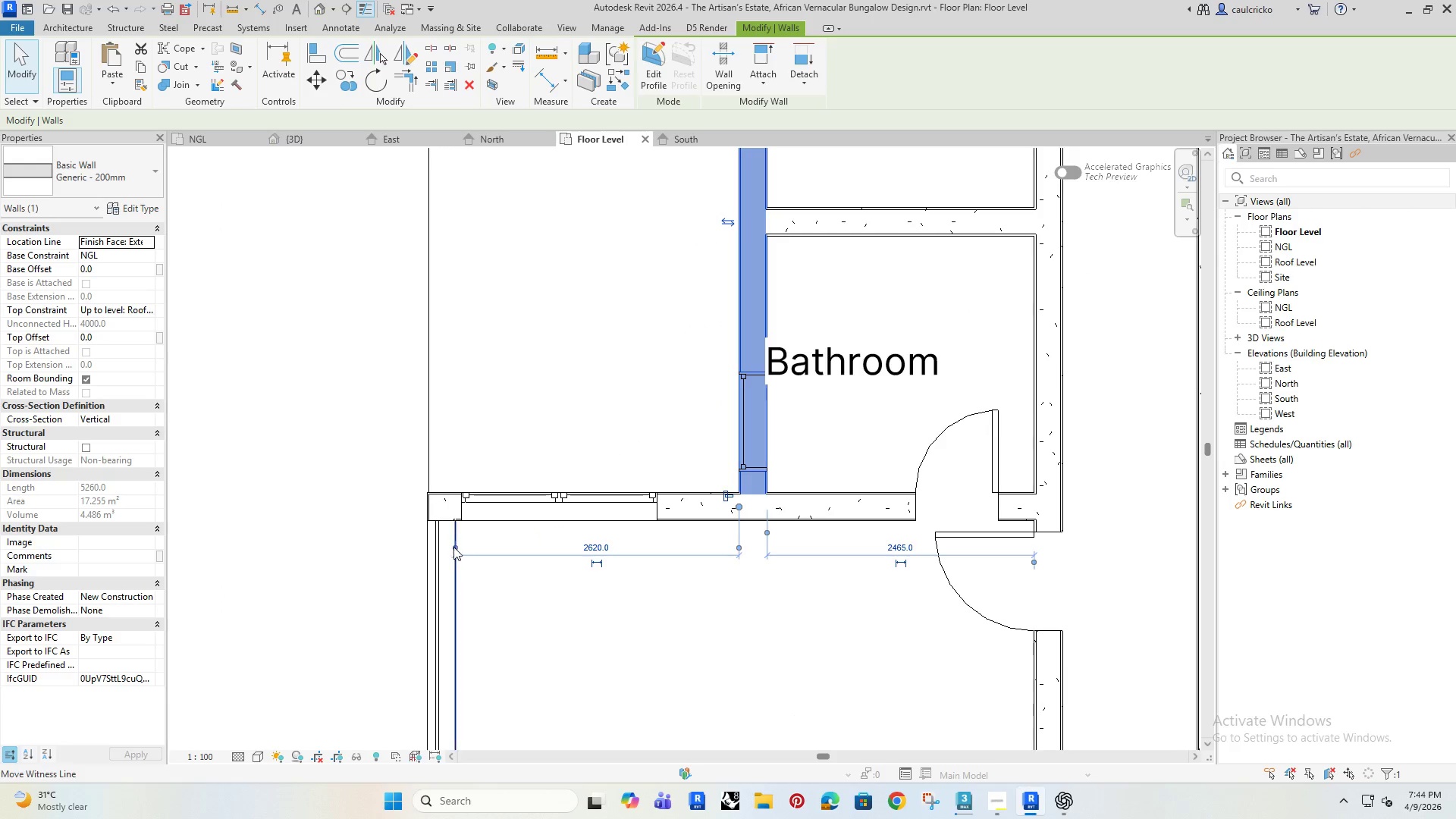 
left_click_drag(start_coordinate=[457, 548], to_coordinate=[425, 508])
 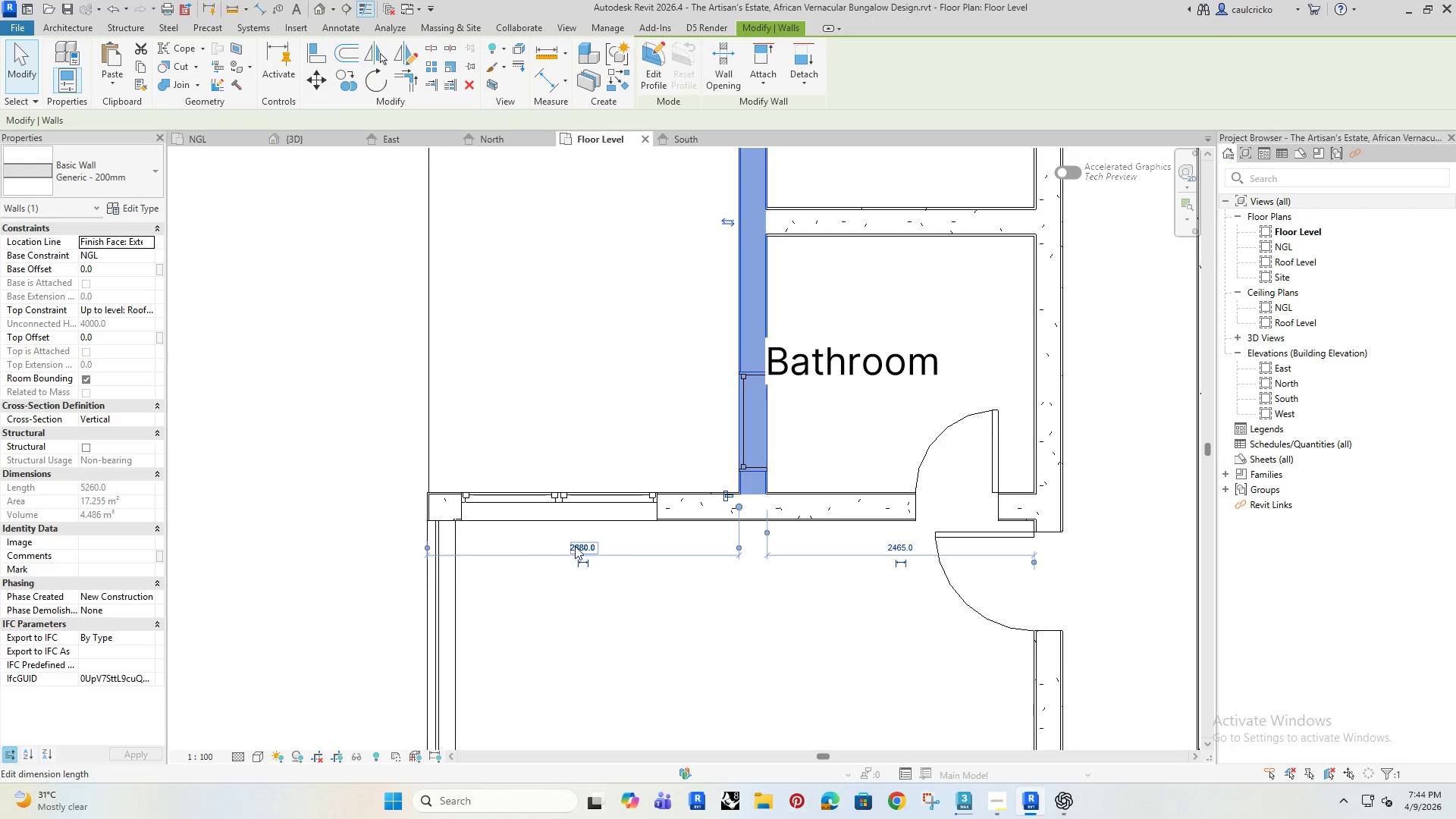 
left_click([576, 545])
 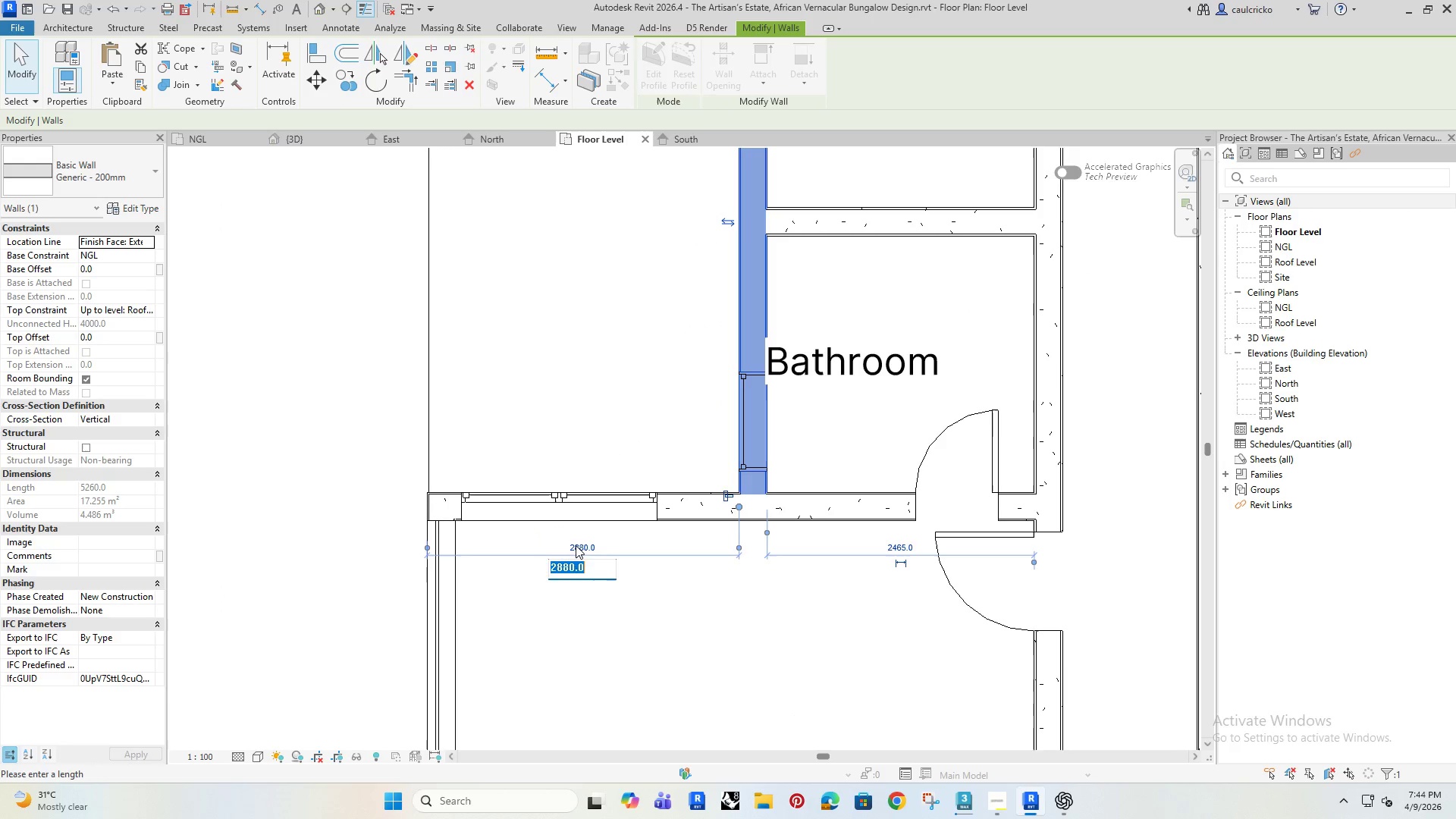 
type(2200)
 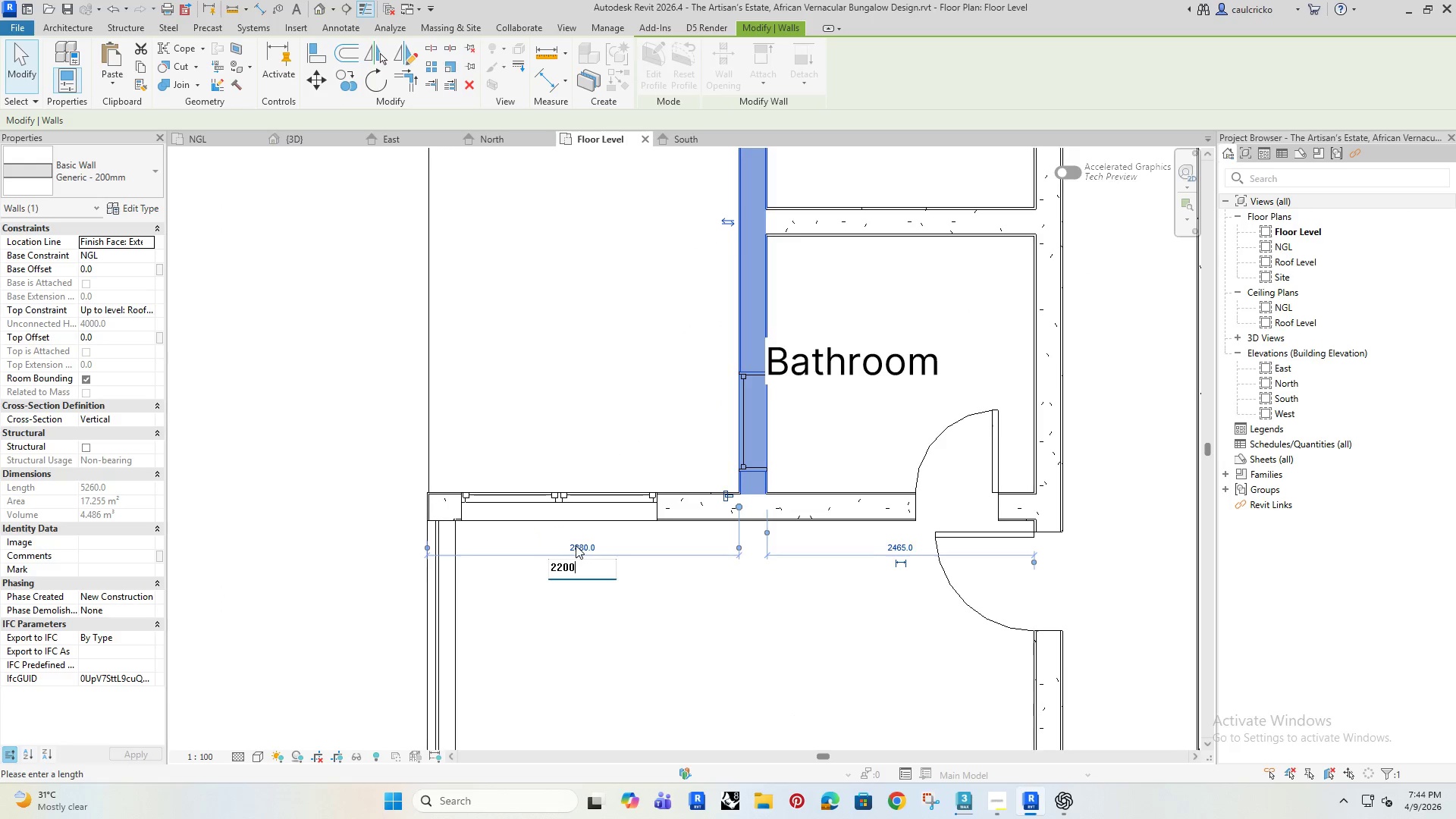 
key(Enter)
 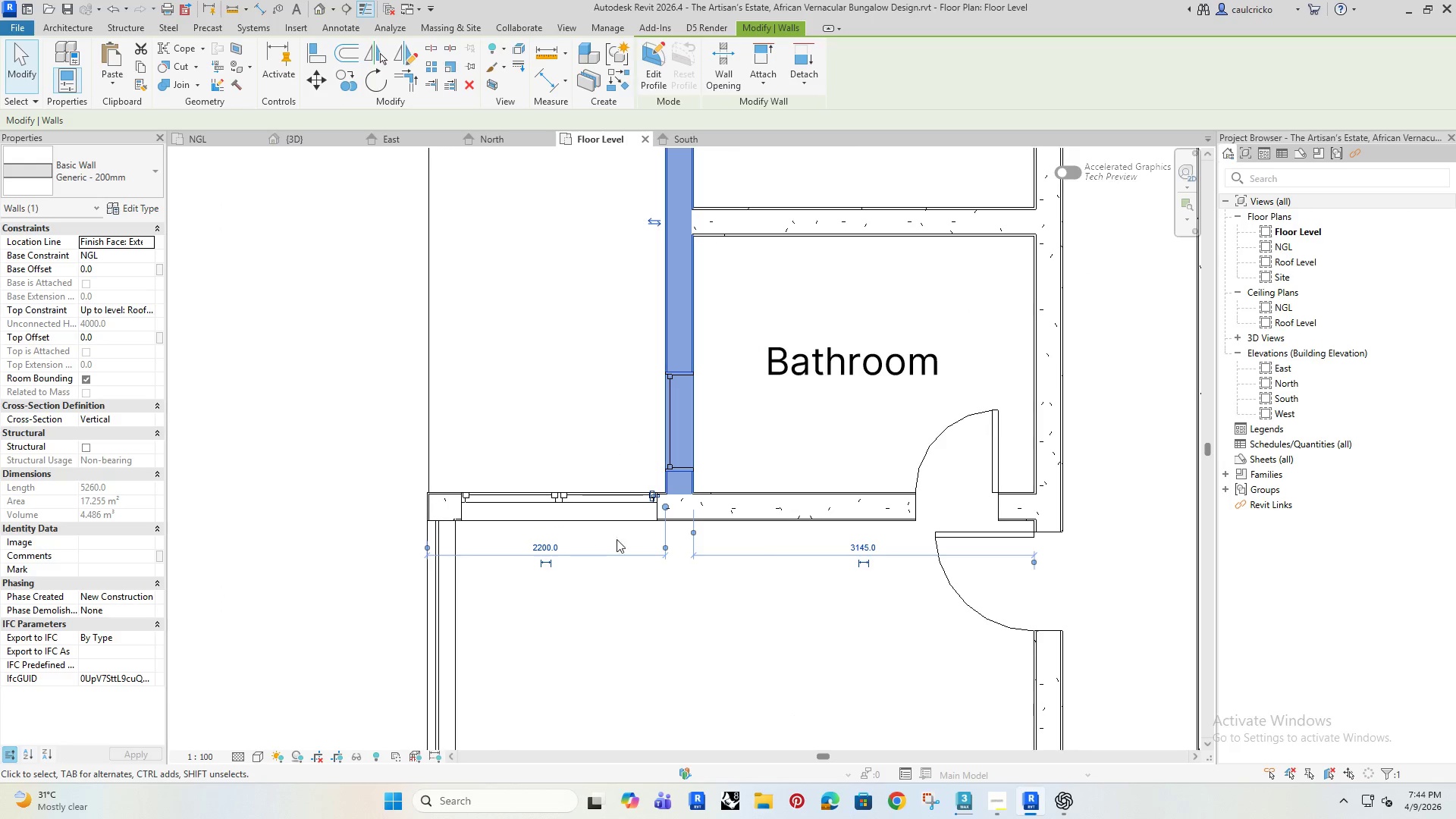 
scroll: coordinate [628, 542], scroll_direction: down, amount: 5.0
 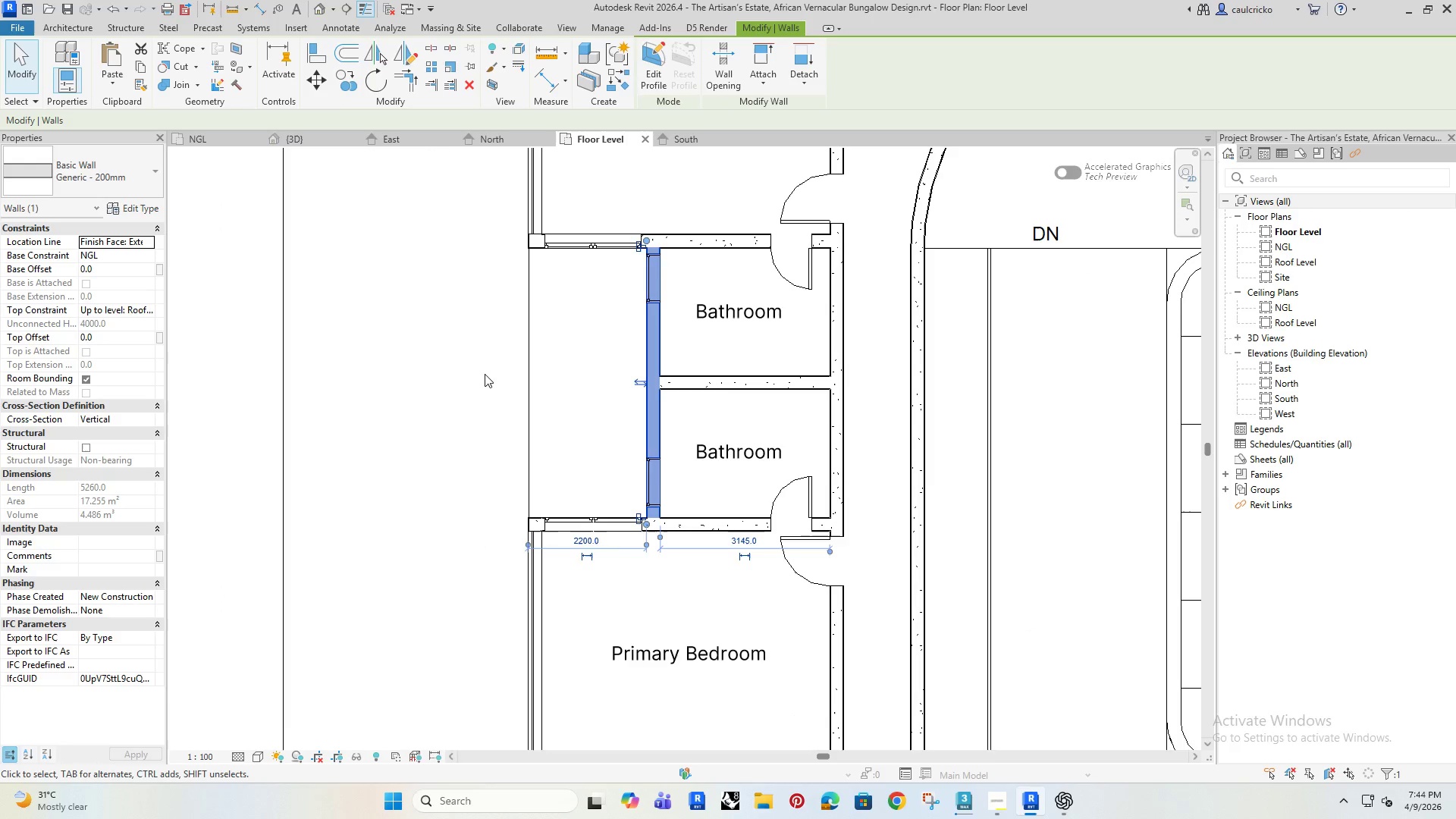 
left_click([388, 365])
 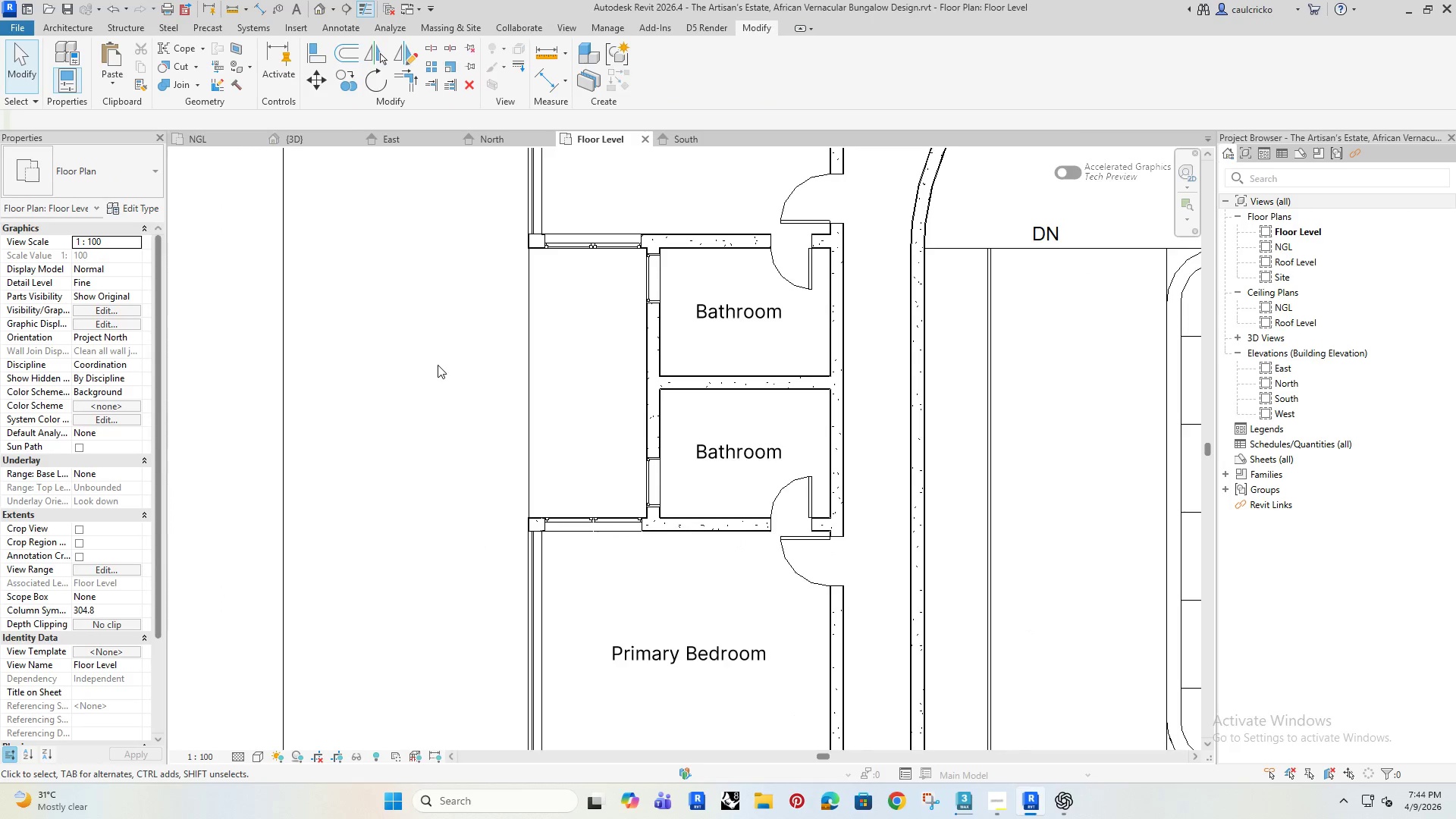 
scroll: coordinate [438, 365], scroll_direction: down, amount: 5.0
 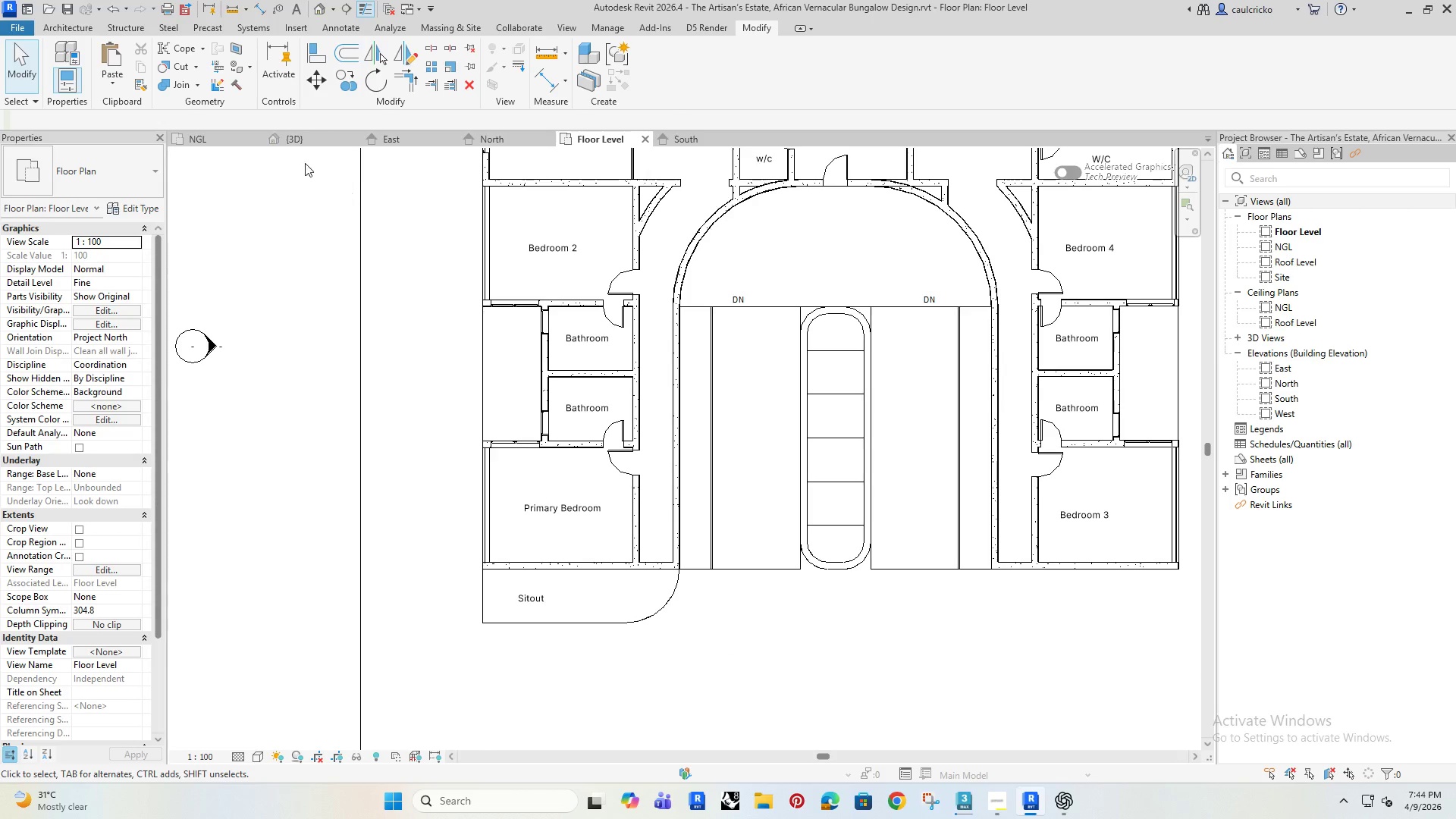 
left_click([280, 139])
 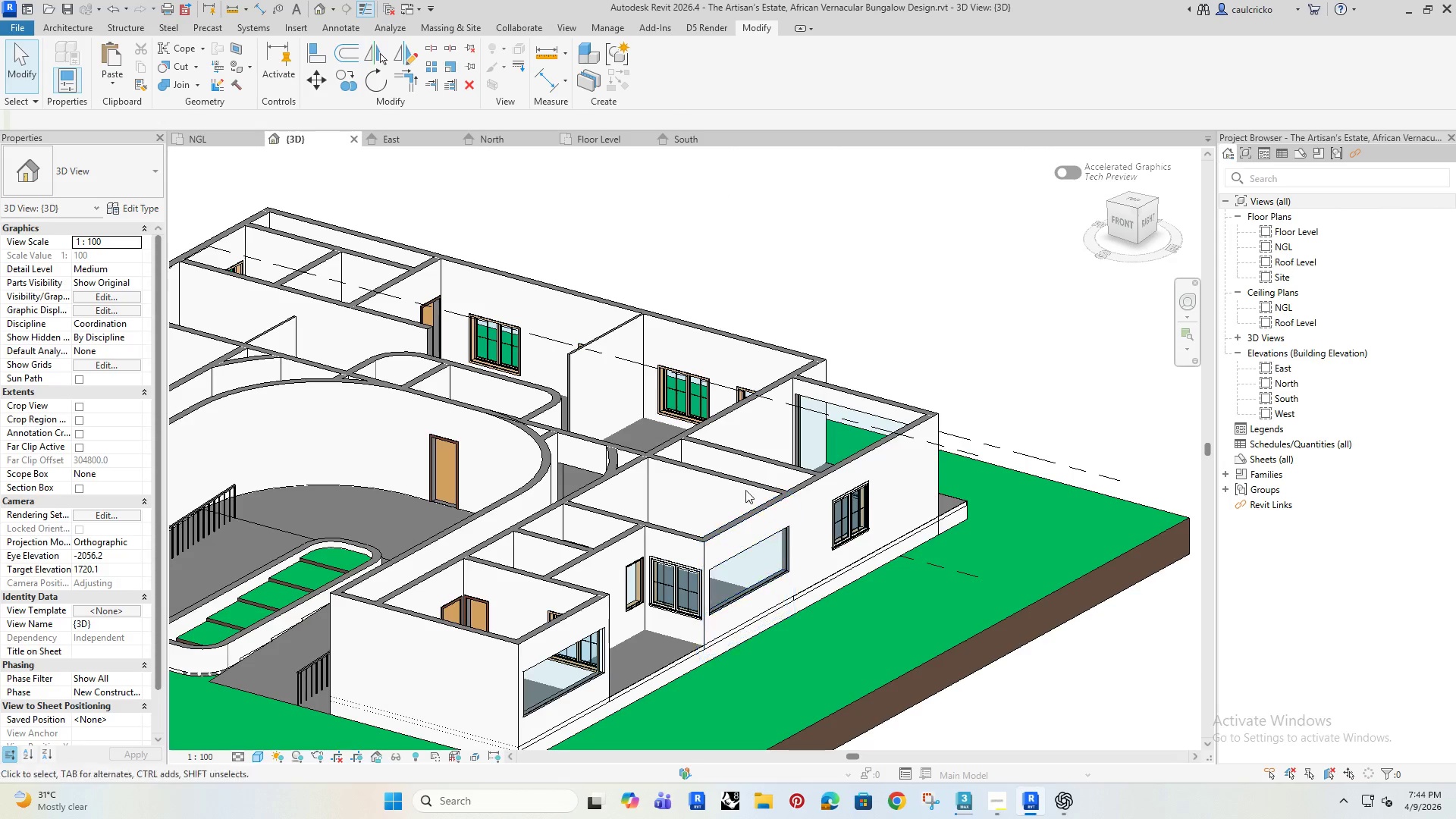 
hold_key(key=ShiftRight, duration=1.5)
 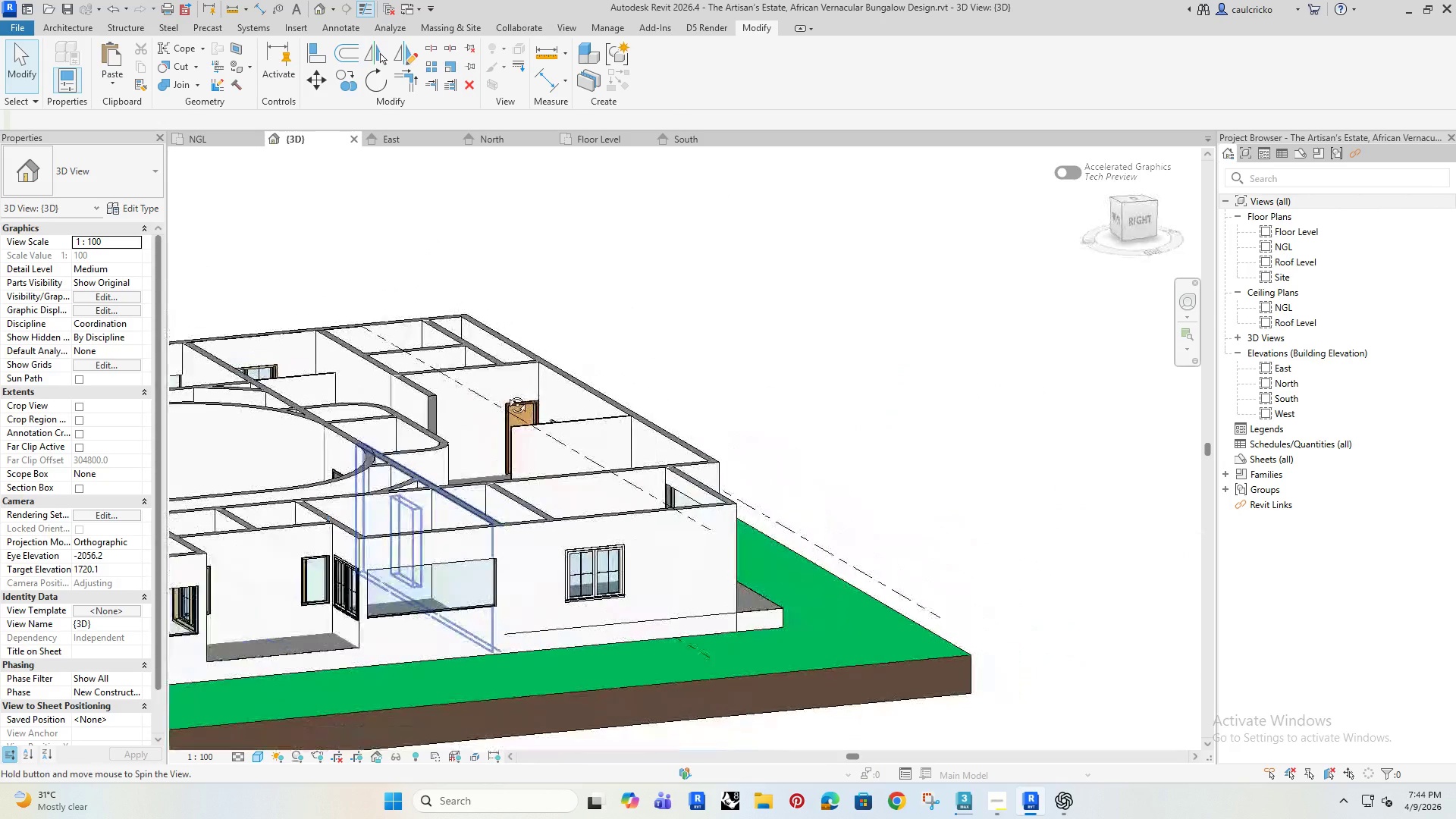 
hold_key(key=ShiftRight, duration=1.52)
 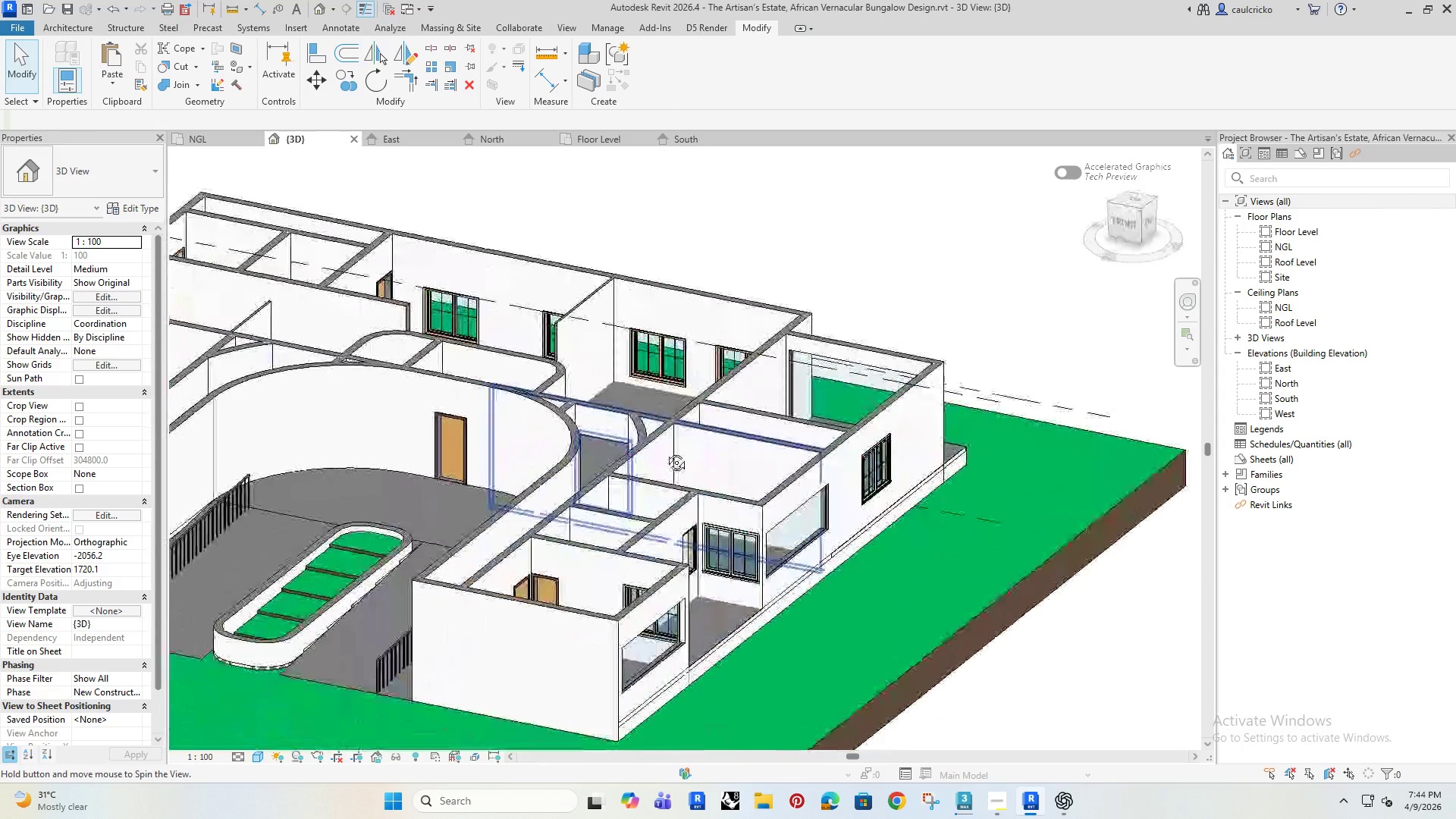 
hold_key(key=ShiftRight, duration=1.25)
 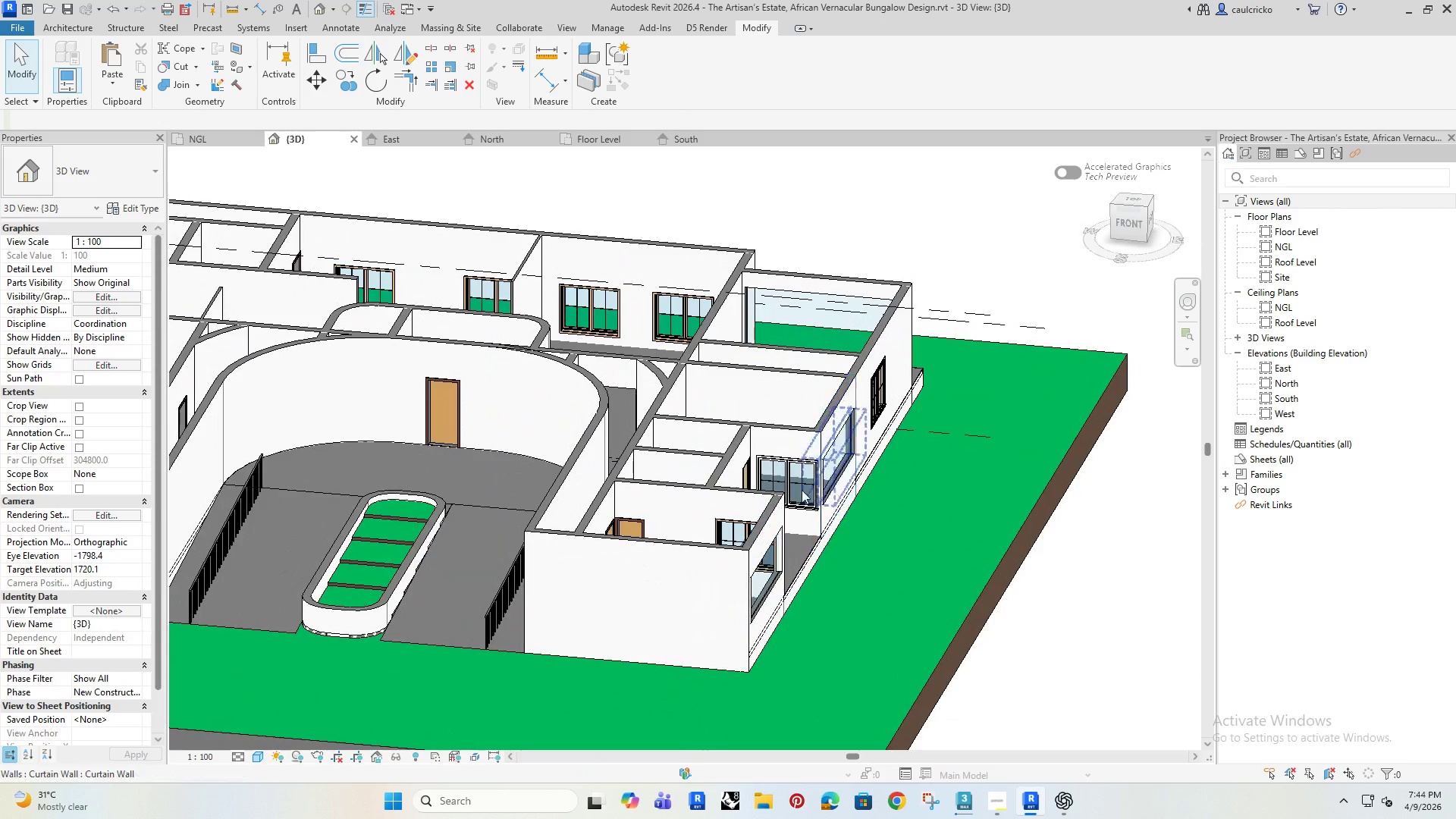 
scroll: coordinate [798, 490], scroll_direction: up, amount: 4.0
 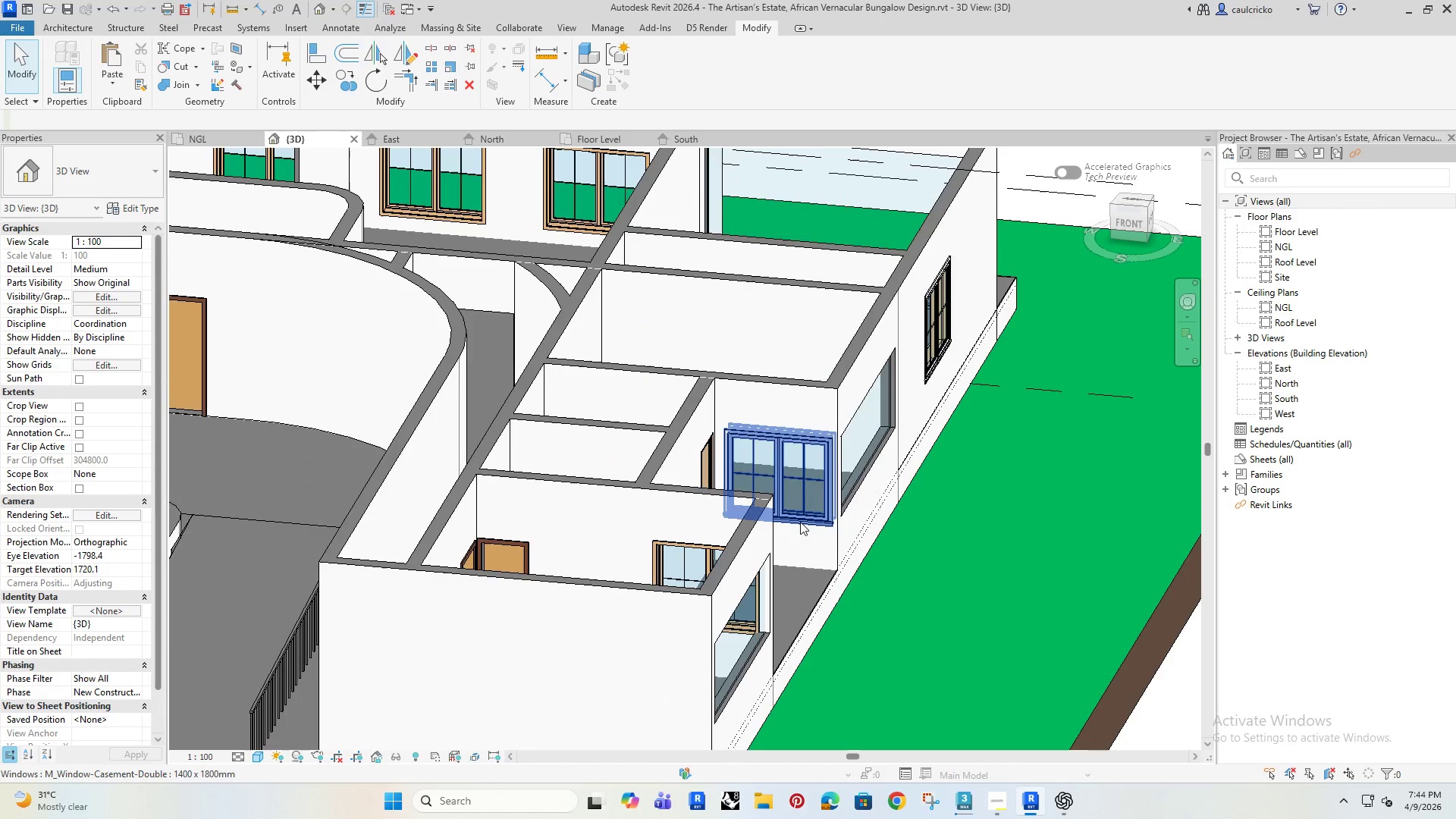 
left_click([800, 522])
 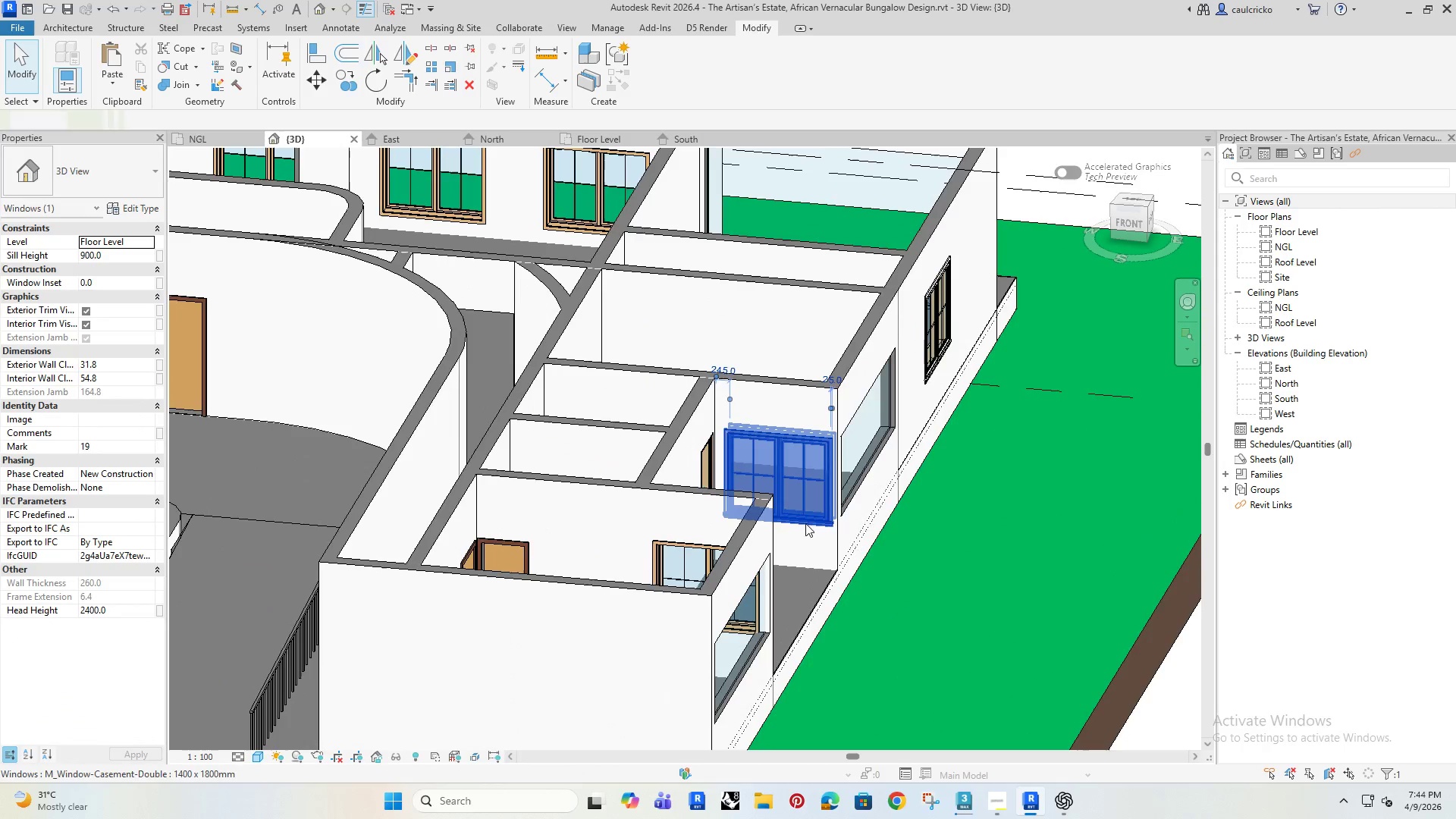 
hold_key(key=ShiftRight, duration=1.5)
 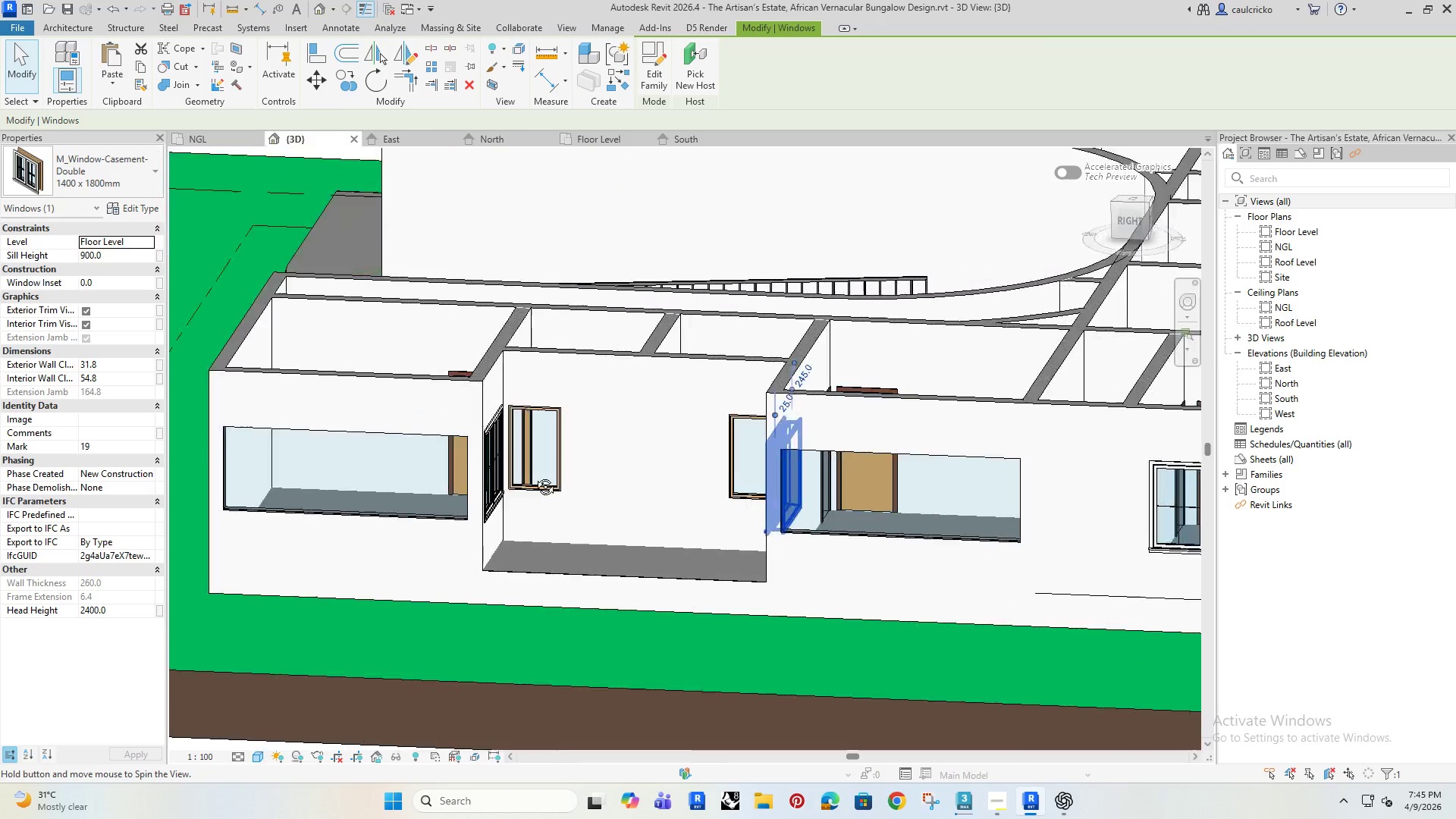 
hold_key(key=ShiftRight, duration=1.5)
 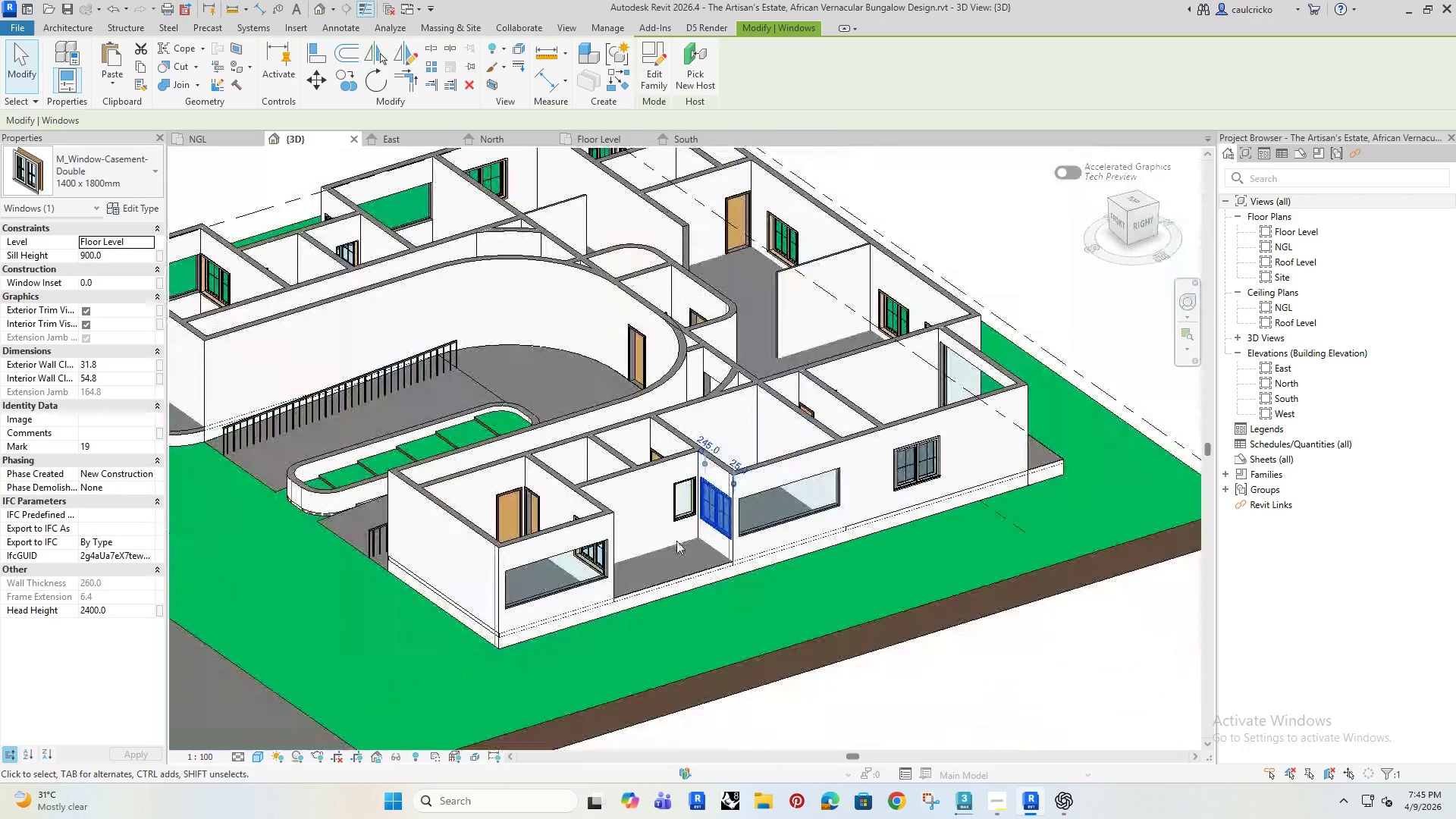 
key(Shift+ShiftRight)
 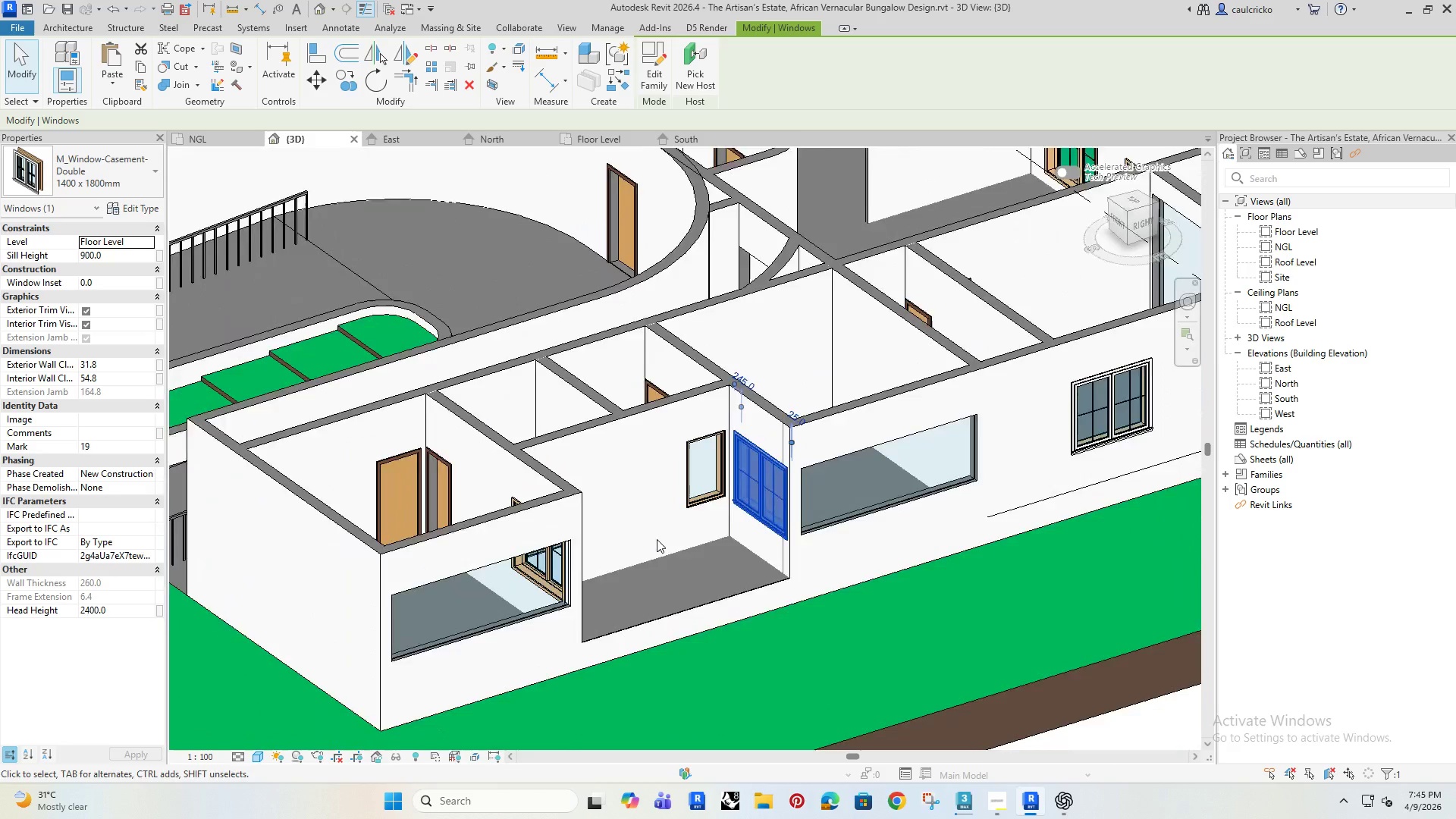 
scroll: coordinate [657, 539], scroll_direction: down, amount: 5.0
 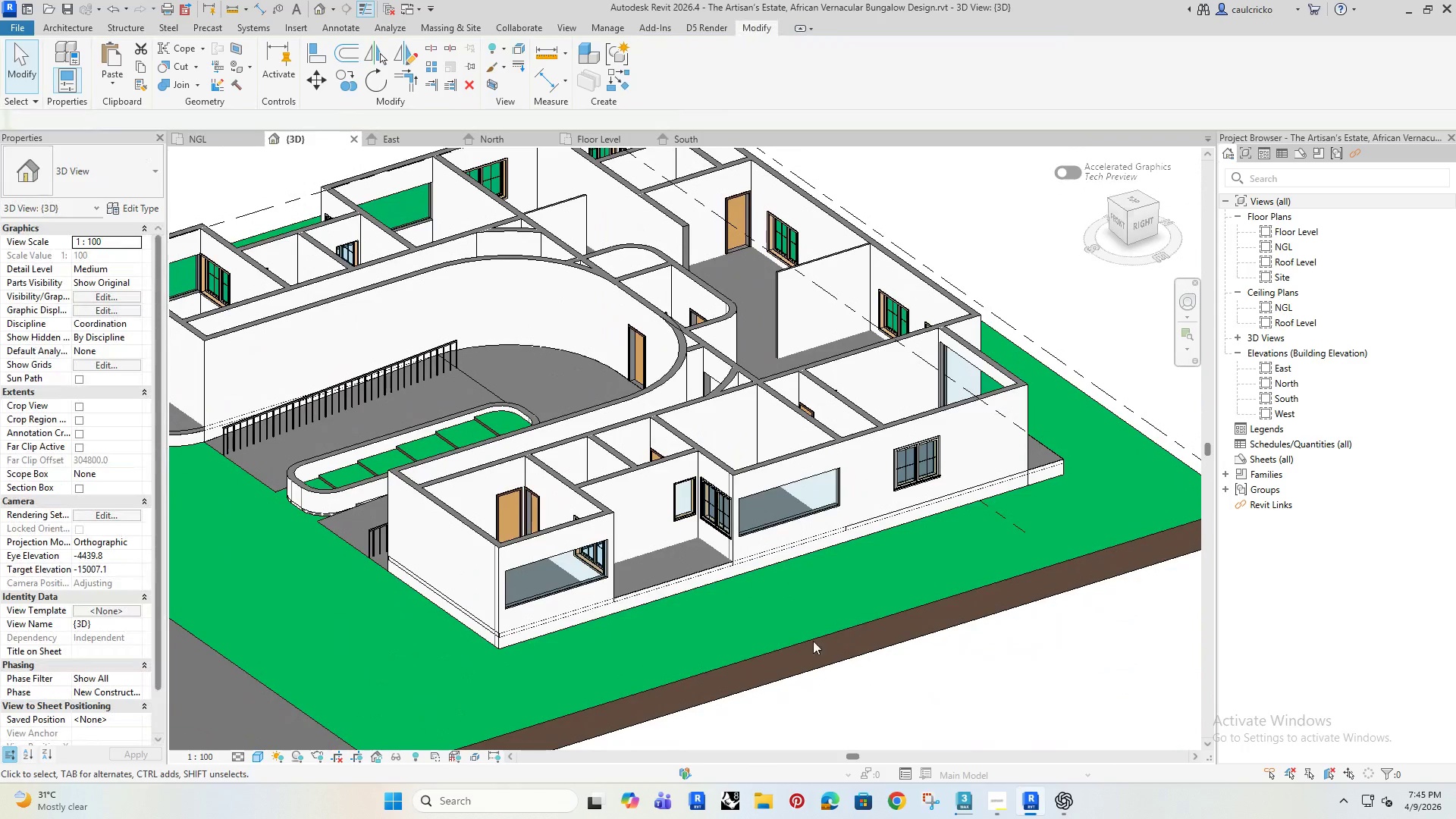 
hold_key(key=ShiftRight, duration=0.94)
 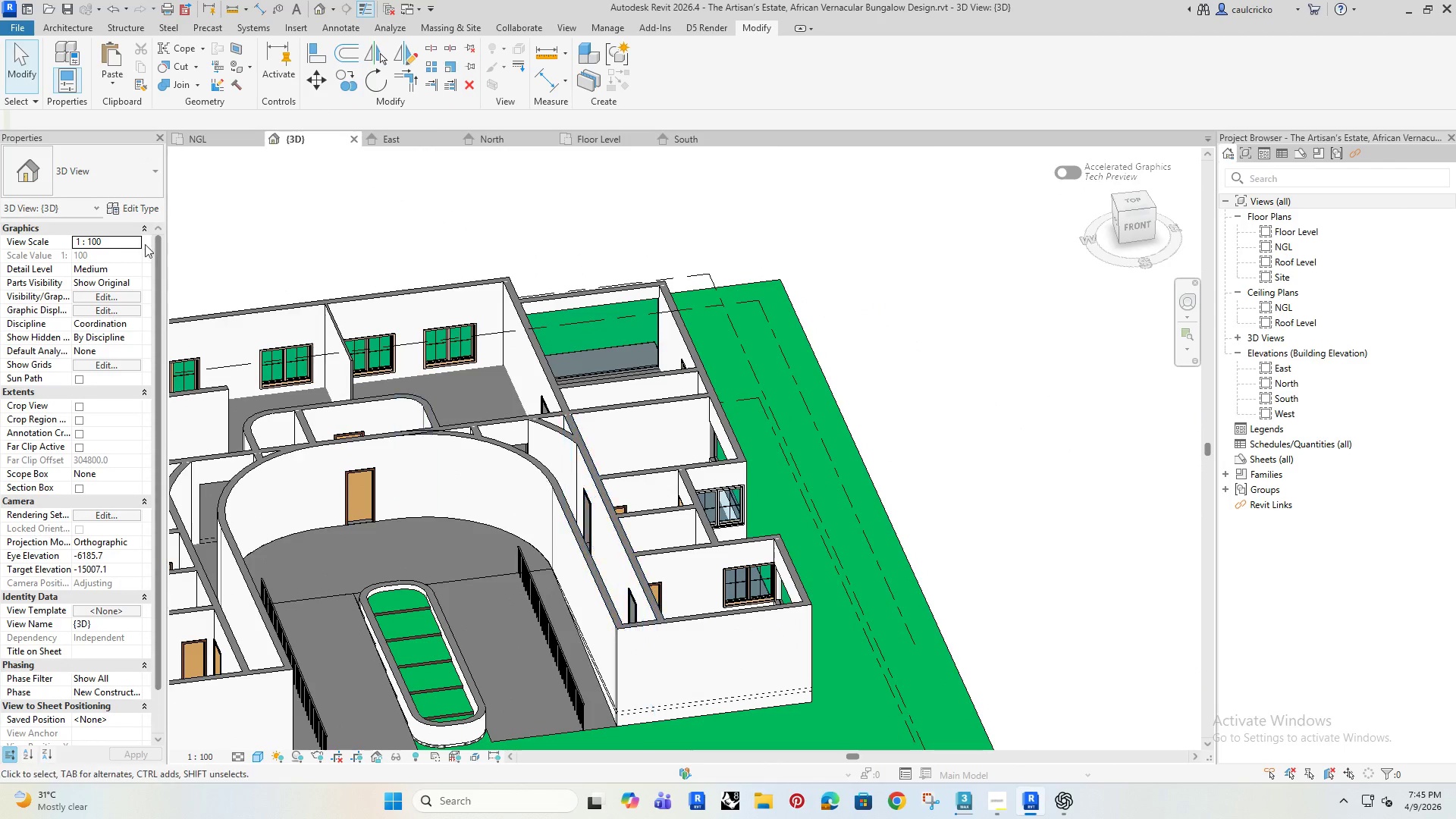 
left_click([211, 137])
 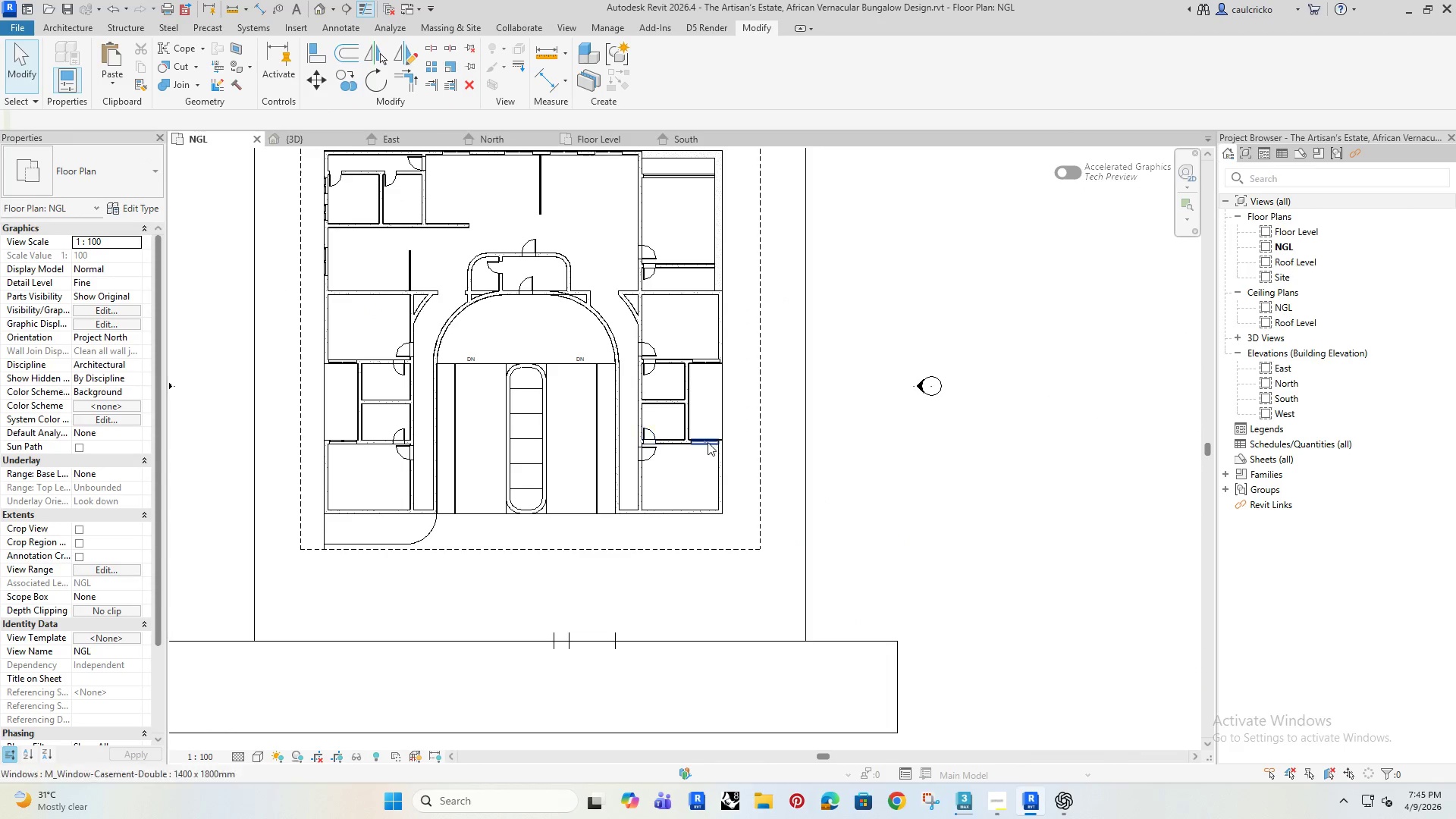 
scroll: coordinate [739, 329], scroll_direction: up, amount: 11.0
 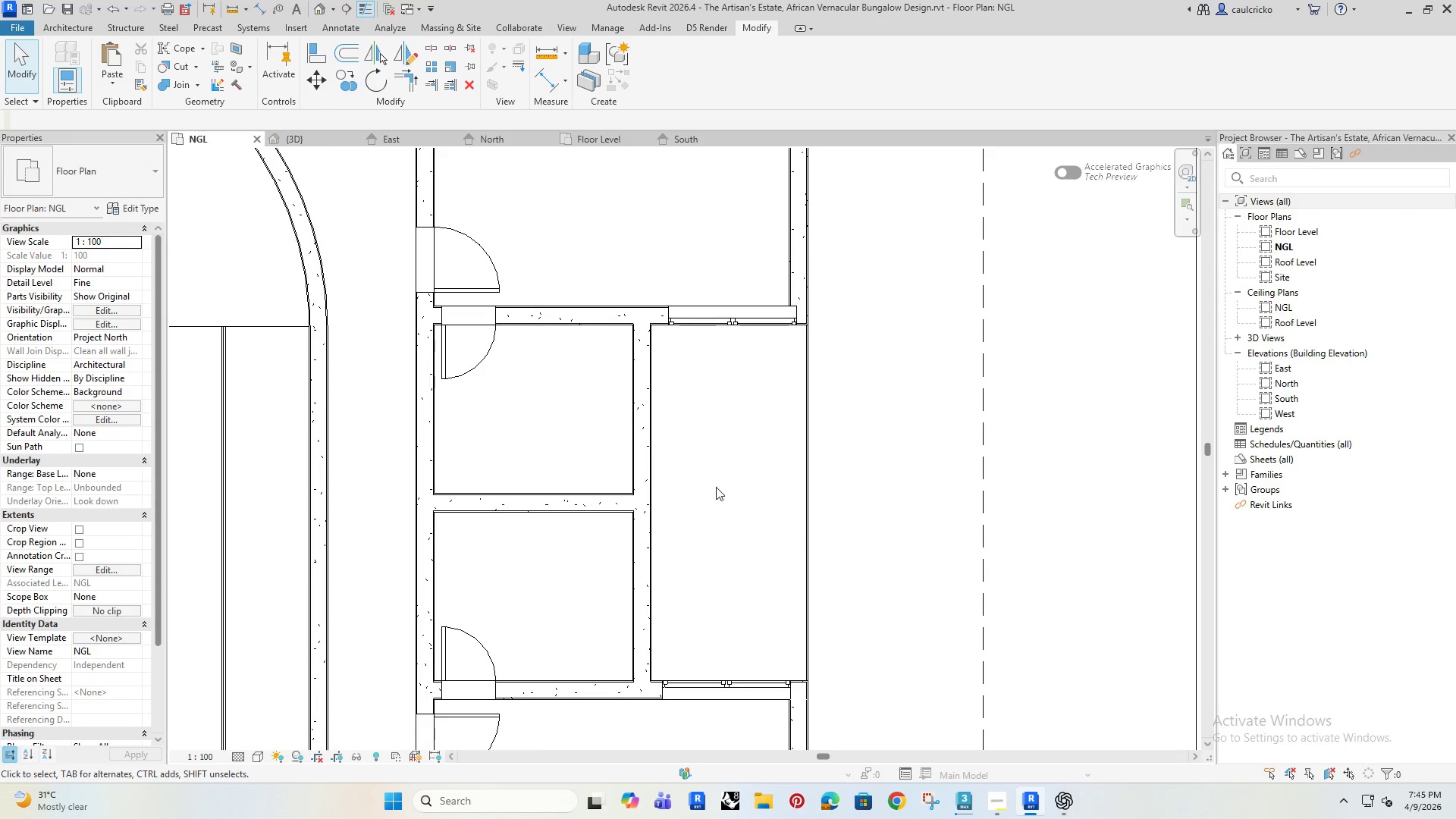 
left_click([722, 325])
 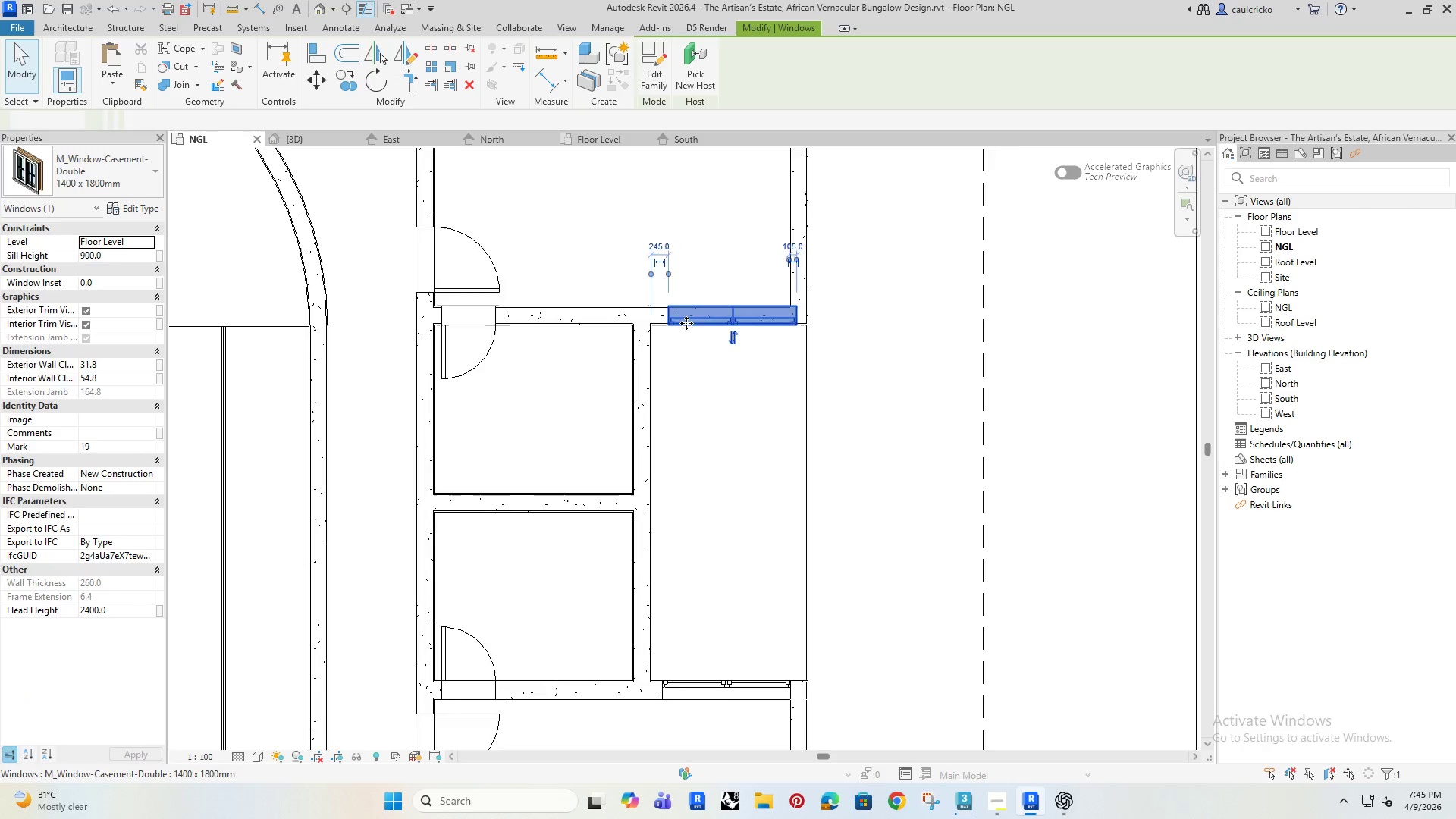 
key(ArrowLeft)
 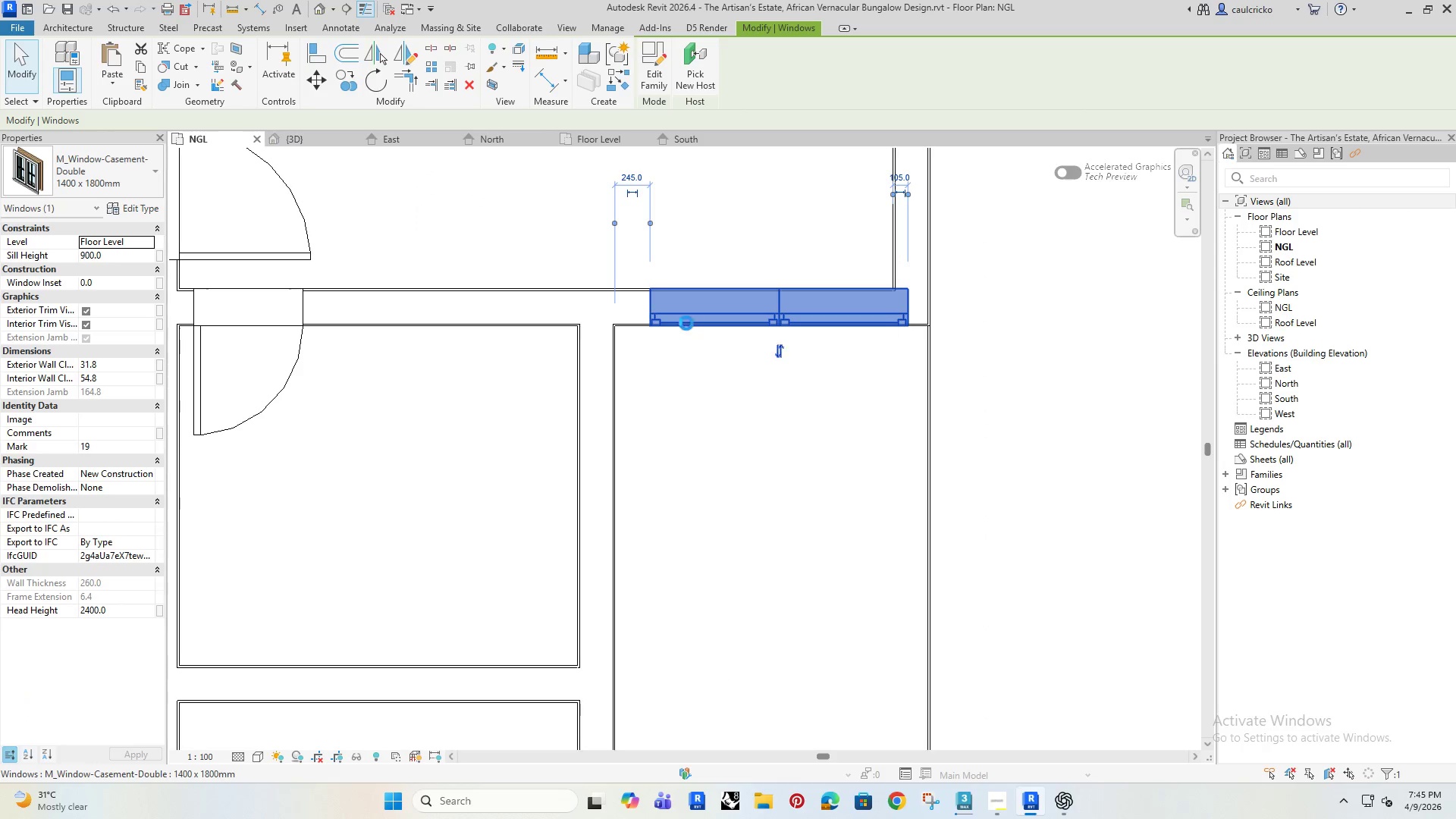 
key(ArrowLeft)
 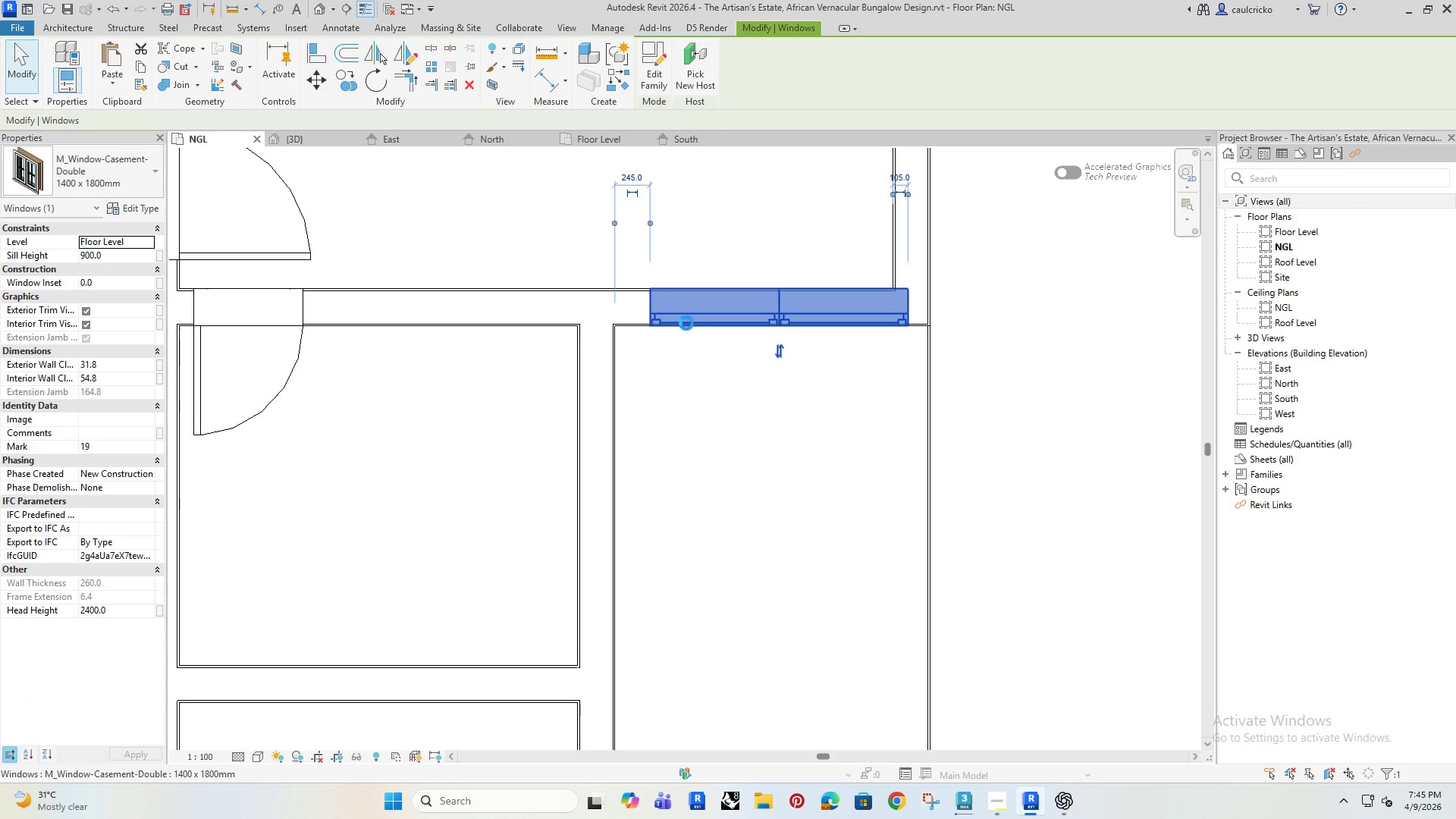 
key(ArrowLeft)
 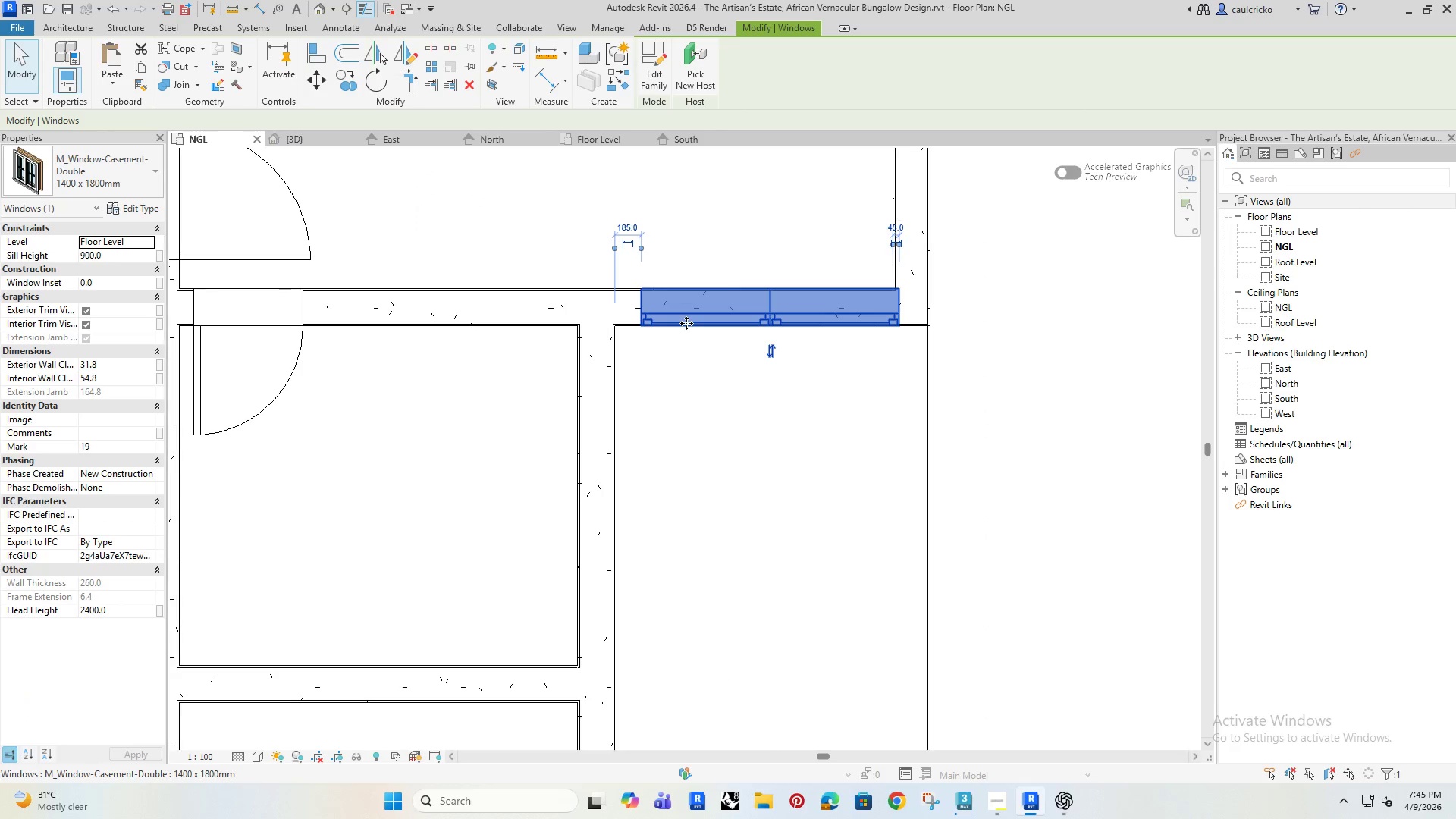 
scroll: coordinate [686, 323], scroll_direction: up, amount: 5.0
 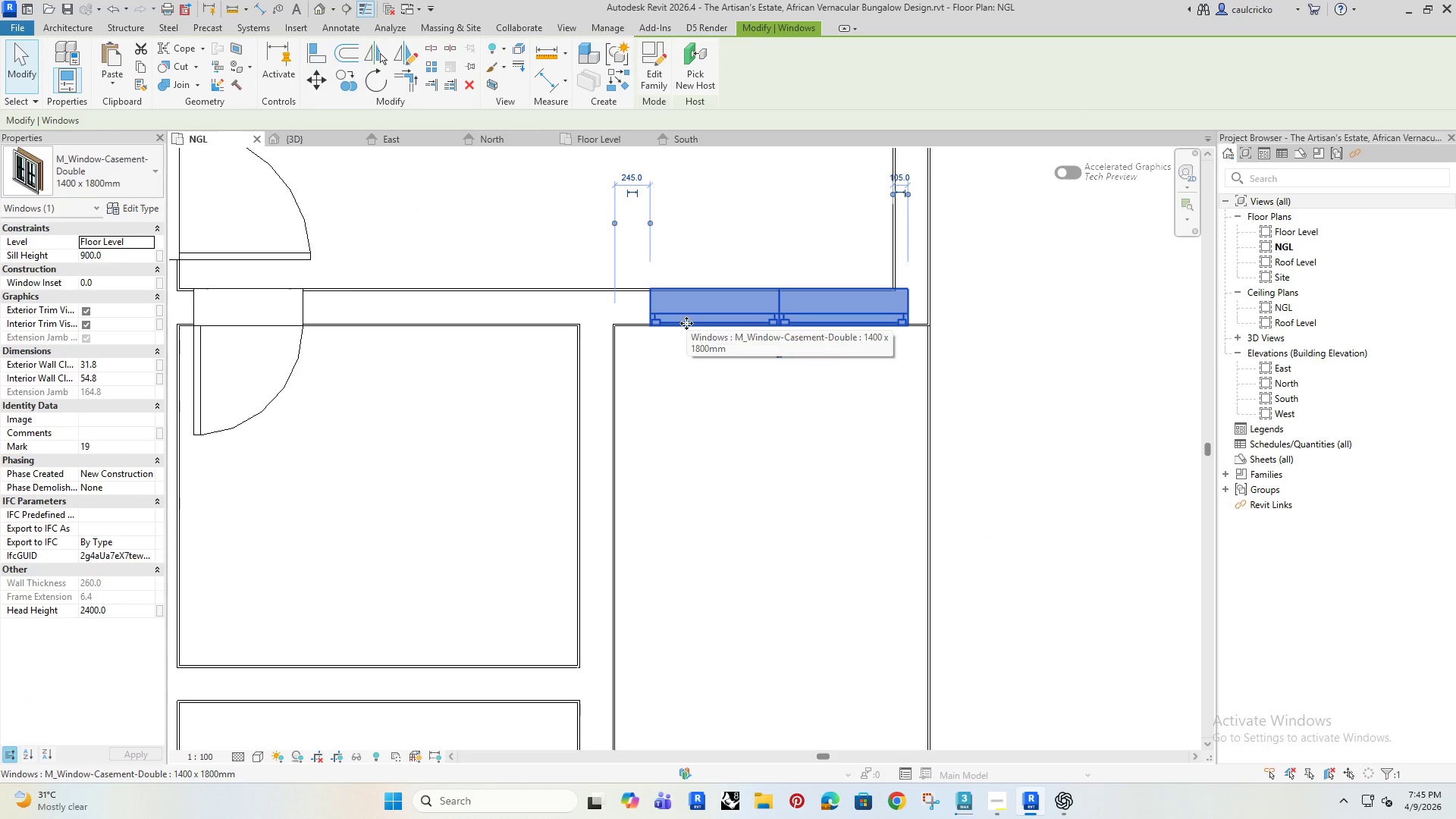 
key(ArrowLeft)
 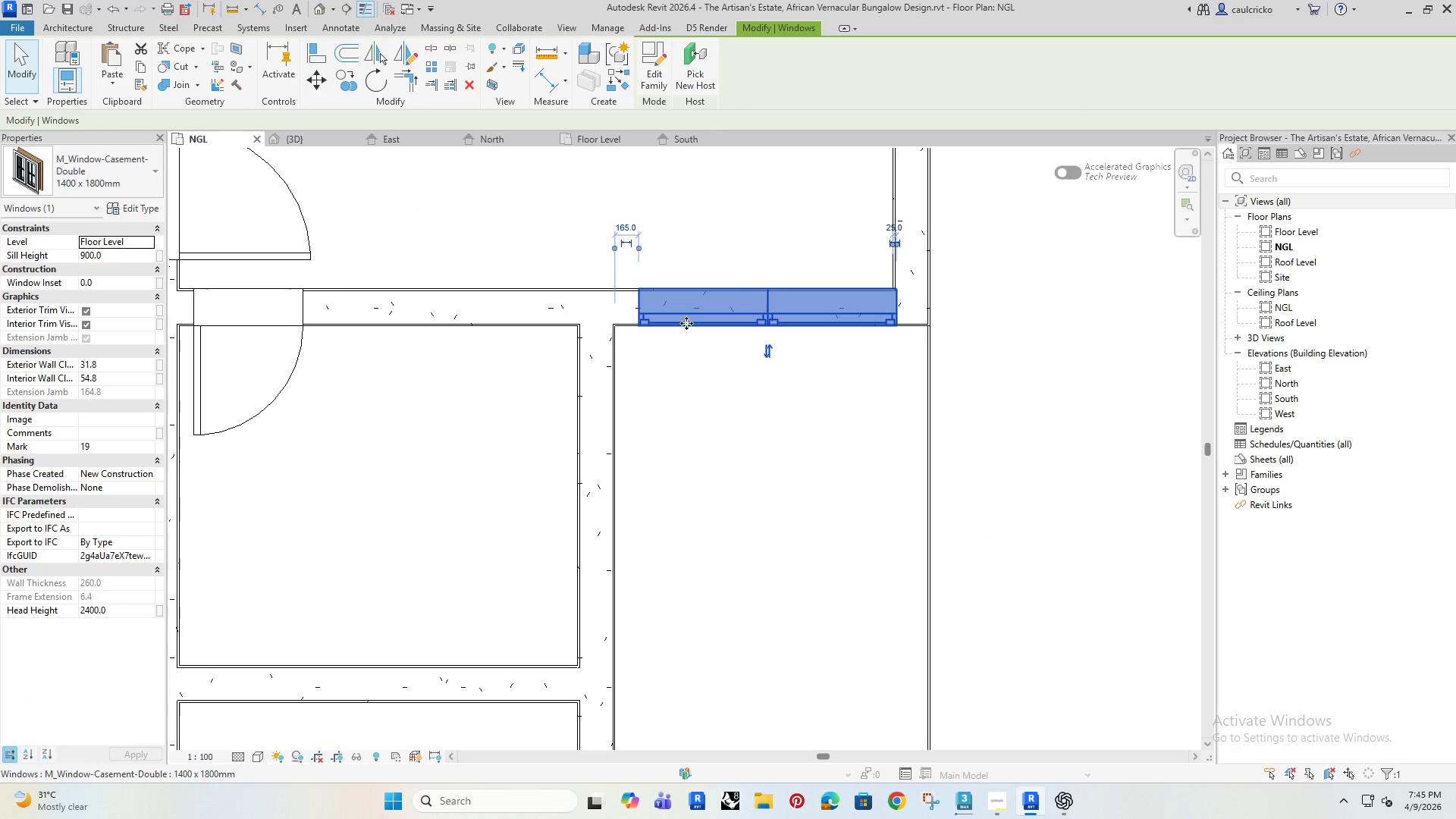 
key(ArrowLeft)
 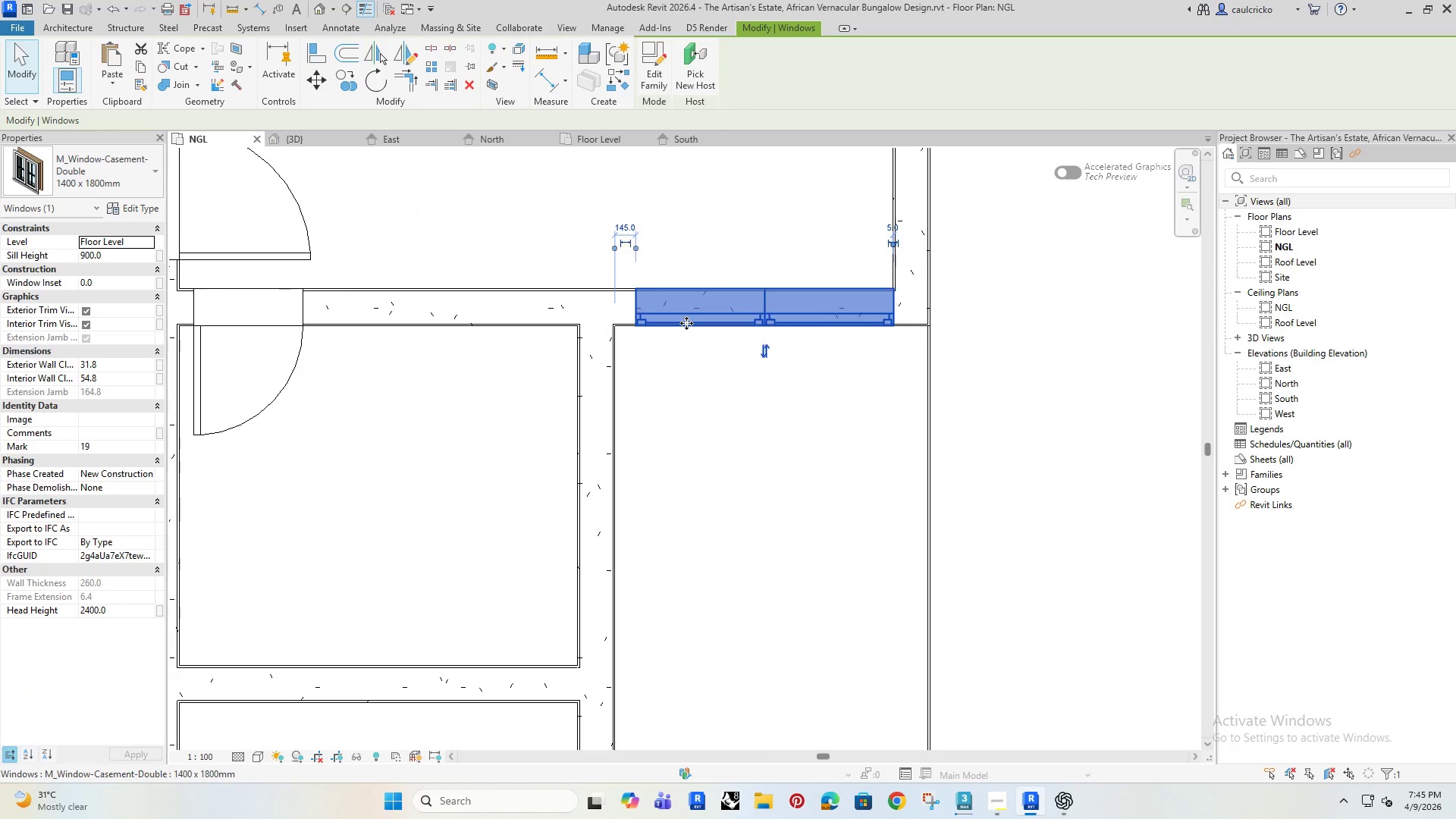 
key(ArrowLeft)
 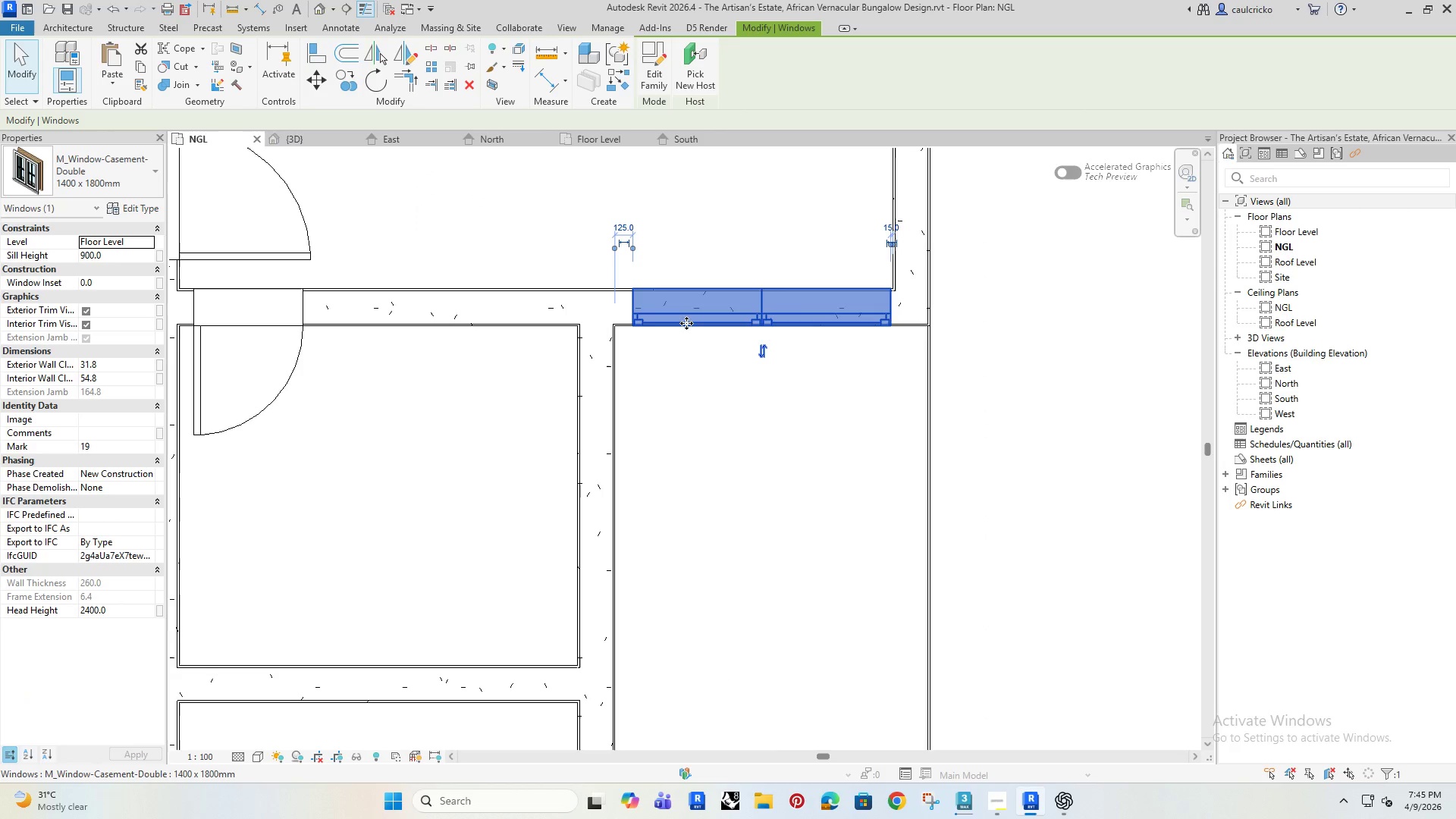 
key(ArrowLeft)
 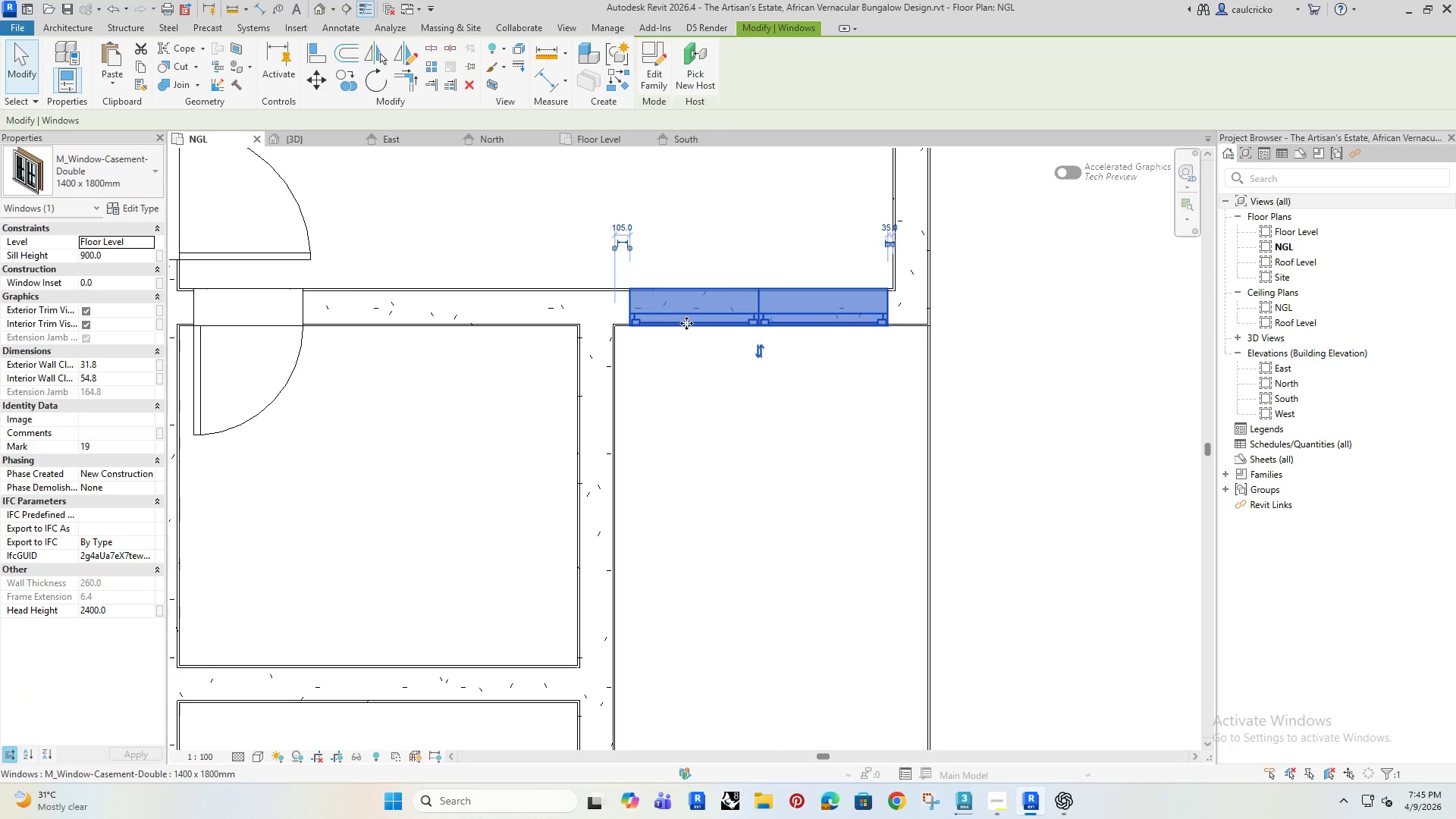 
key(ArrowLeft)
 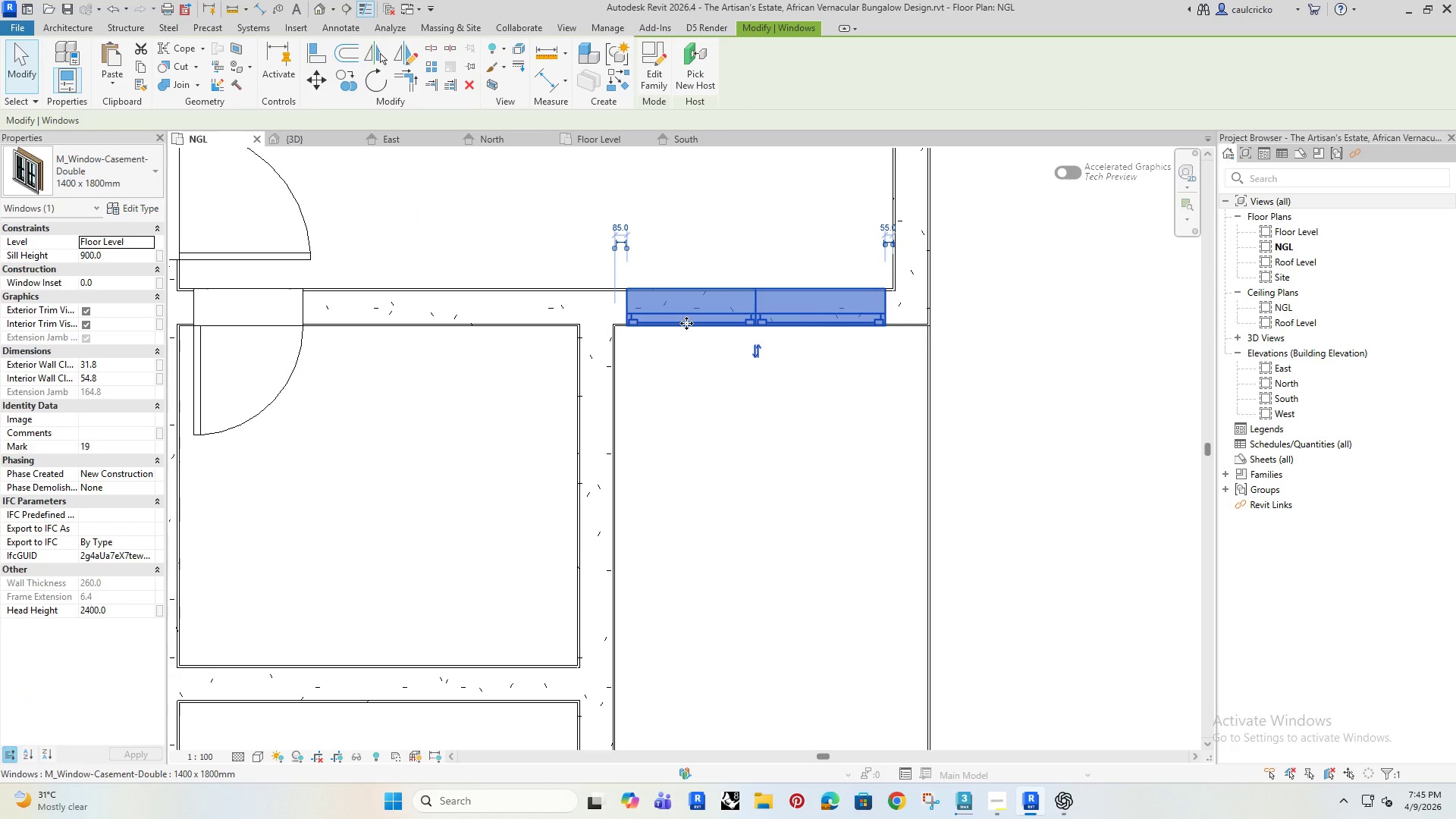 
key(ArrowRight)
 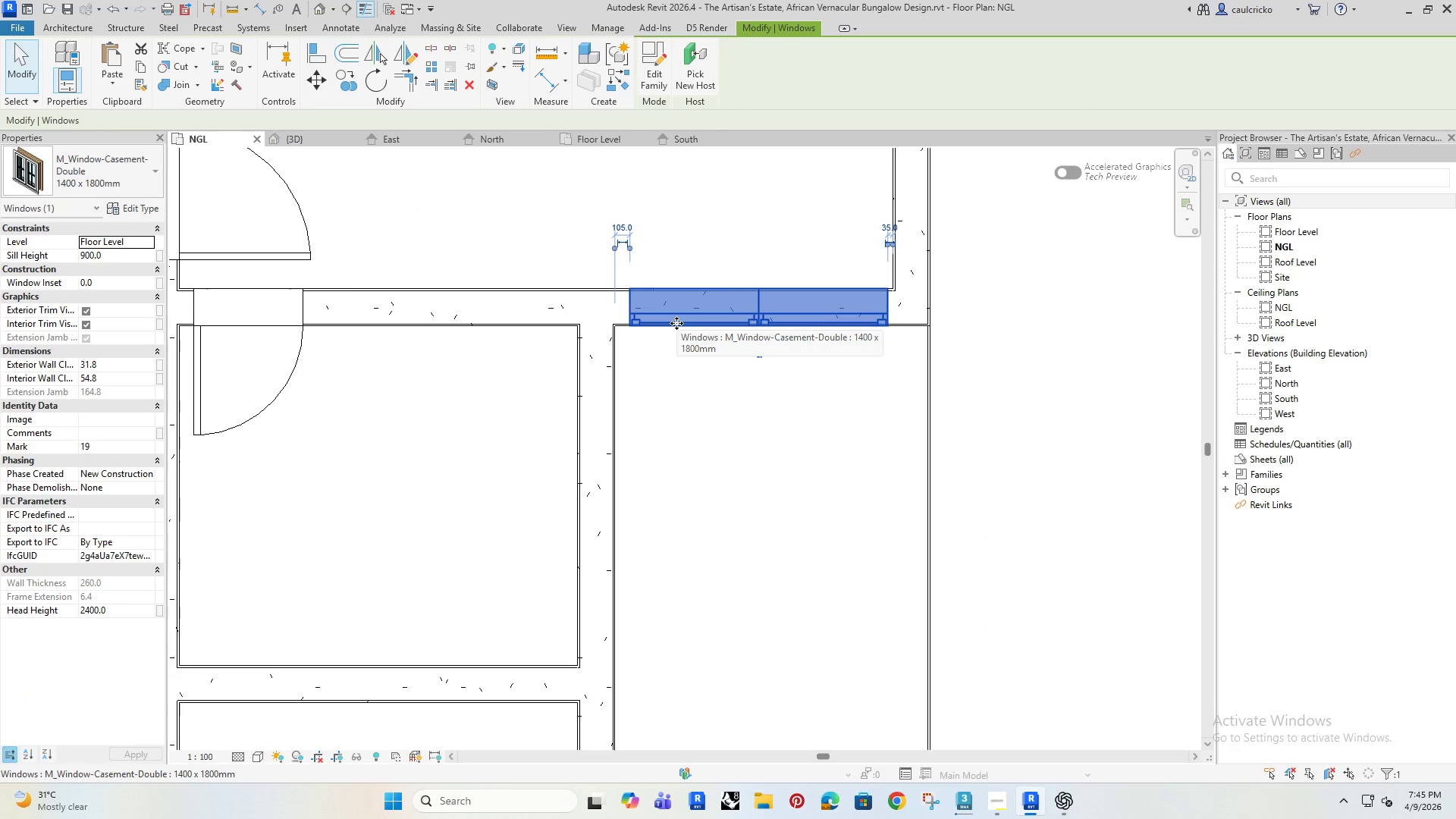 
key(ArrowLeft)
 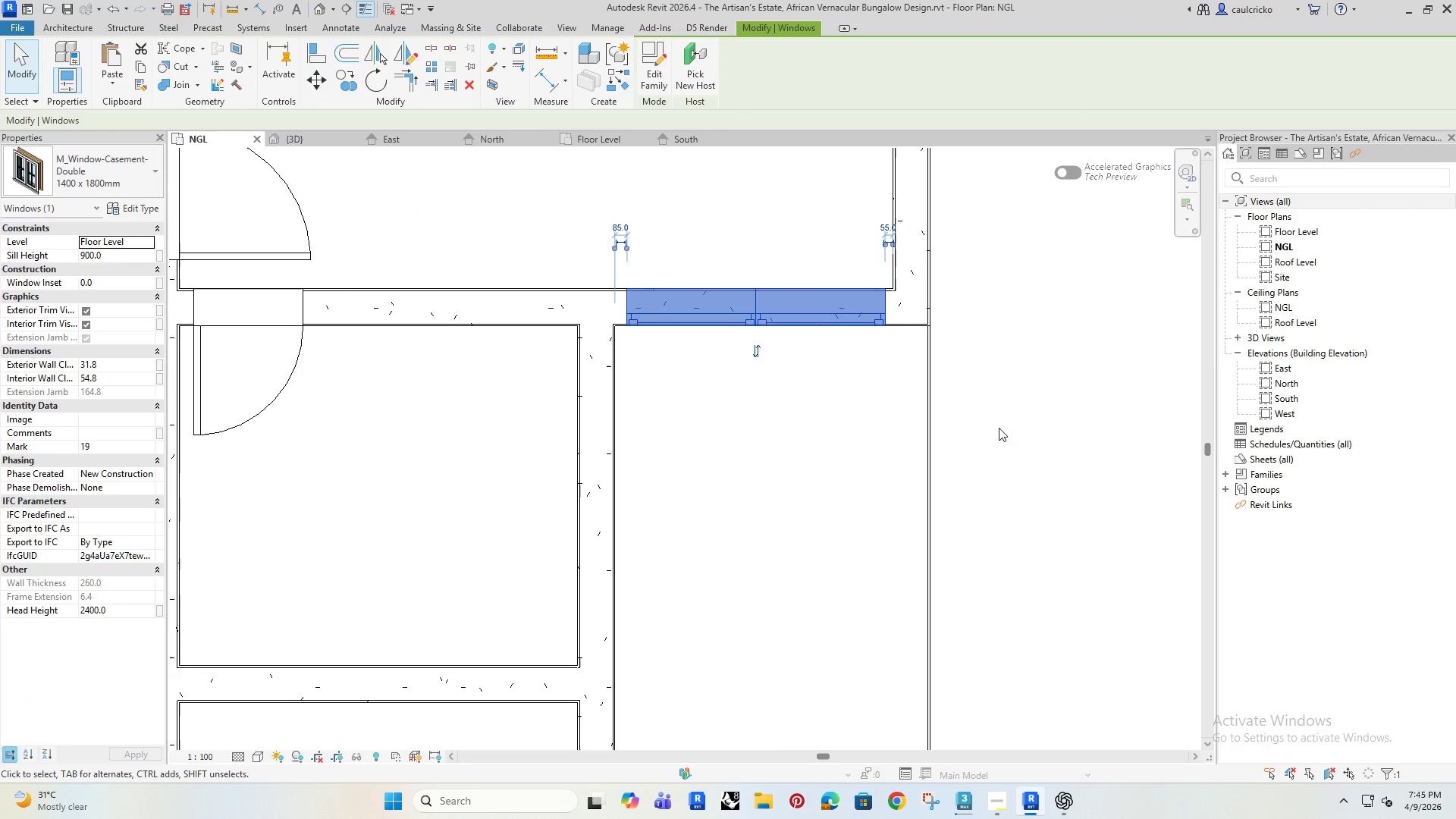 
left_click([1056, 384])
 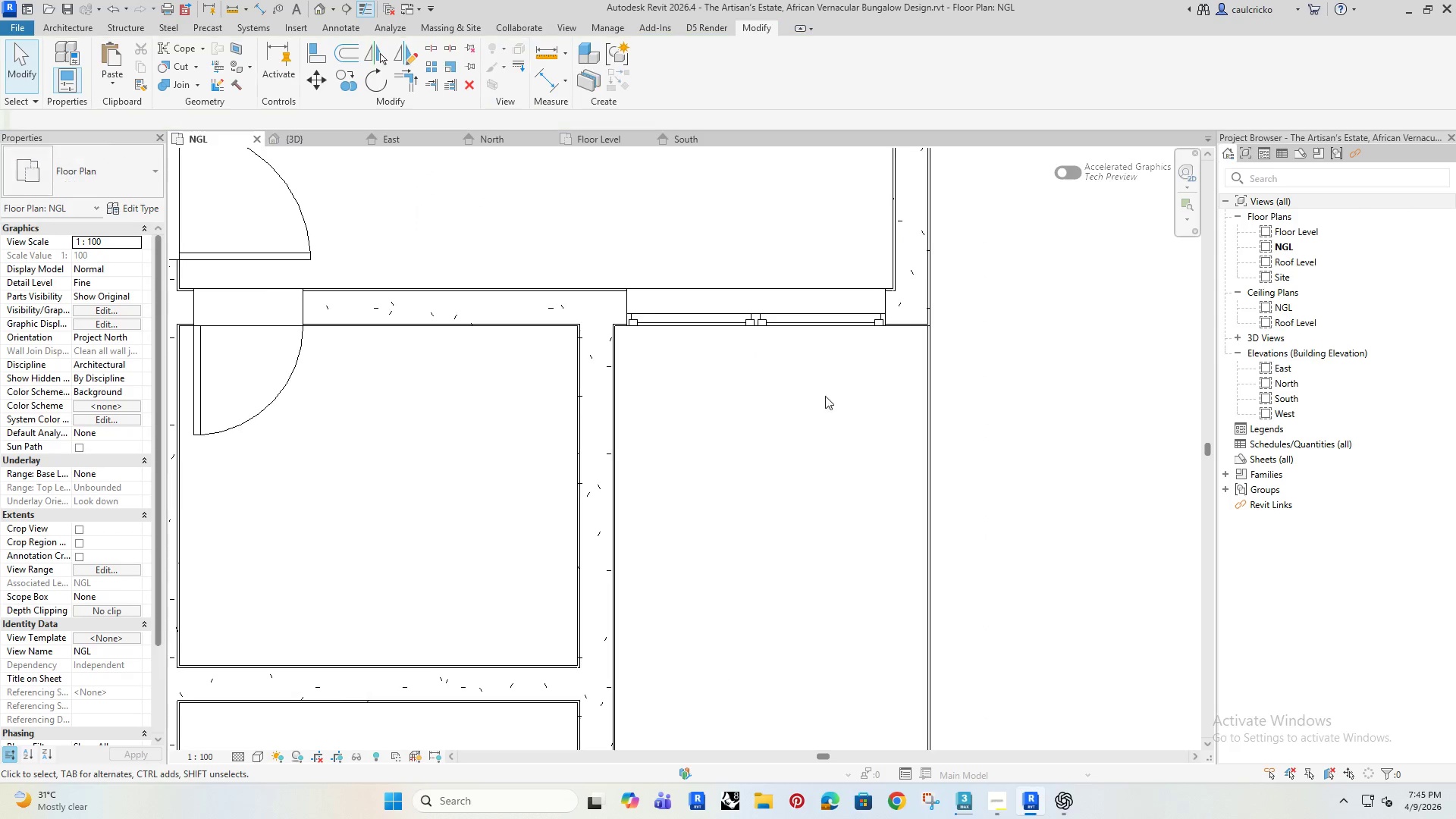 
scroll: coordinate [777, 433], scroll_direction: down, amount: 13.0
 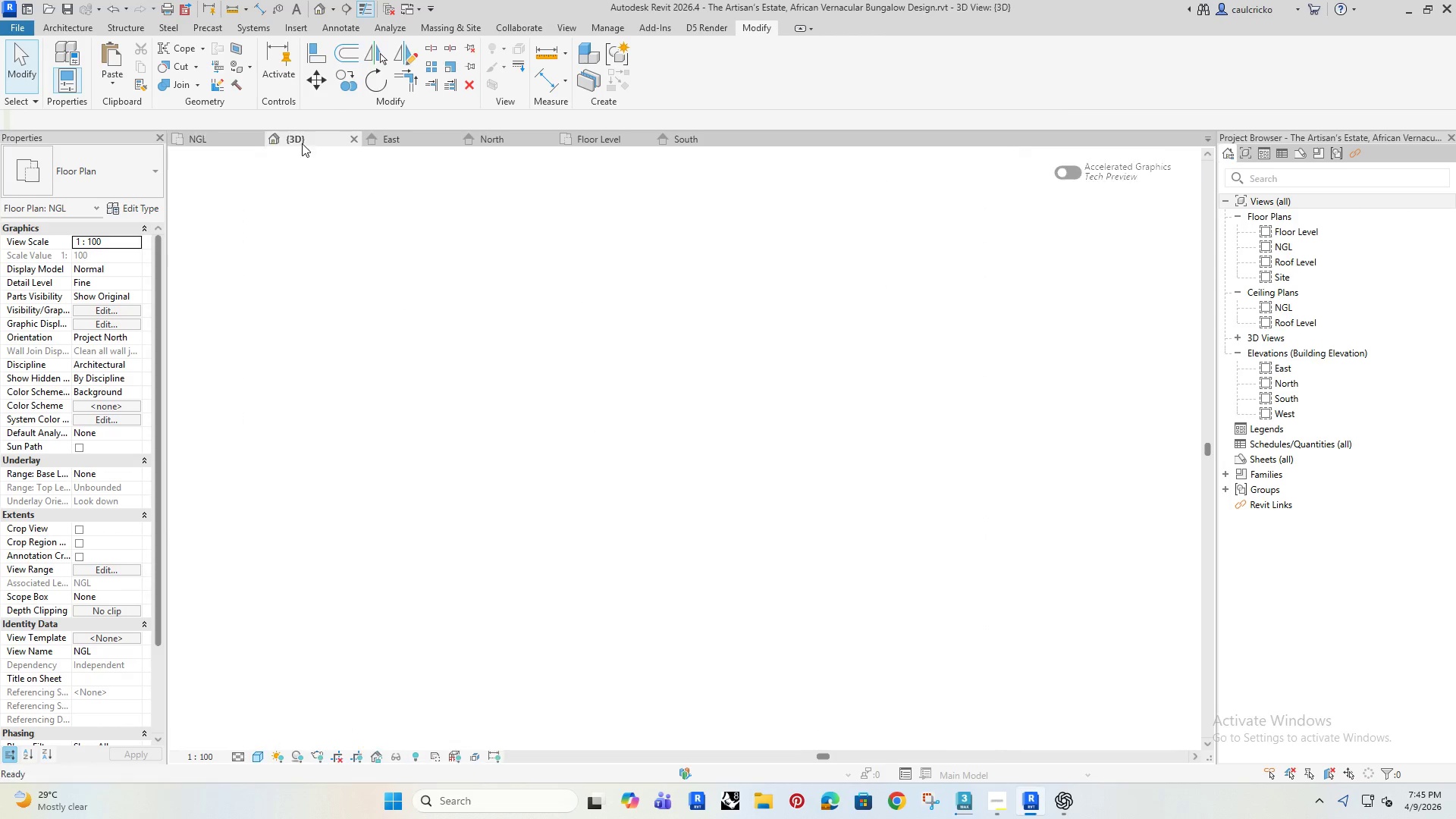 
hold_key(key=ShiftRight, duration=1.52)
 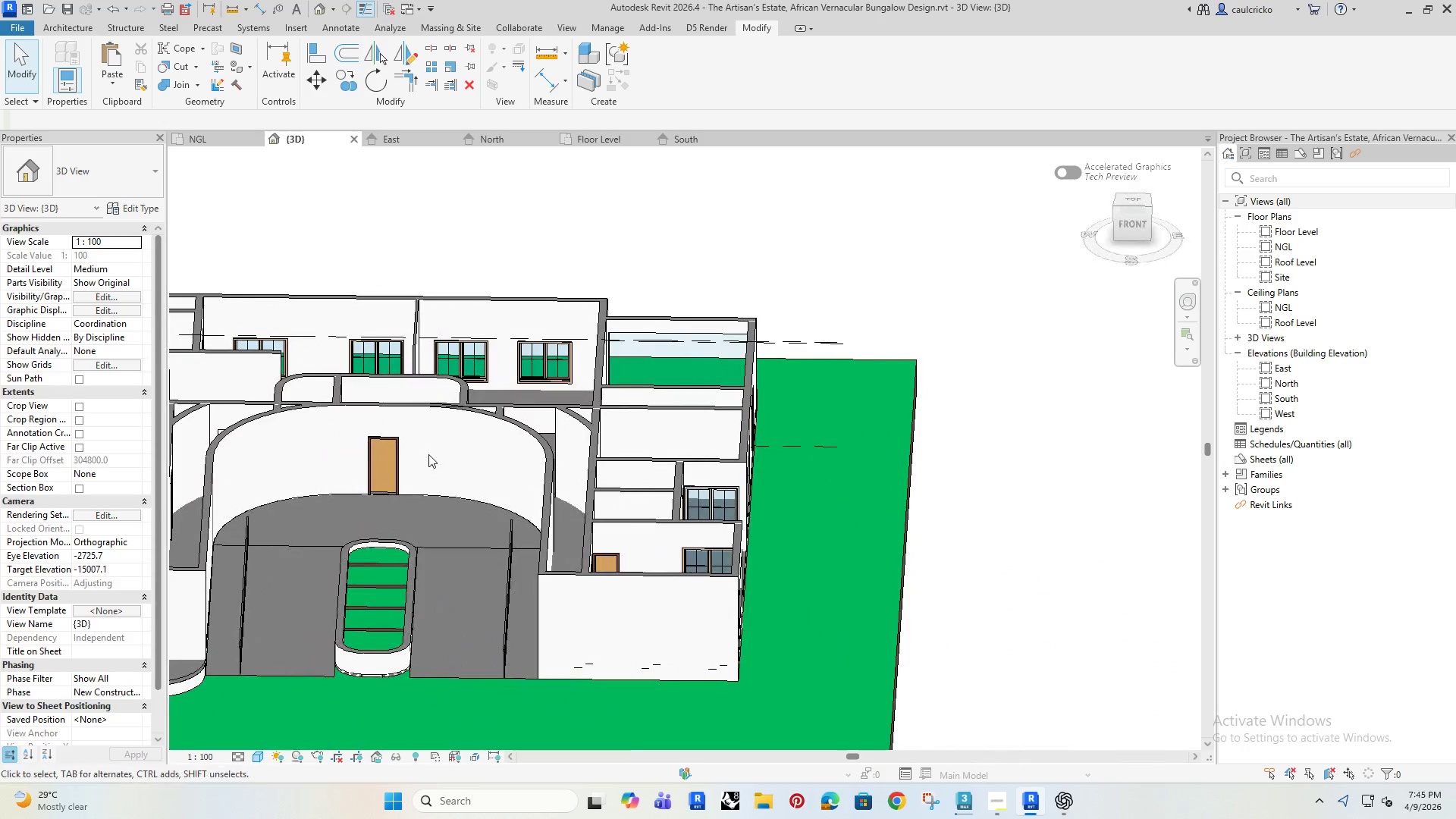 
hold_key(key=ShiftRight, duration=0.41)
 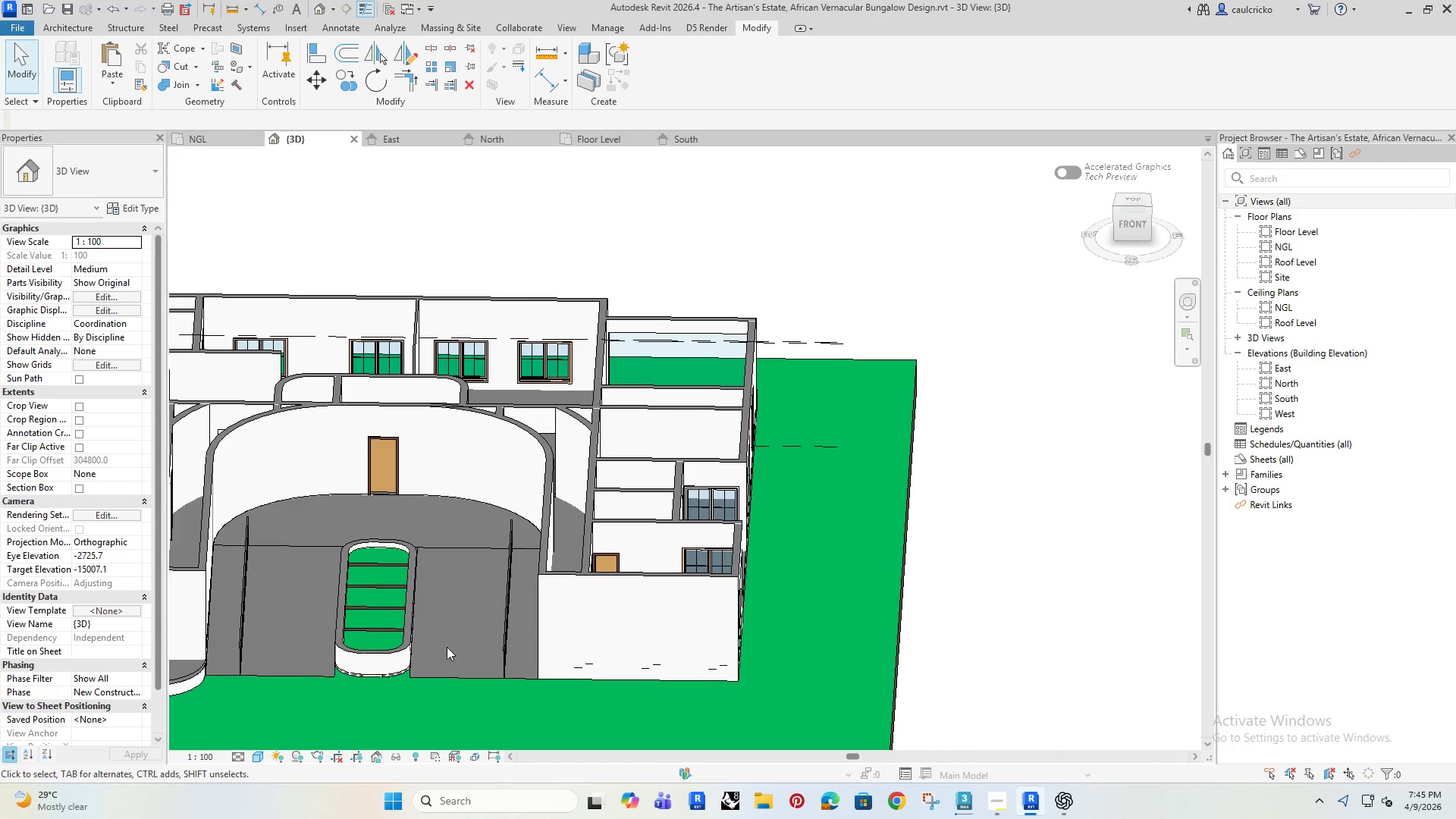 
hold_key(key=ShiftRight, duration=0.55)
 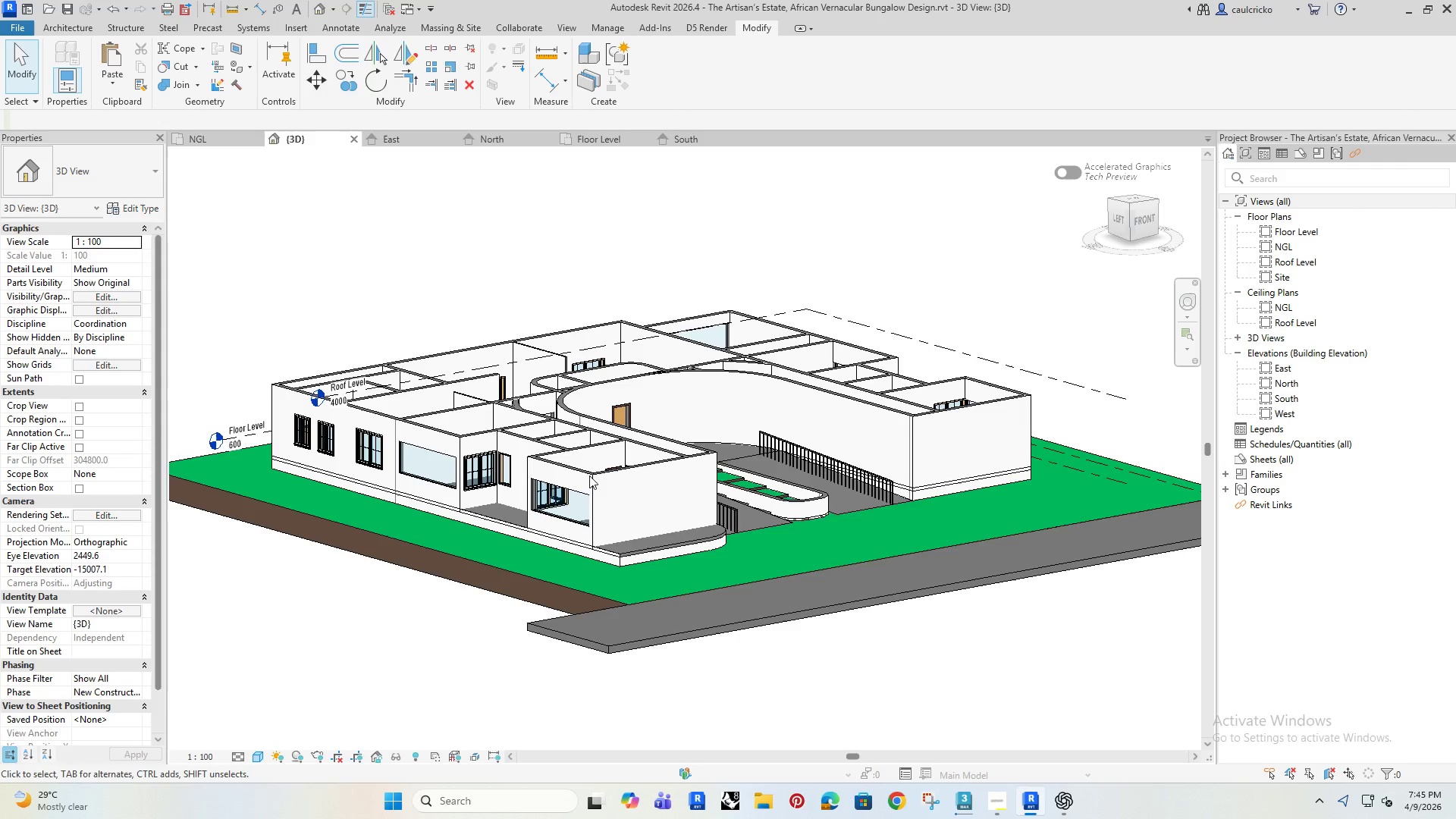 
scroll: coordinate [494, 607], scroll_direction: down, amount: 2.0
 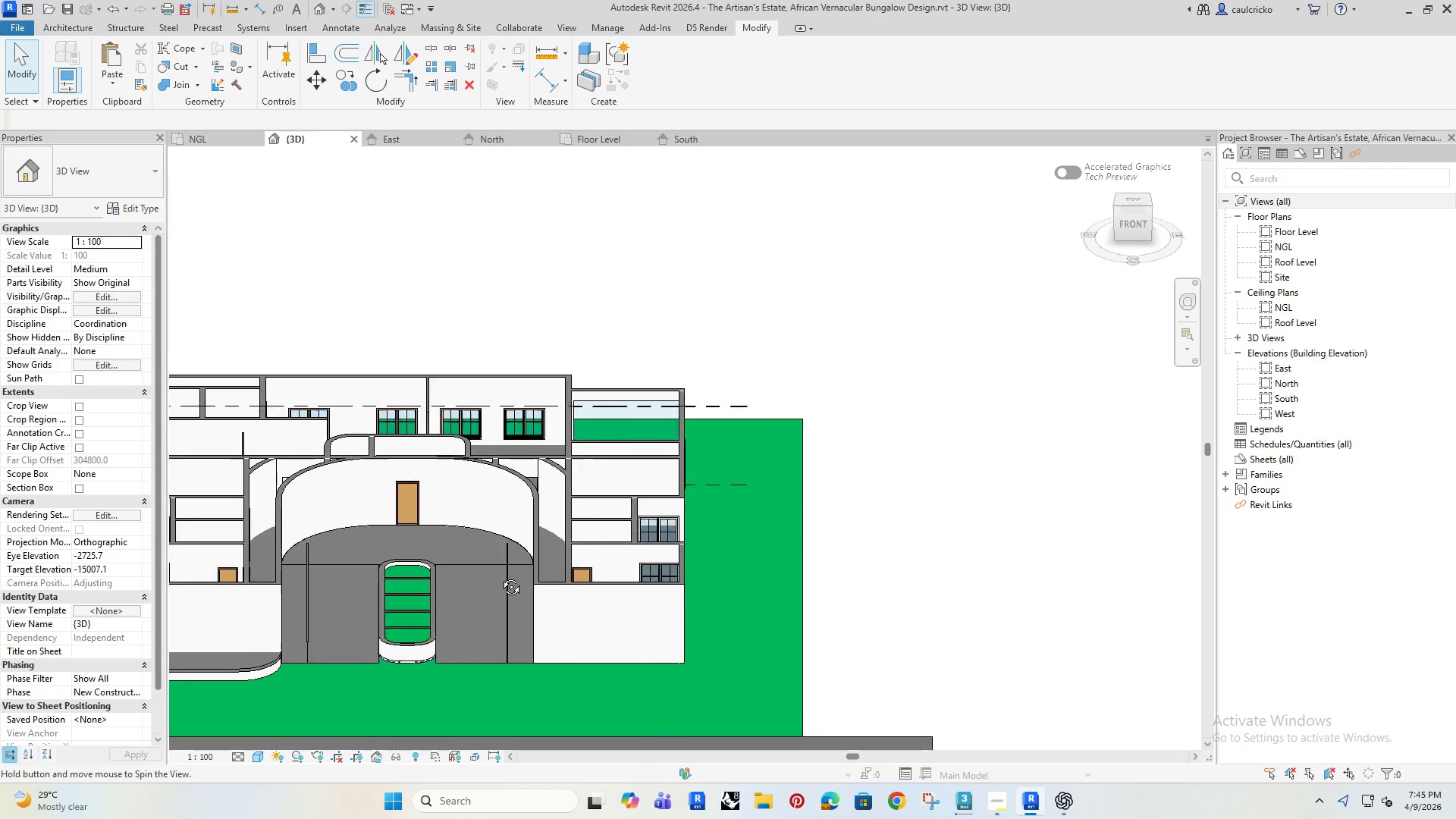 
hold_key(key=ShiftRight, duration=1.51)
 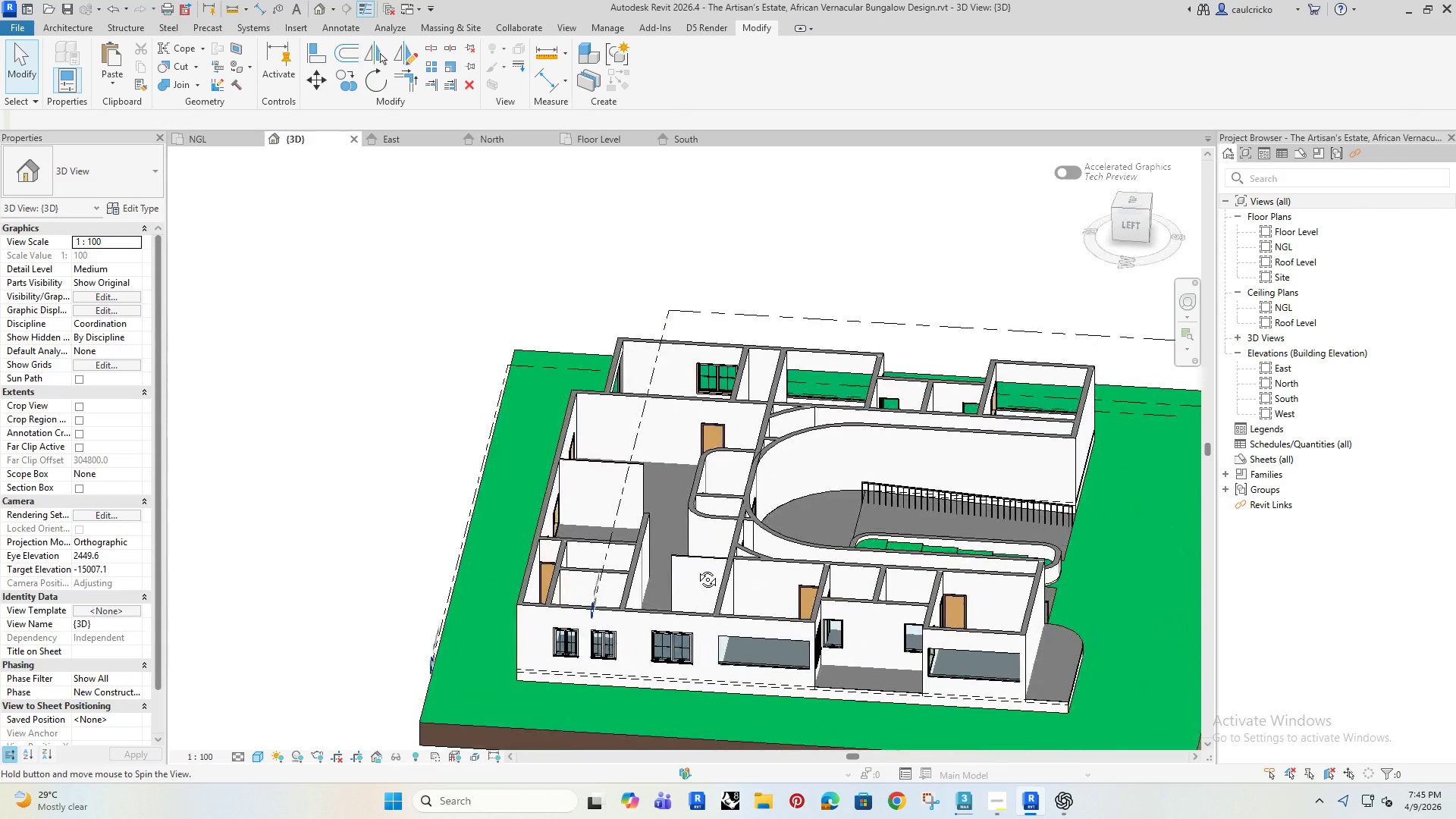 
hold_key(key=ShiftRight, duration=1.47)
 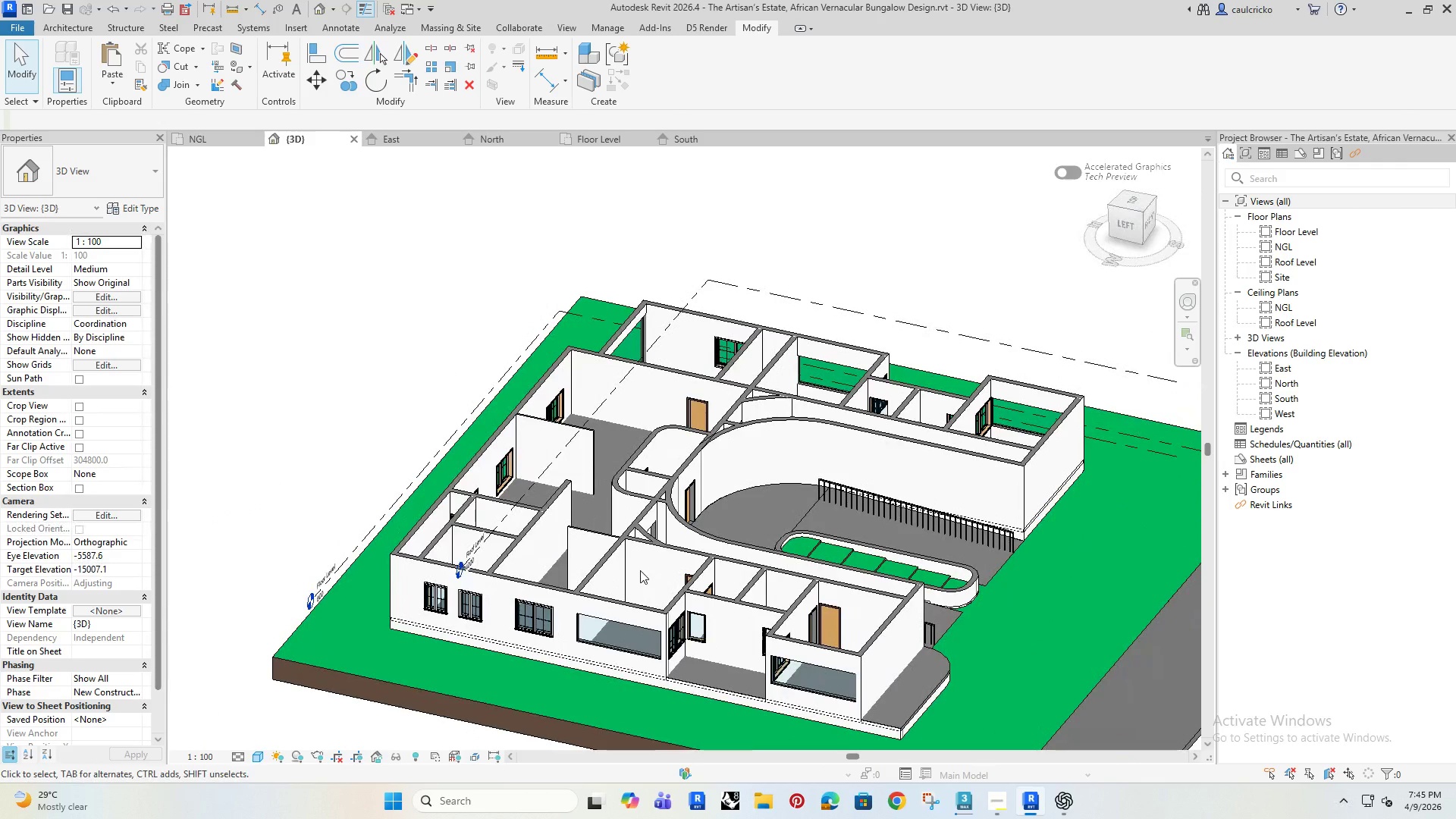 
wait(10.94)
 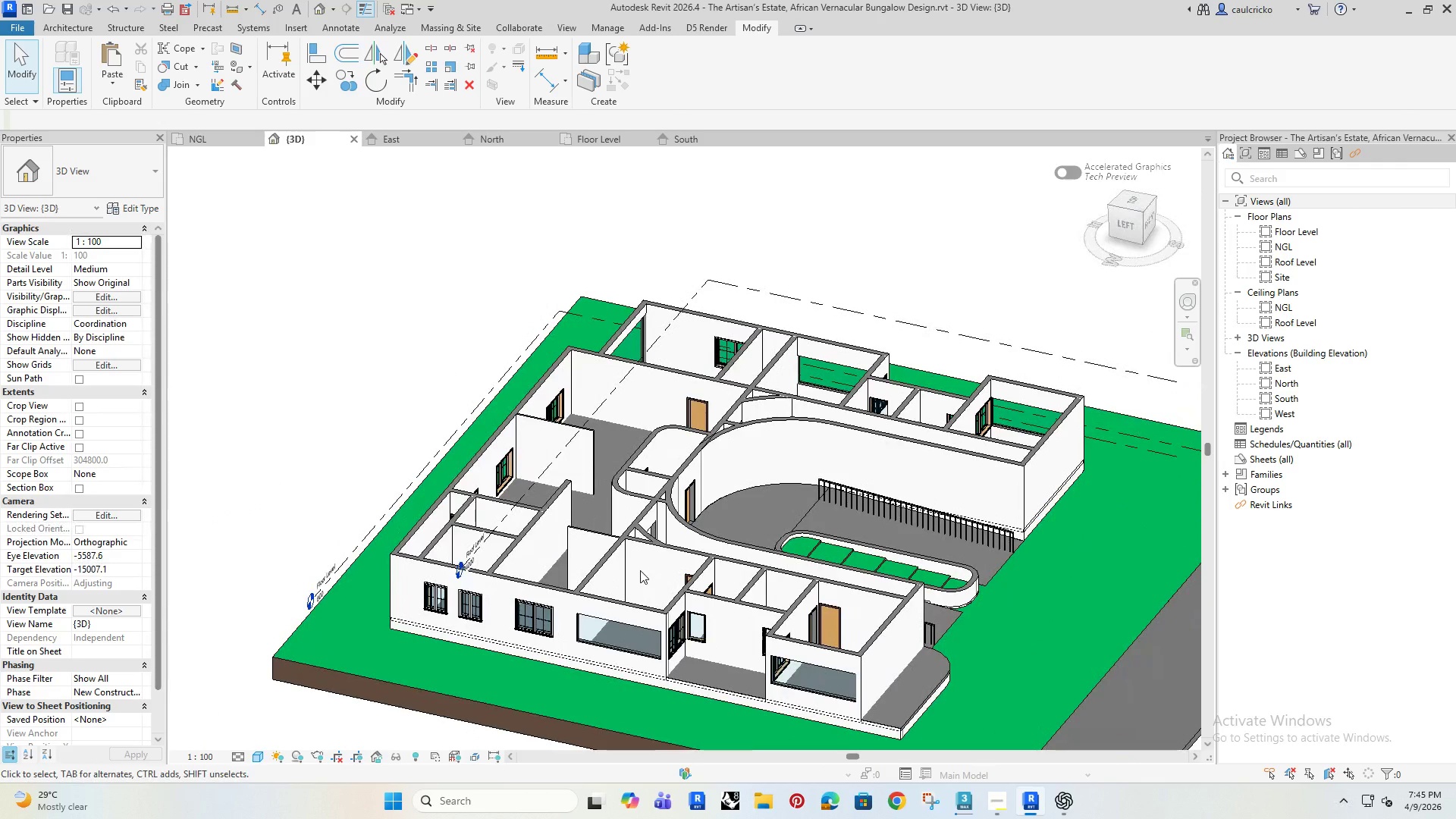 
hold_key(key=ShiftRight, duration=1.5)
 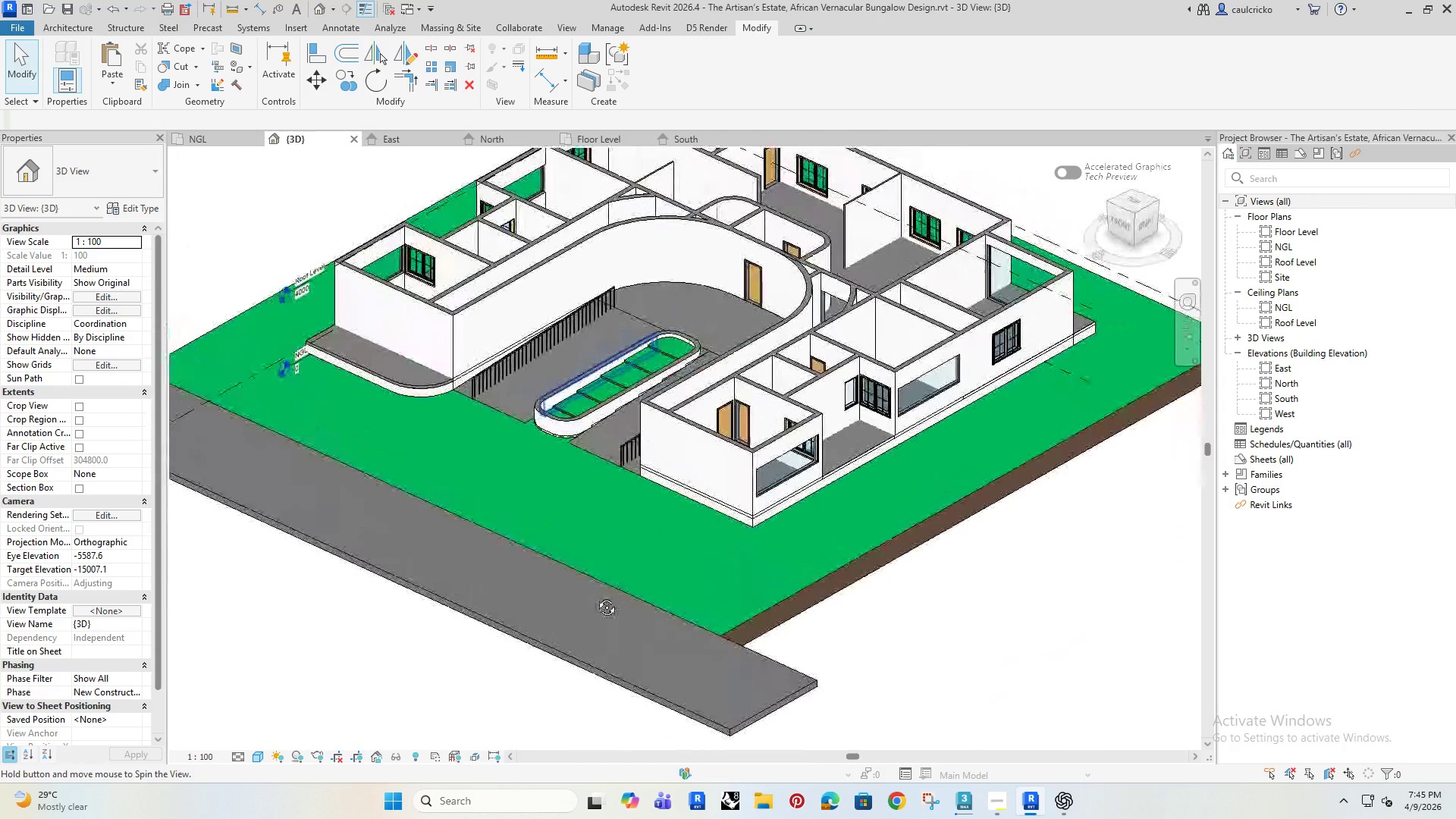 
hold_key(key=ShiftRight, duration=1.42)
 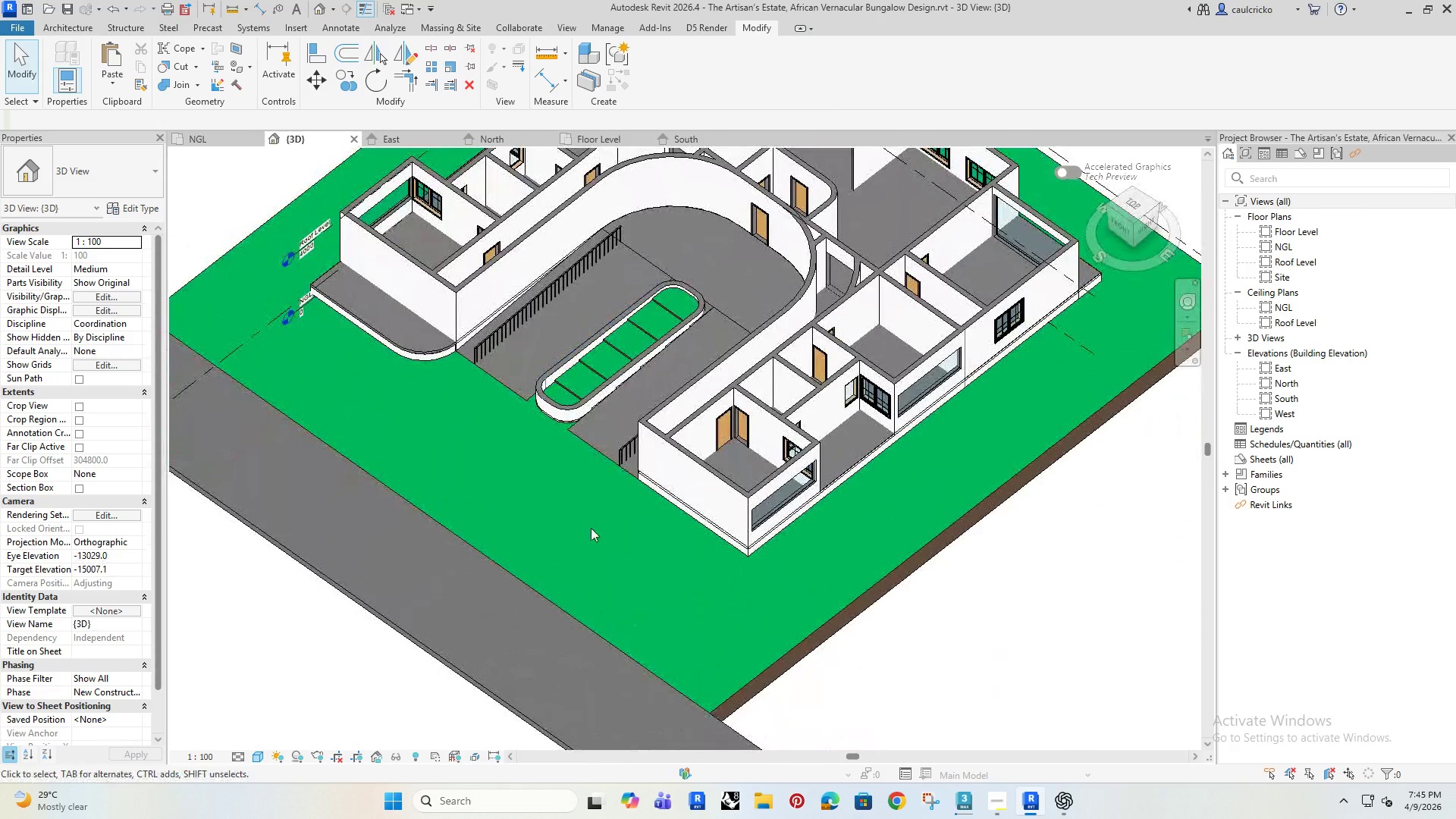 
hold_key(key=ShiftRight, duration=0.94)
 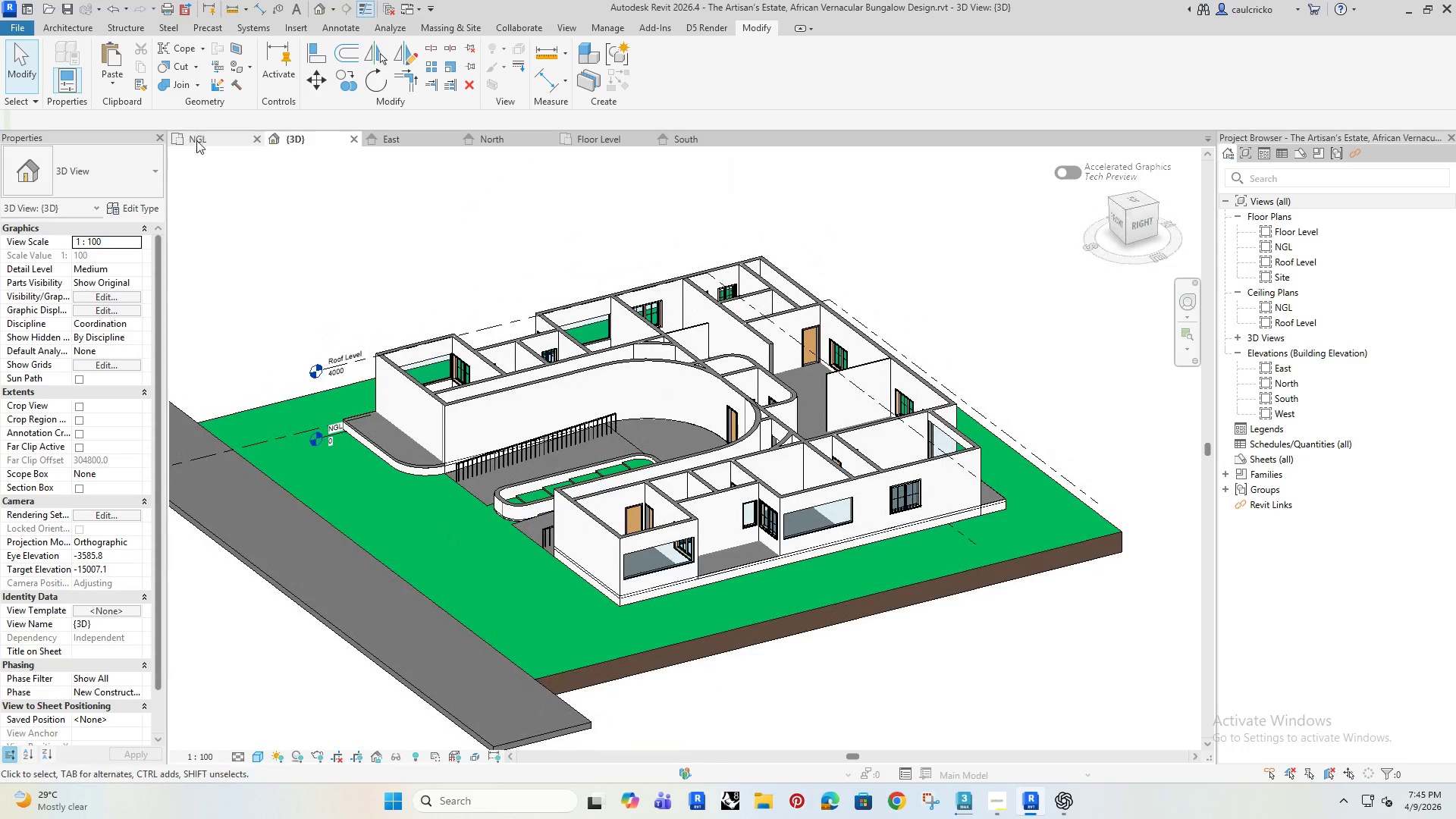 
scroll: coordinate [592, 526], scroll_direction: down, amount: 1.0
 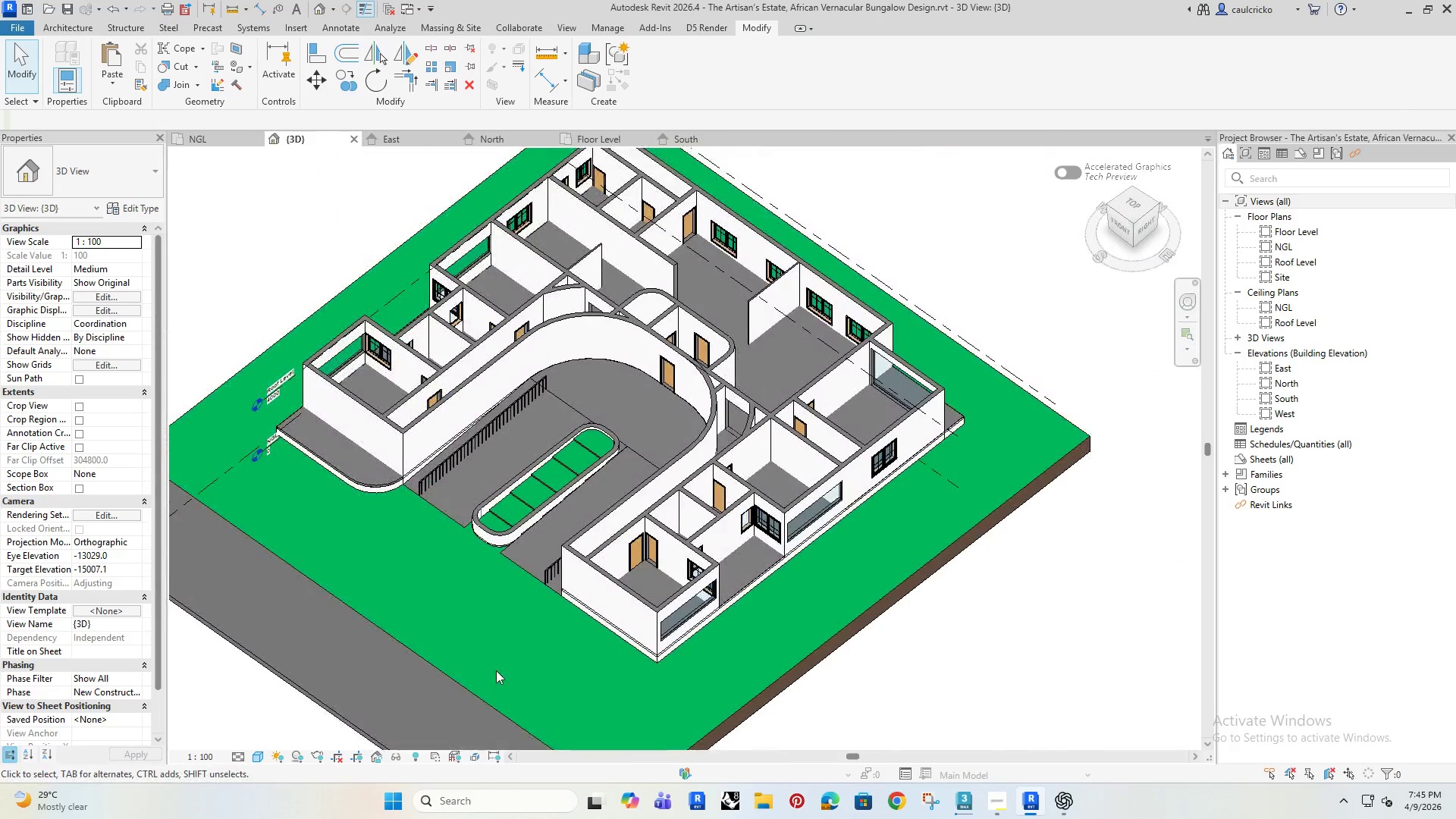 
left_click([198, 140])
 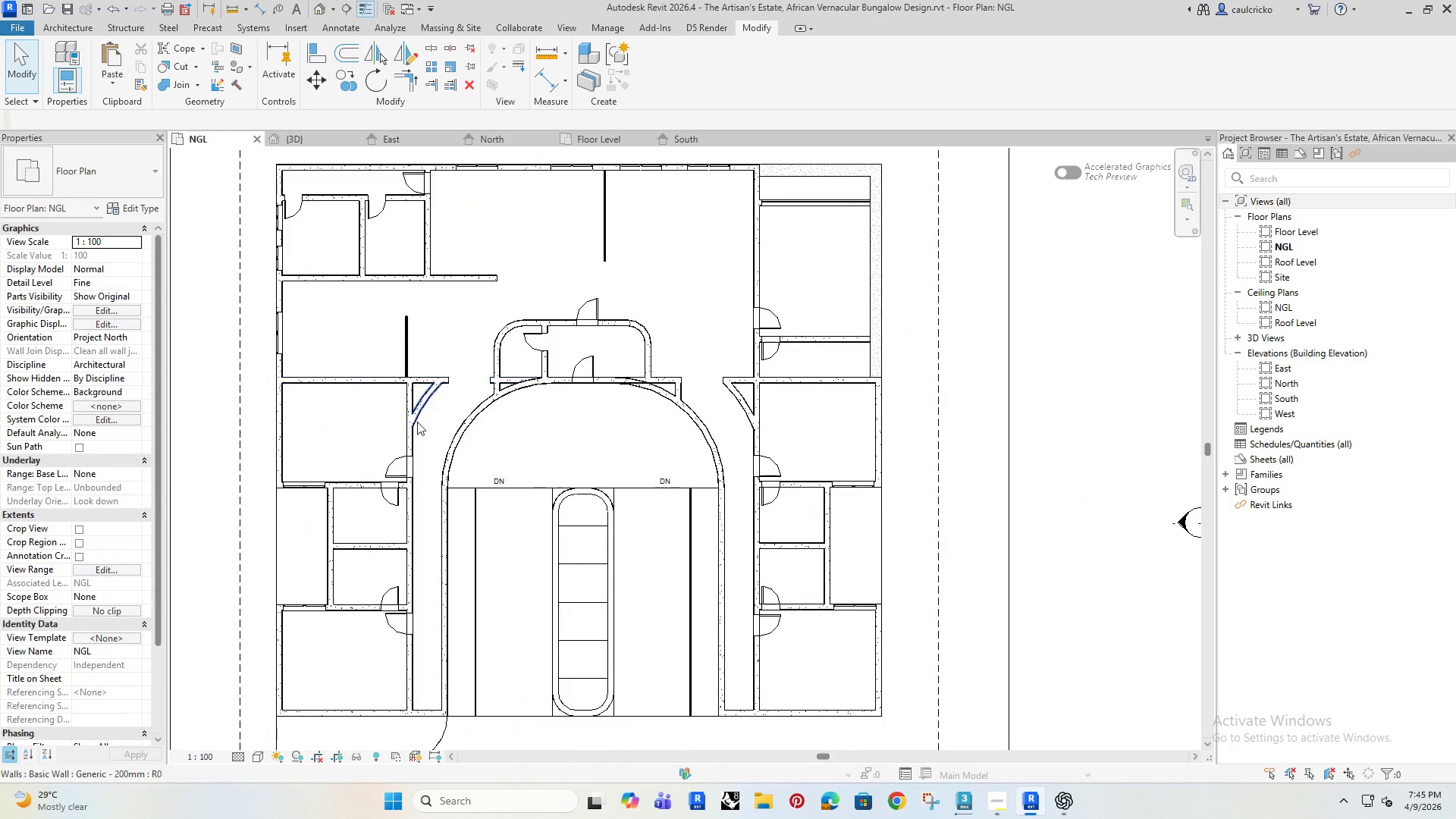 
scroll: coordinate [422, 431], scroll_direction: down, amount: 6.0
 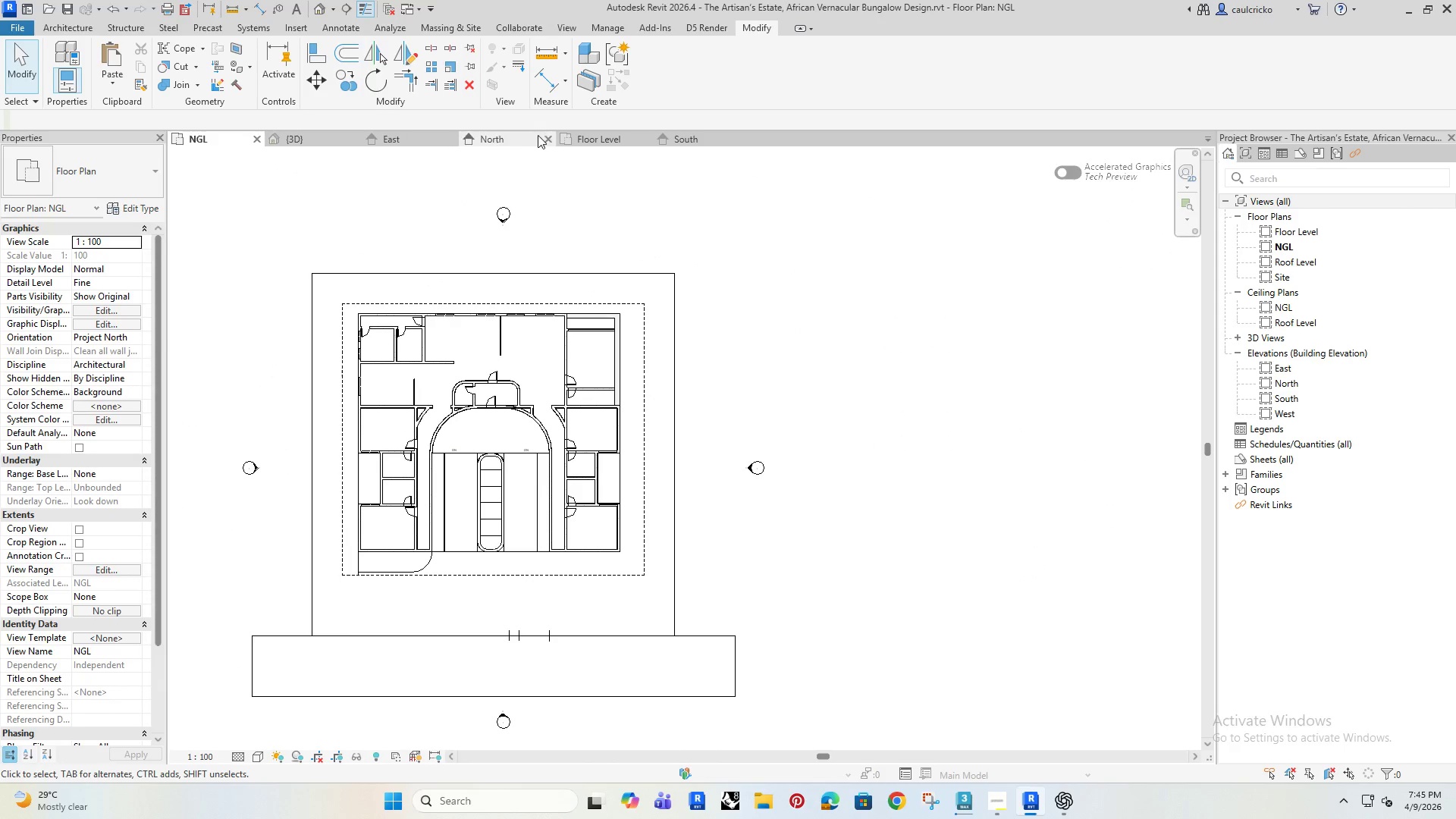 
left_click([593, 139])
 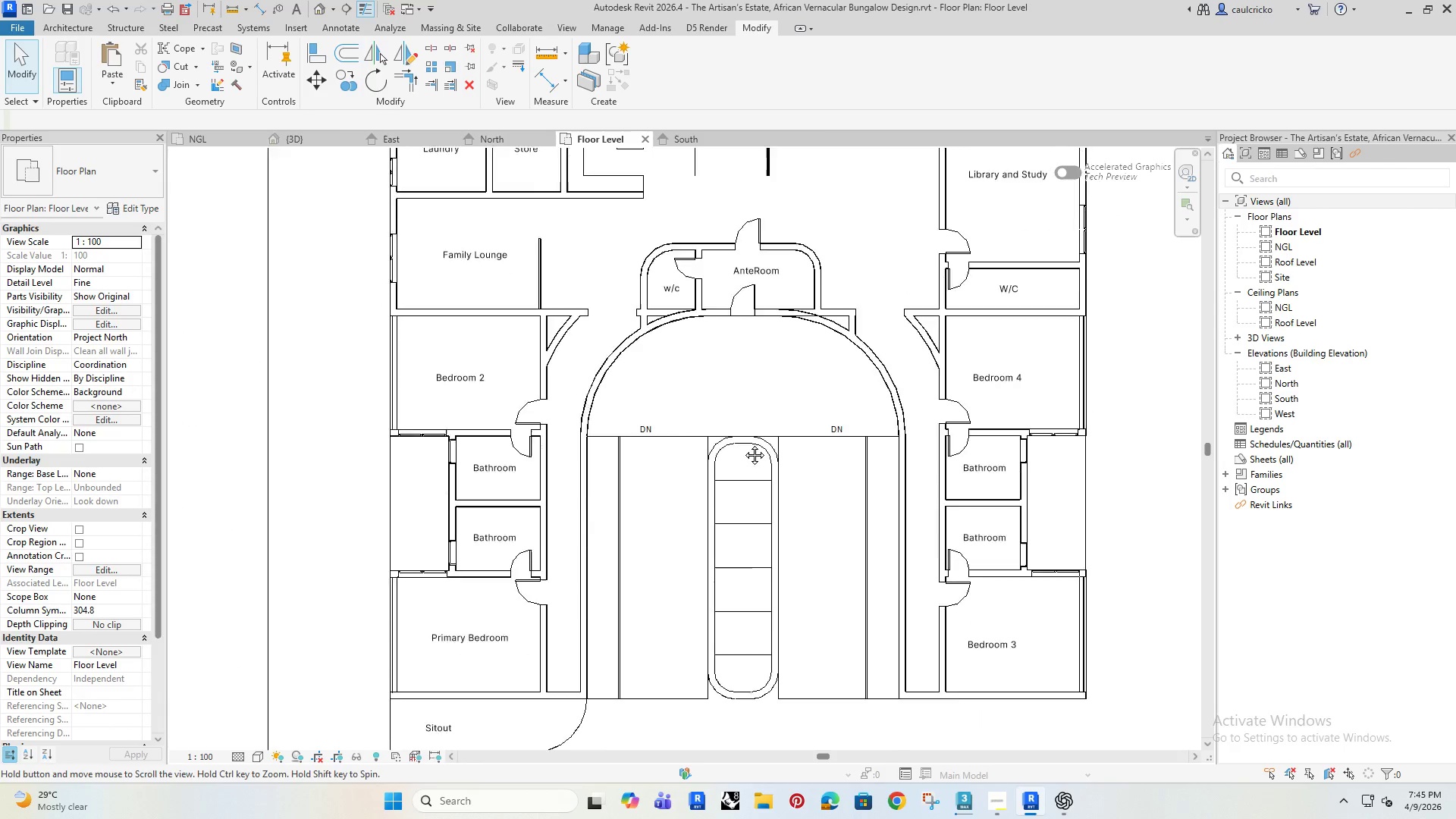 
wait(5.91)
 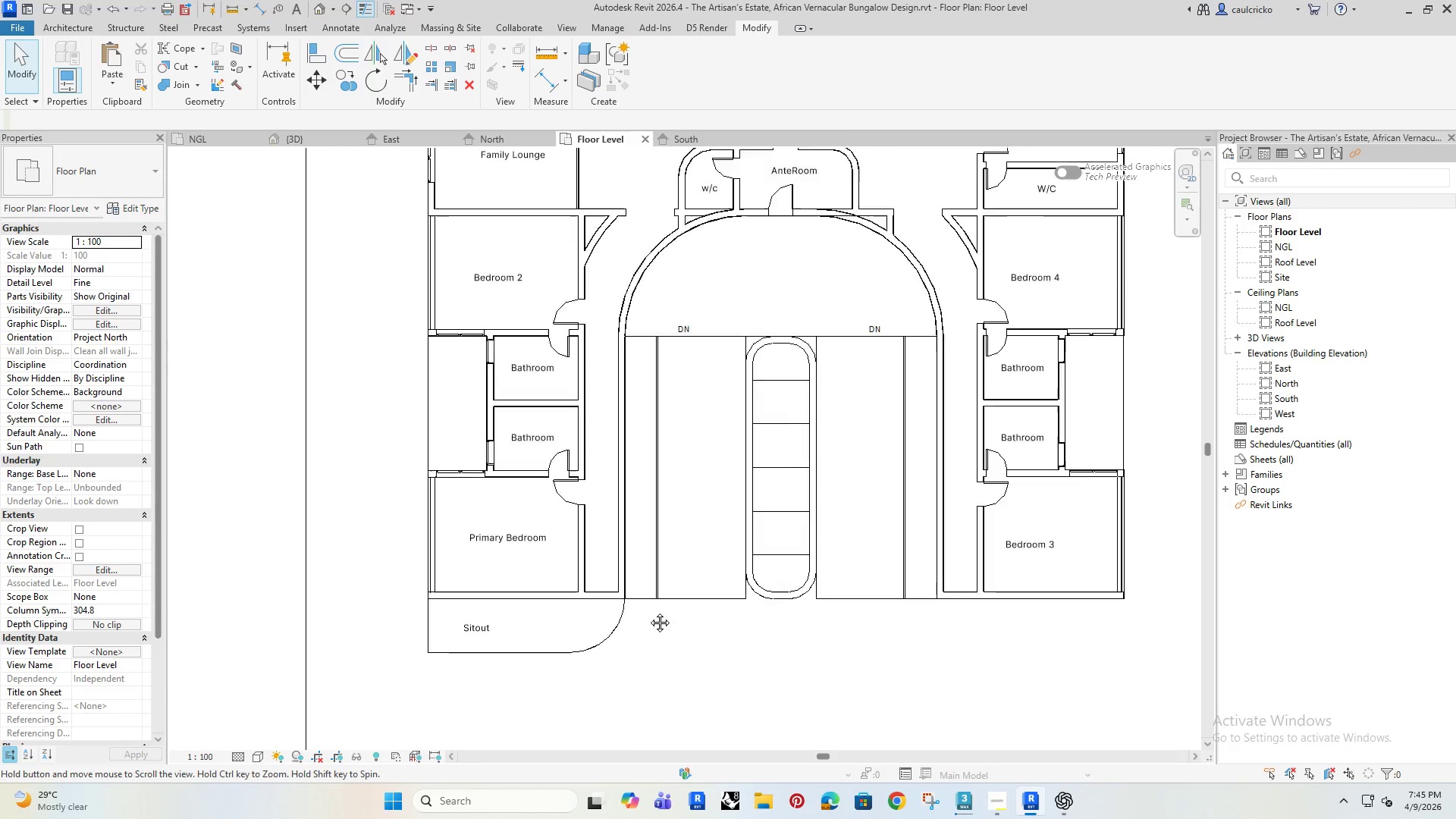 
left_click([656, 431])
 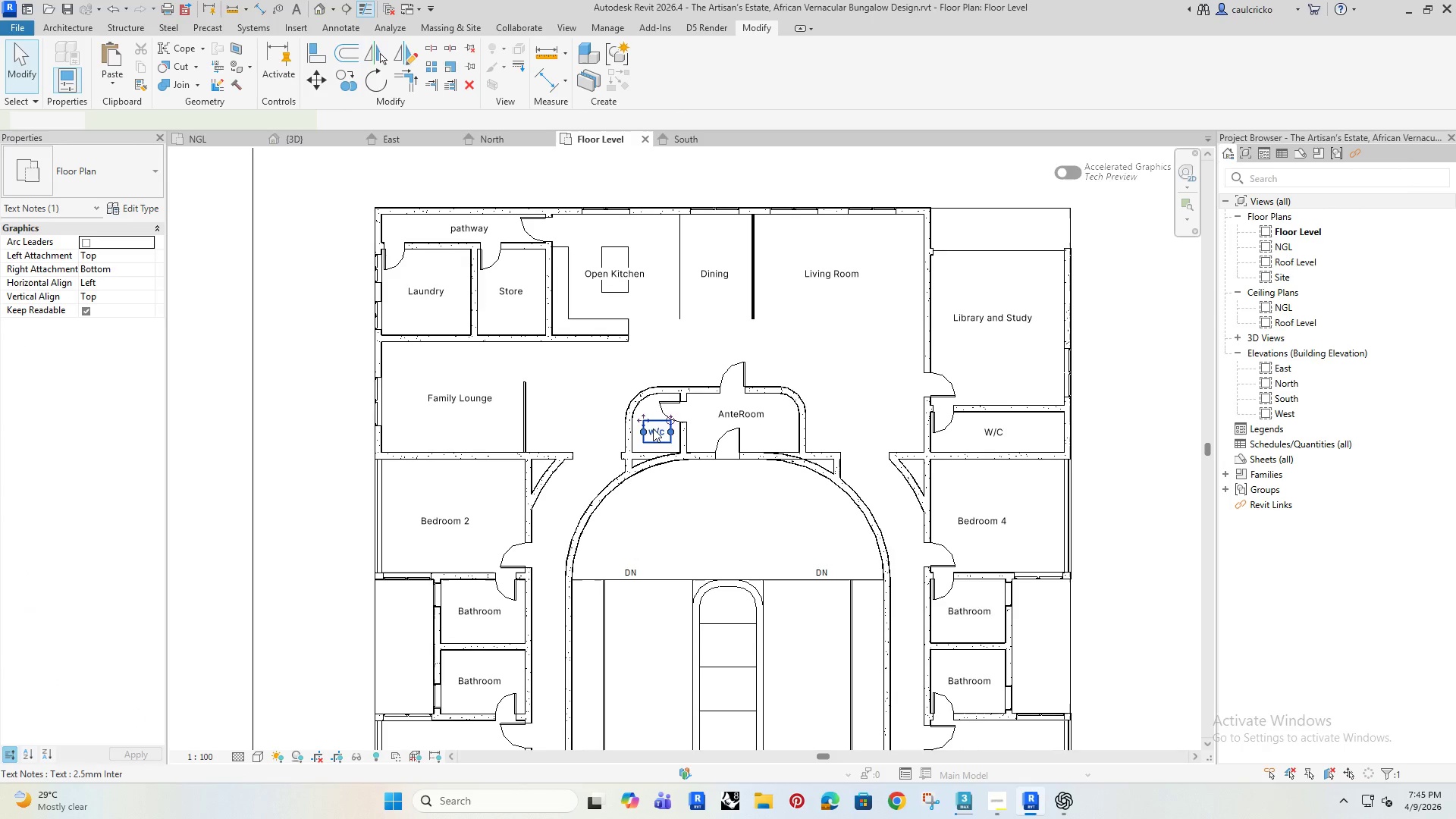 
key(ArrowUp)
 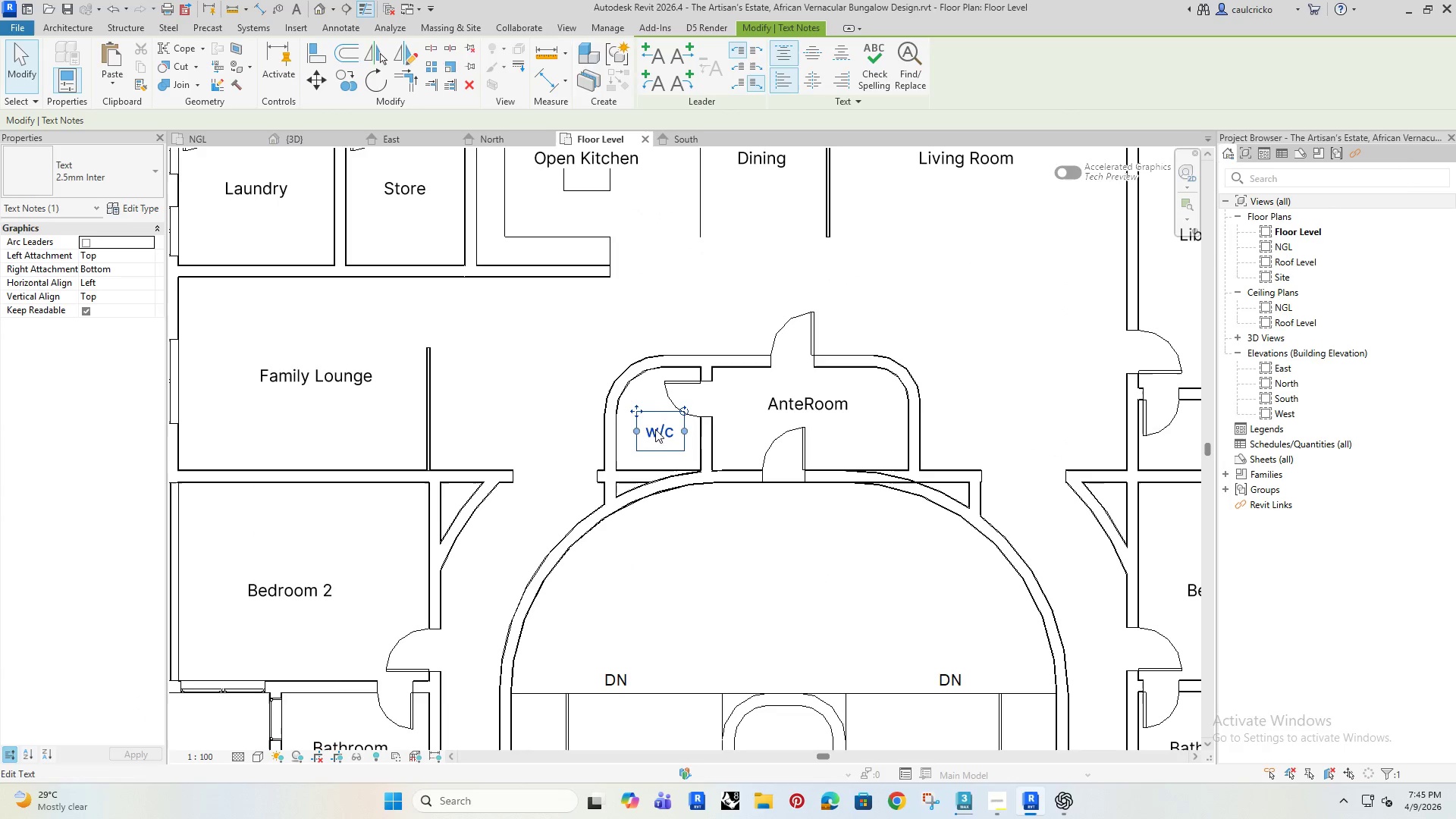 
key(ArrowUp)
 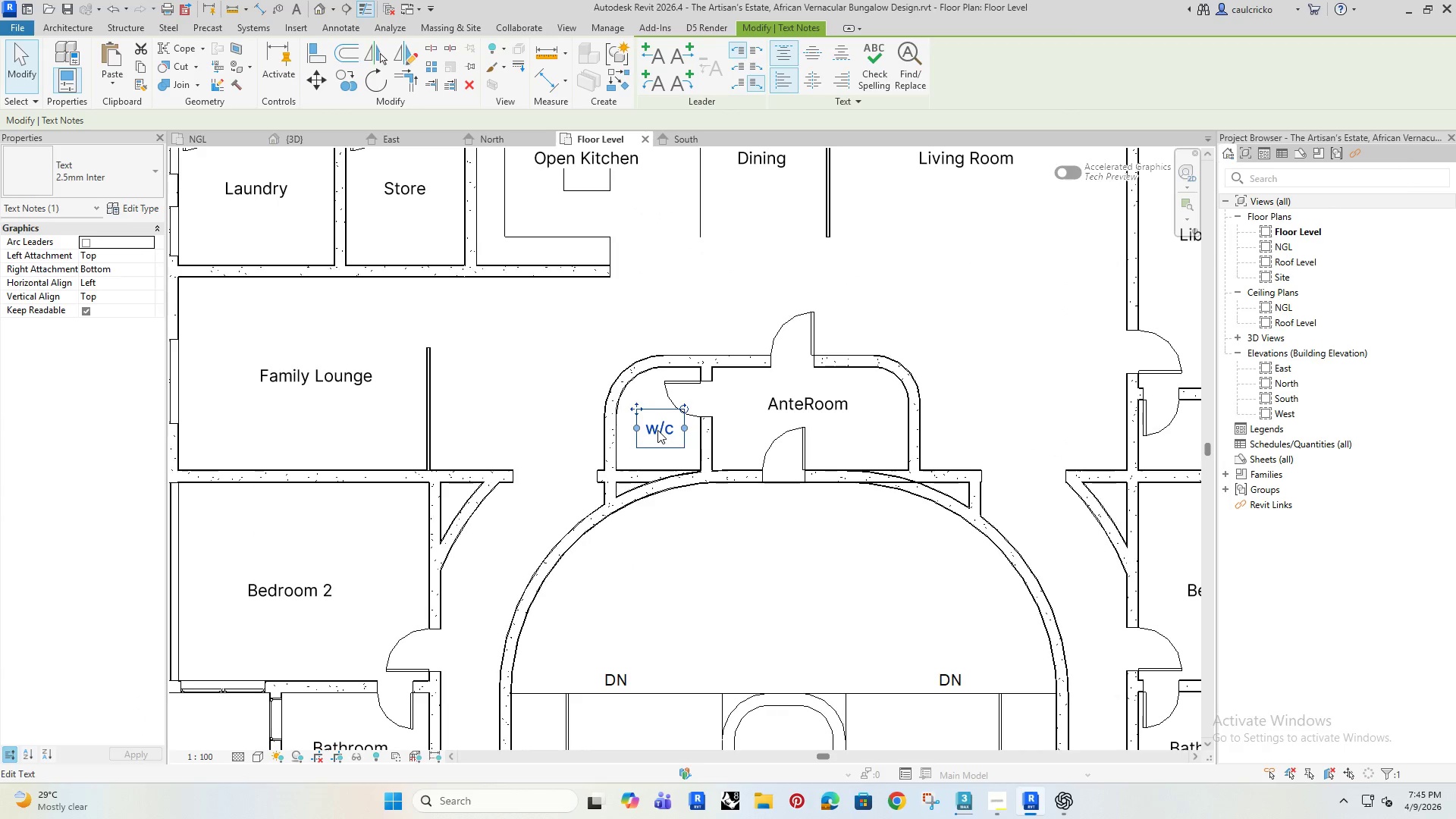 
scroll: coordinate [653, 428], scroll_direction: up, amount: 4.0
 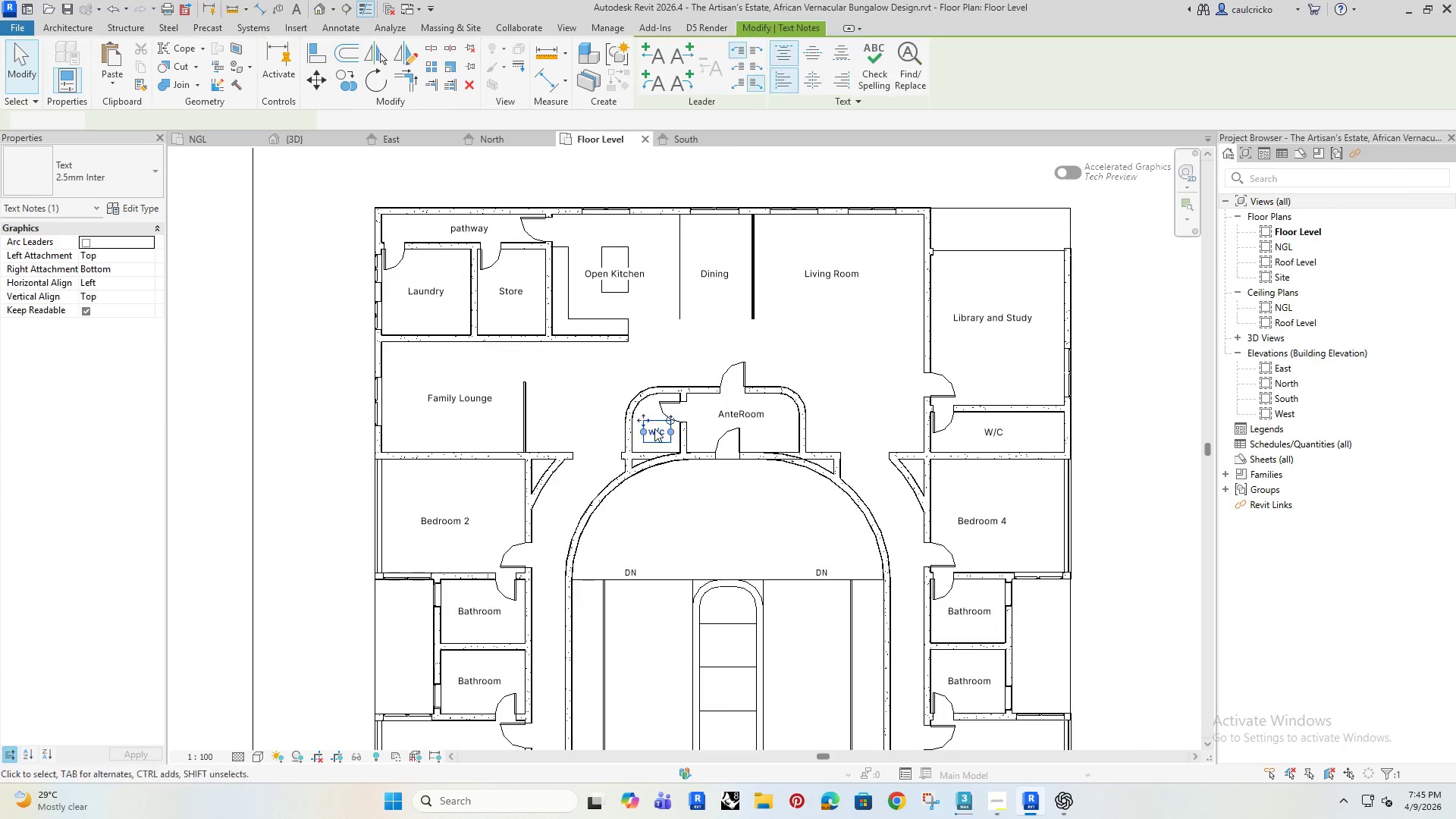 
key(ArrowUp)
 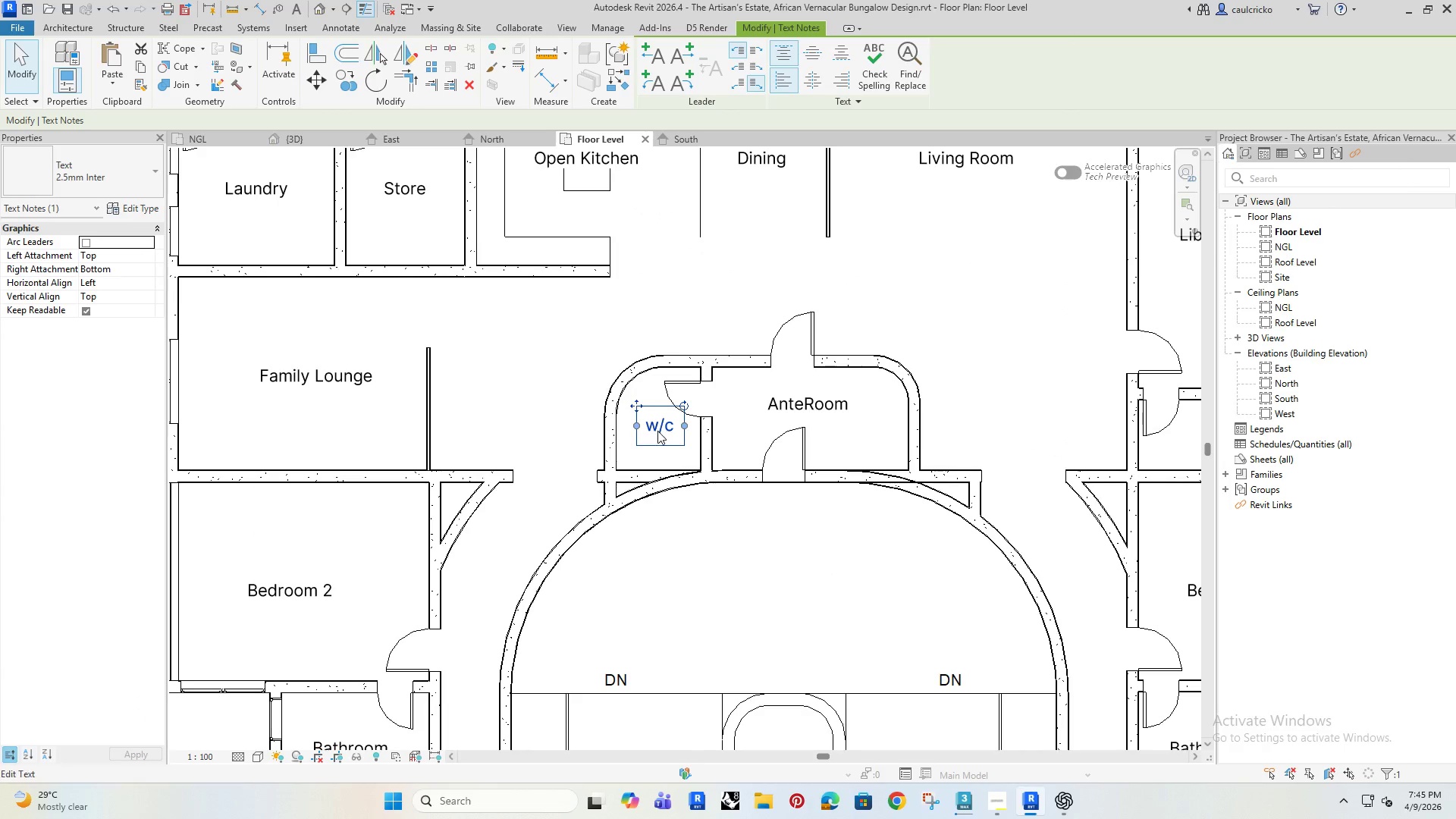 
key(ArrowLeft)
 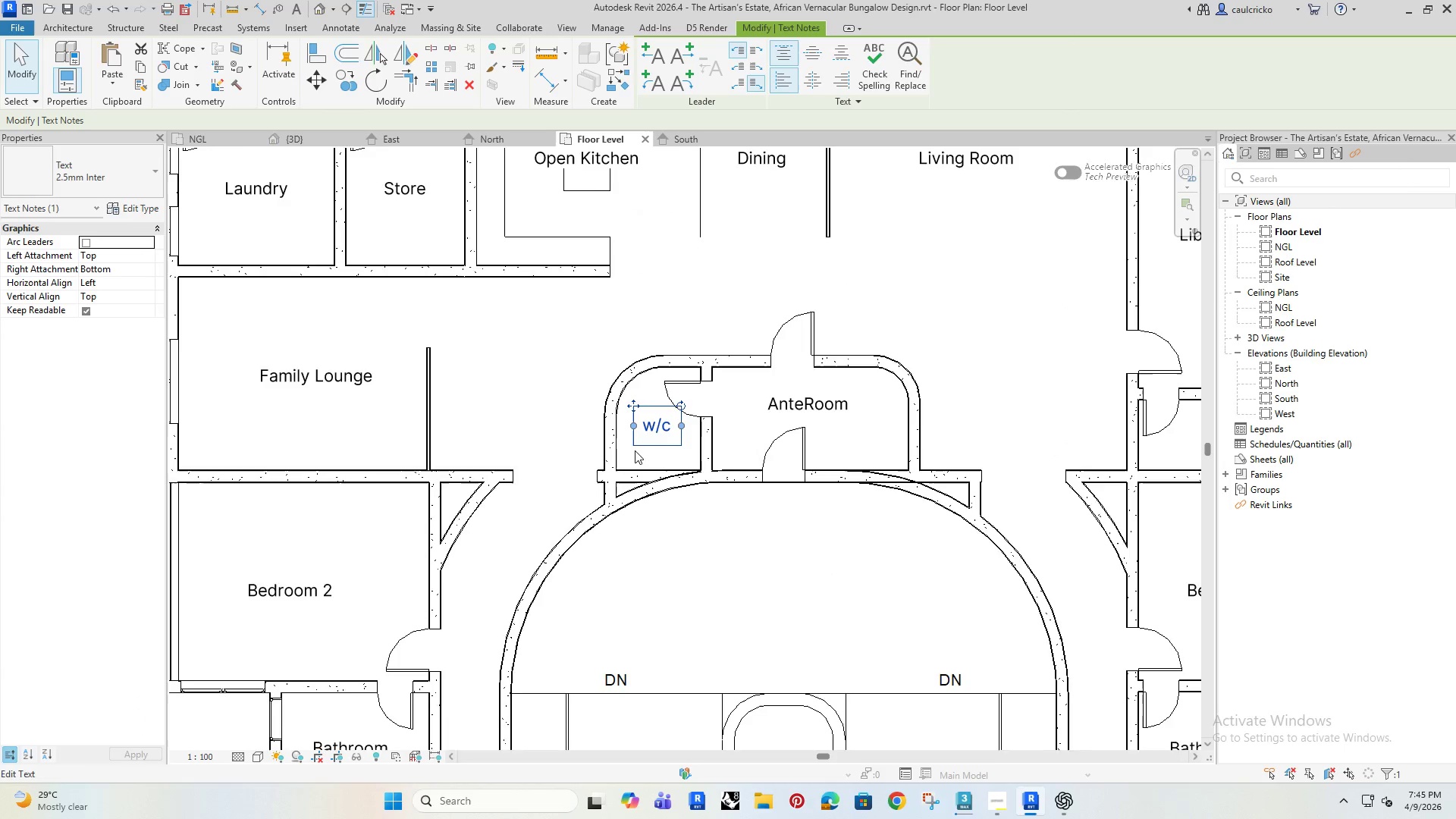 
scroll: coordinate [630, 461], scroll_direction: down, amount: 3.0
 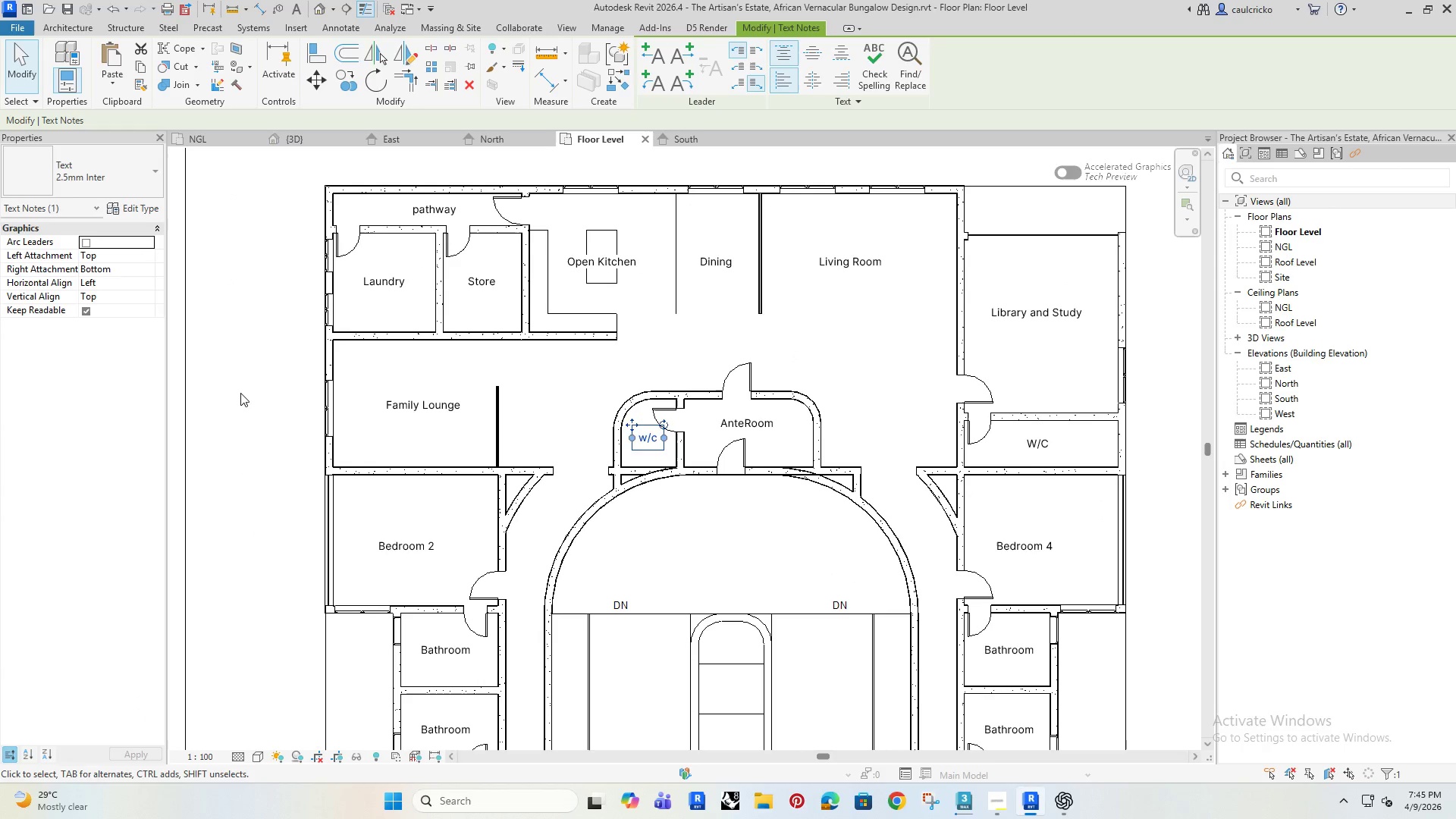 
left_click([240, 393])
 